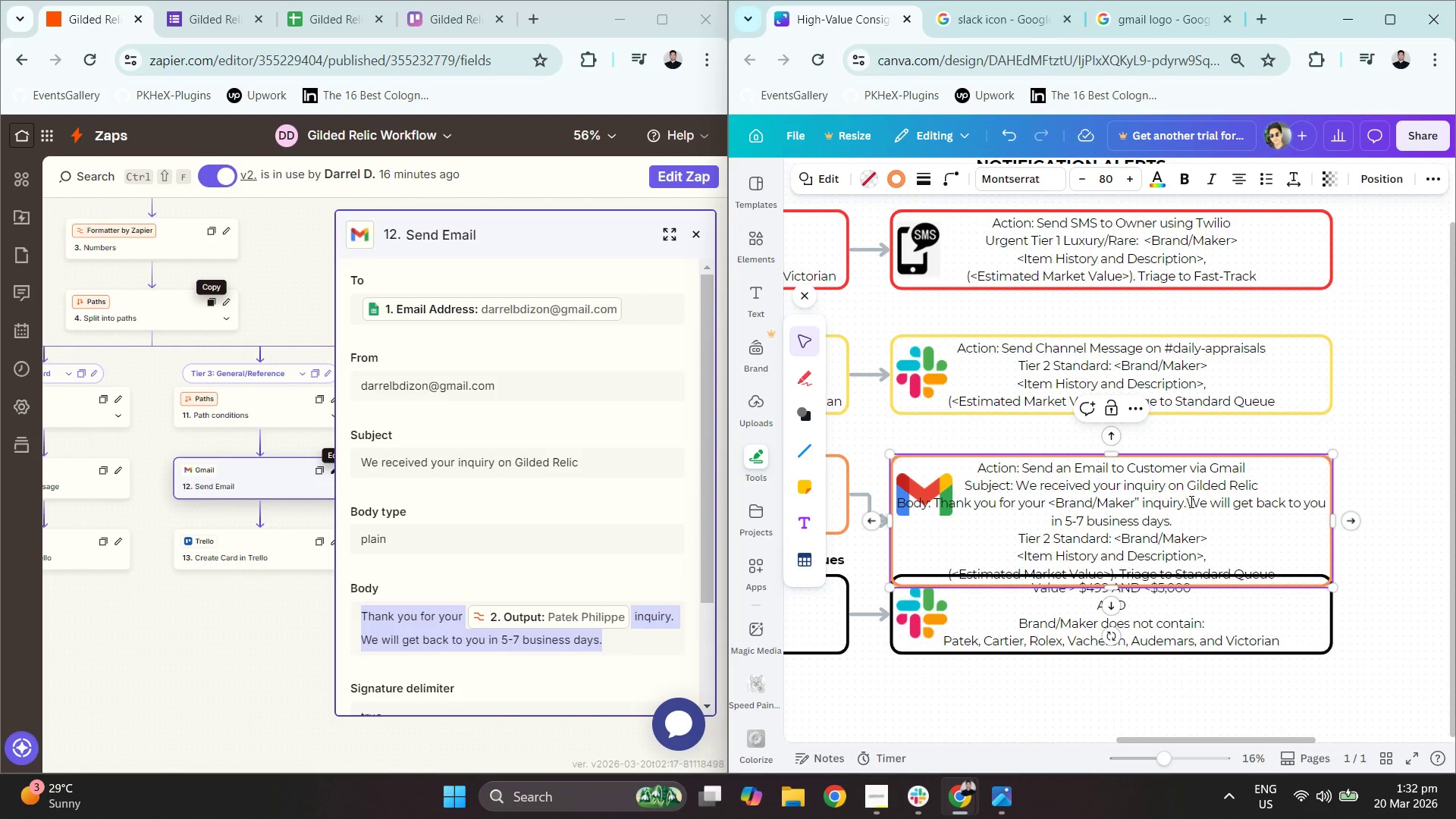 
key(Enter)
 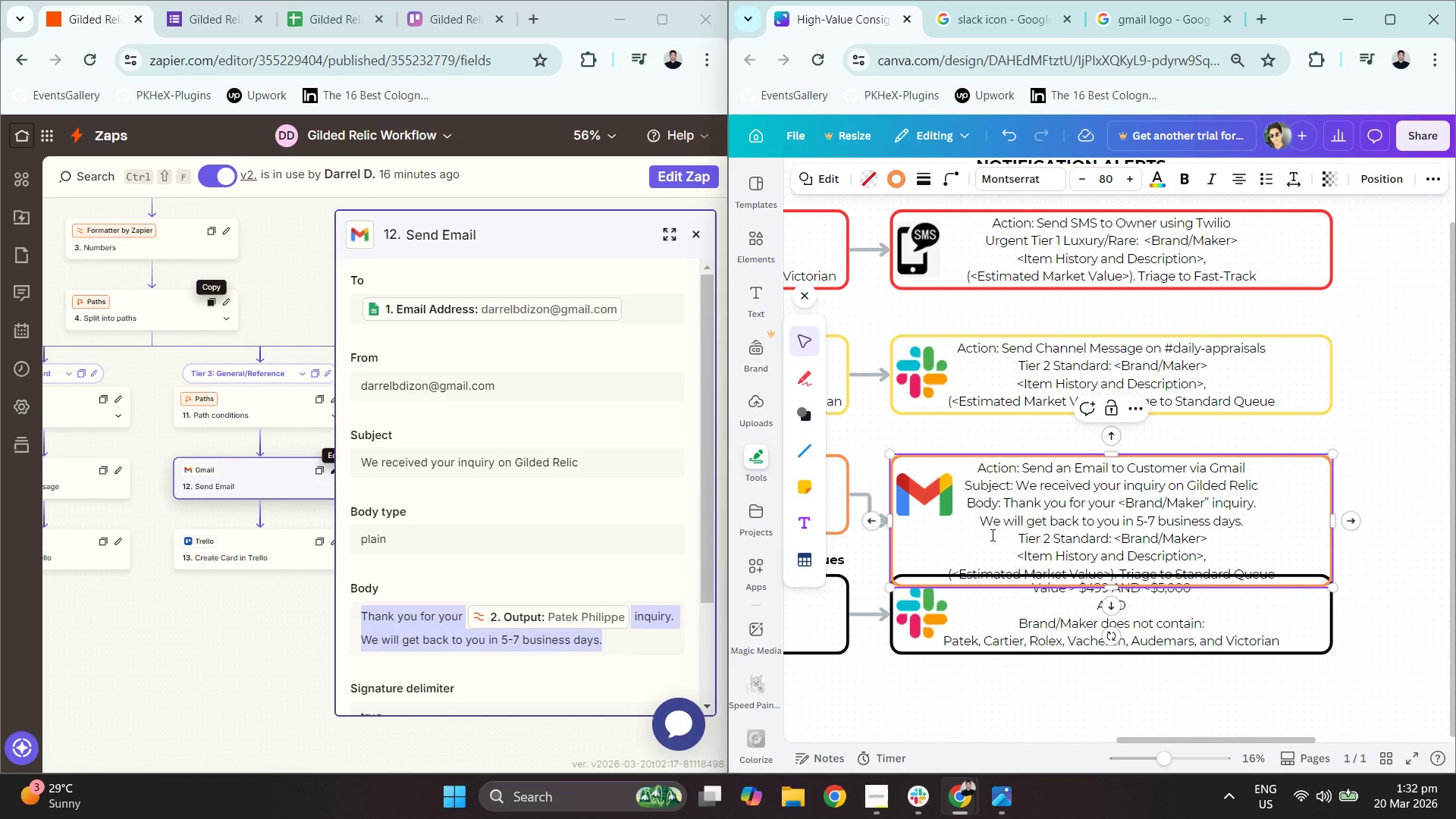 
left_click_drag(start_coordinate=[1000, 533], to_coordinate=[1316, 576])
 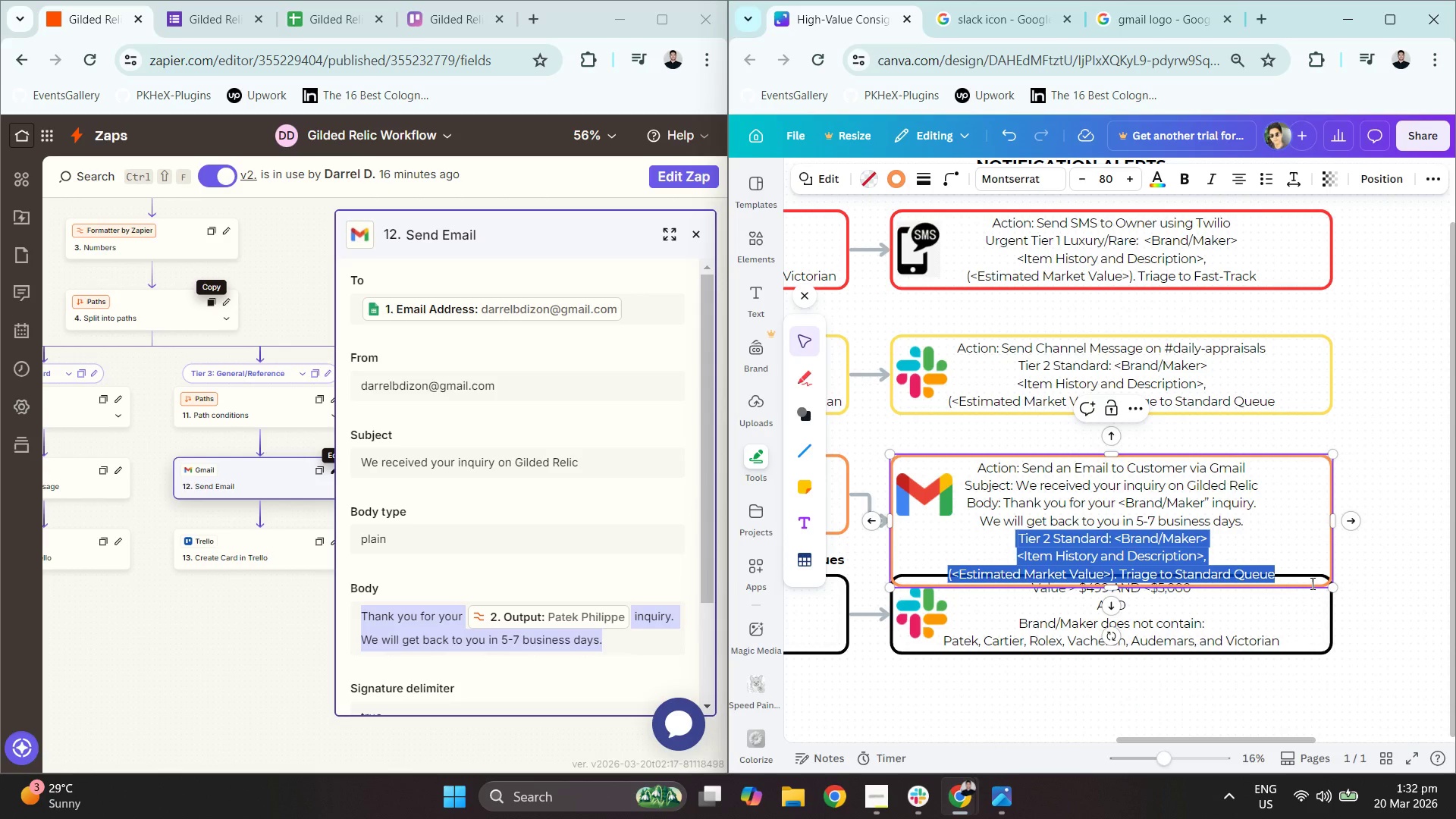 
key(Backspace)
 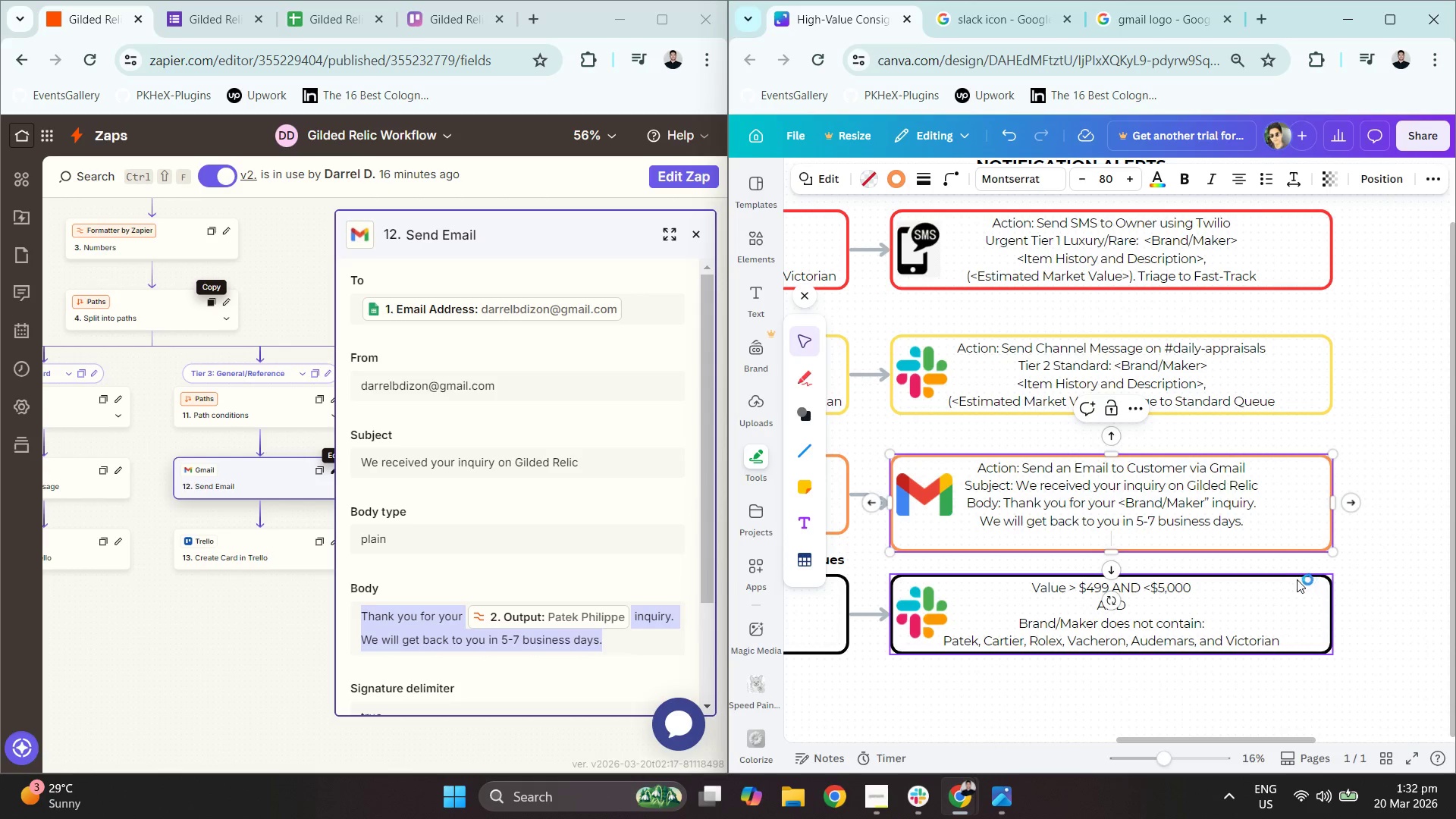 
key(Backspace)
 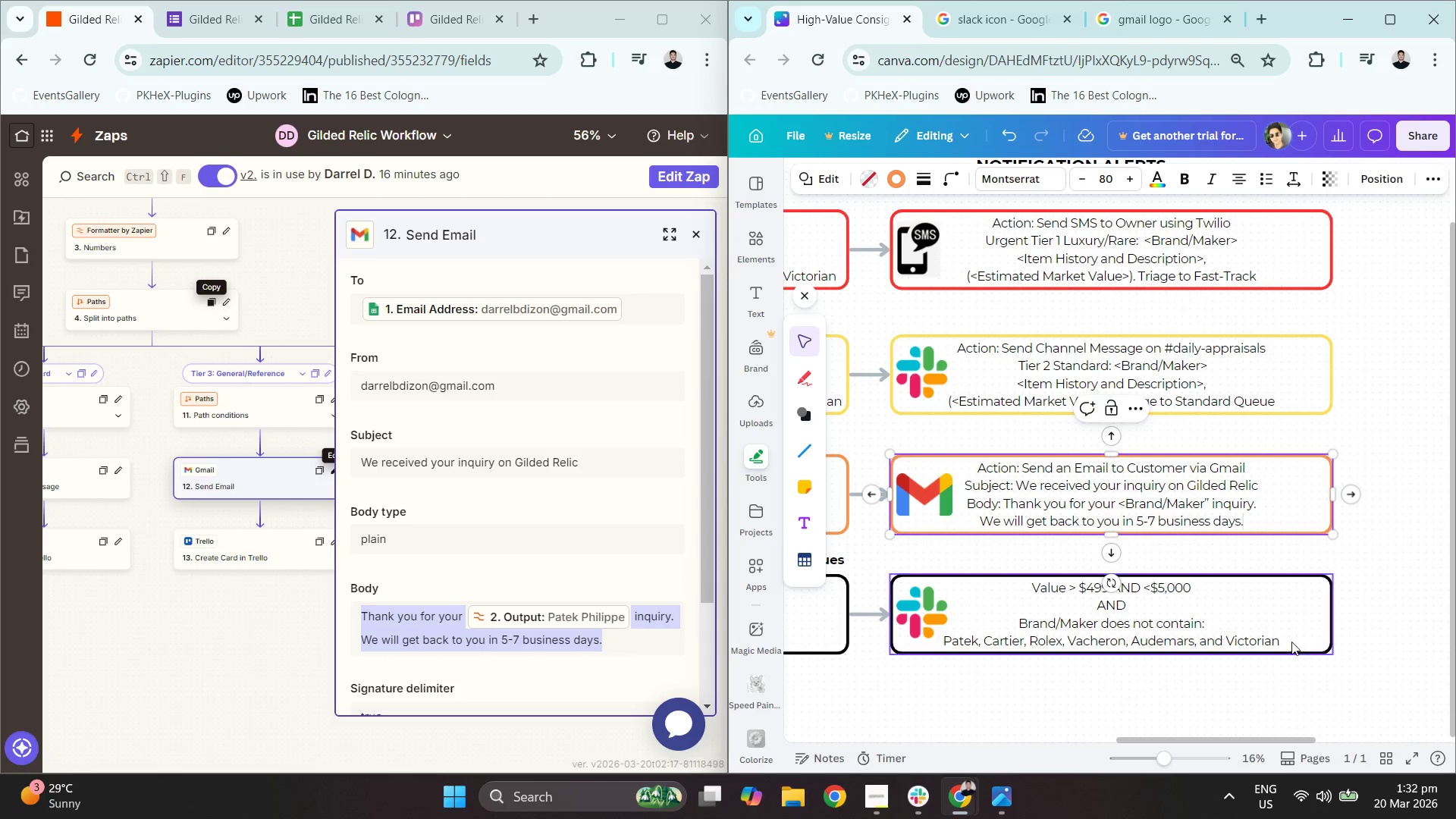 
left_click([1280, 711])
 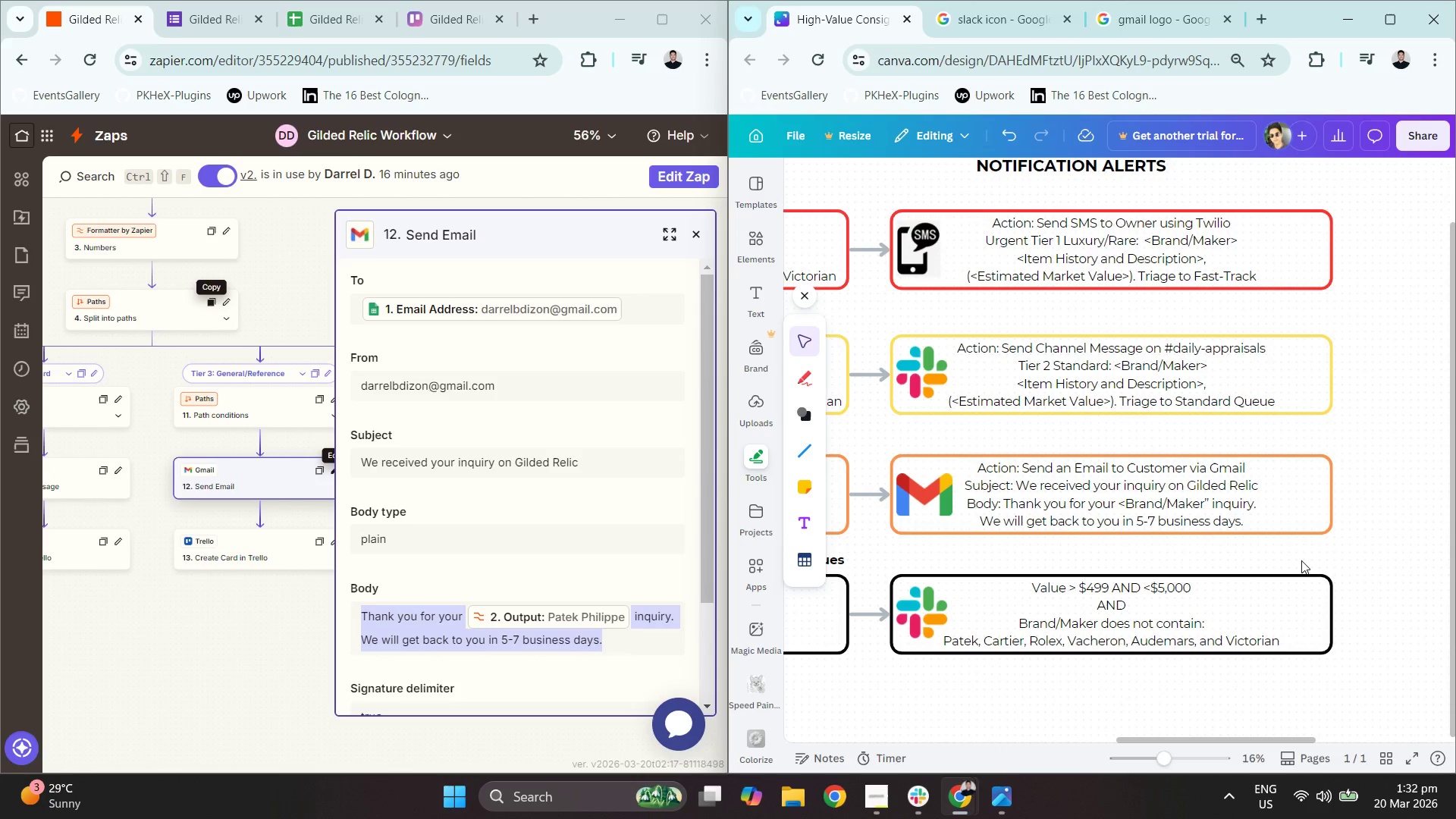 
left_click([1128, 617])
 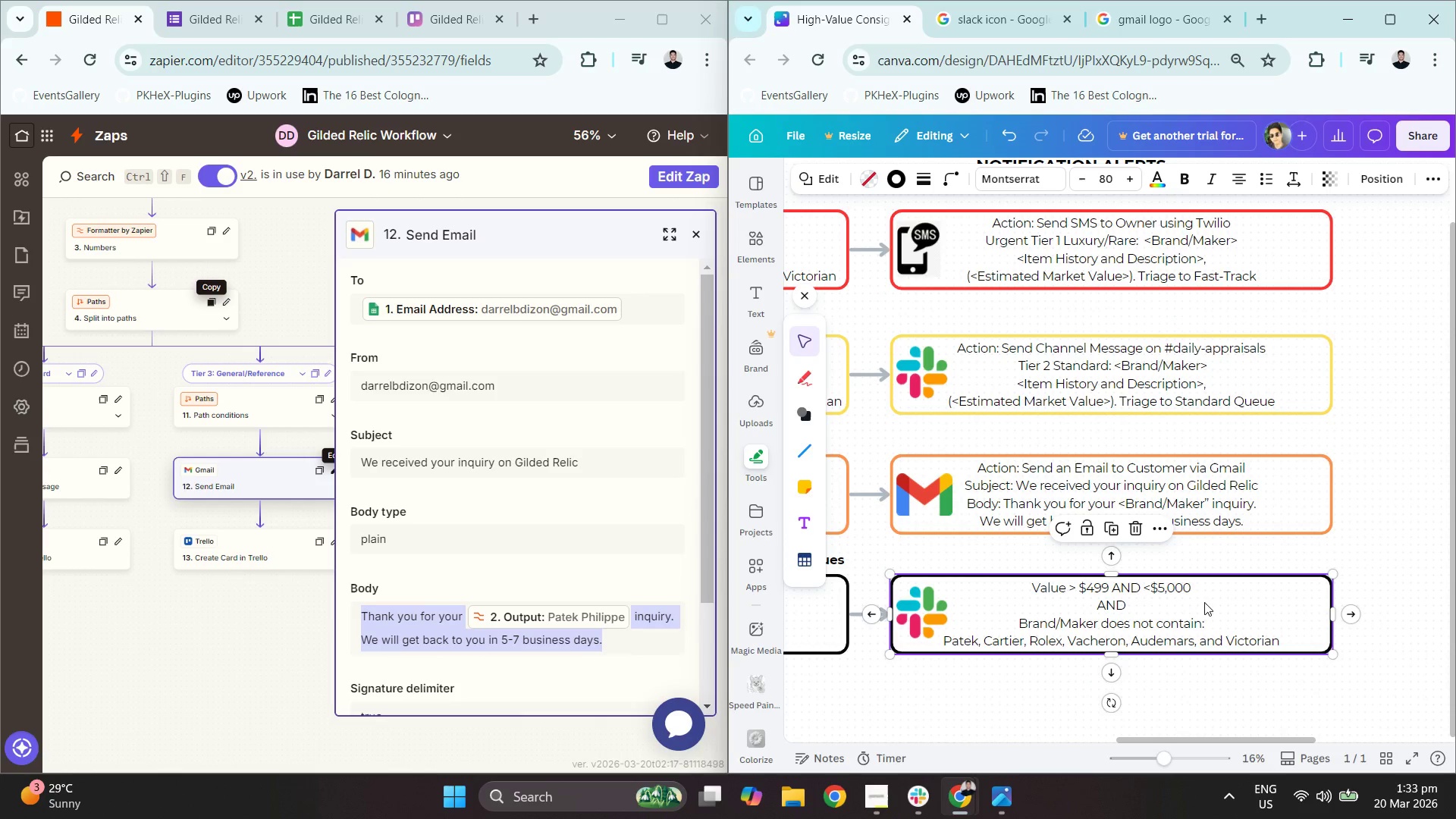 
double_click([1101, 398])
 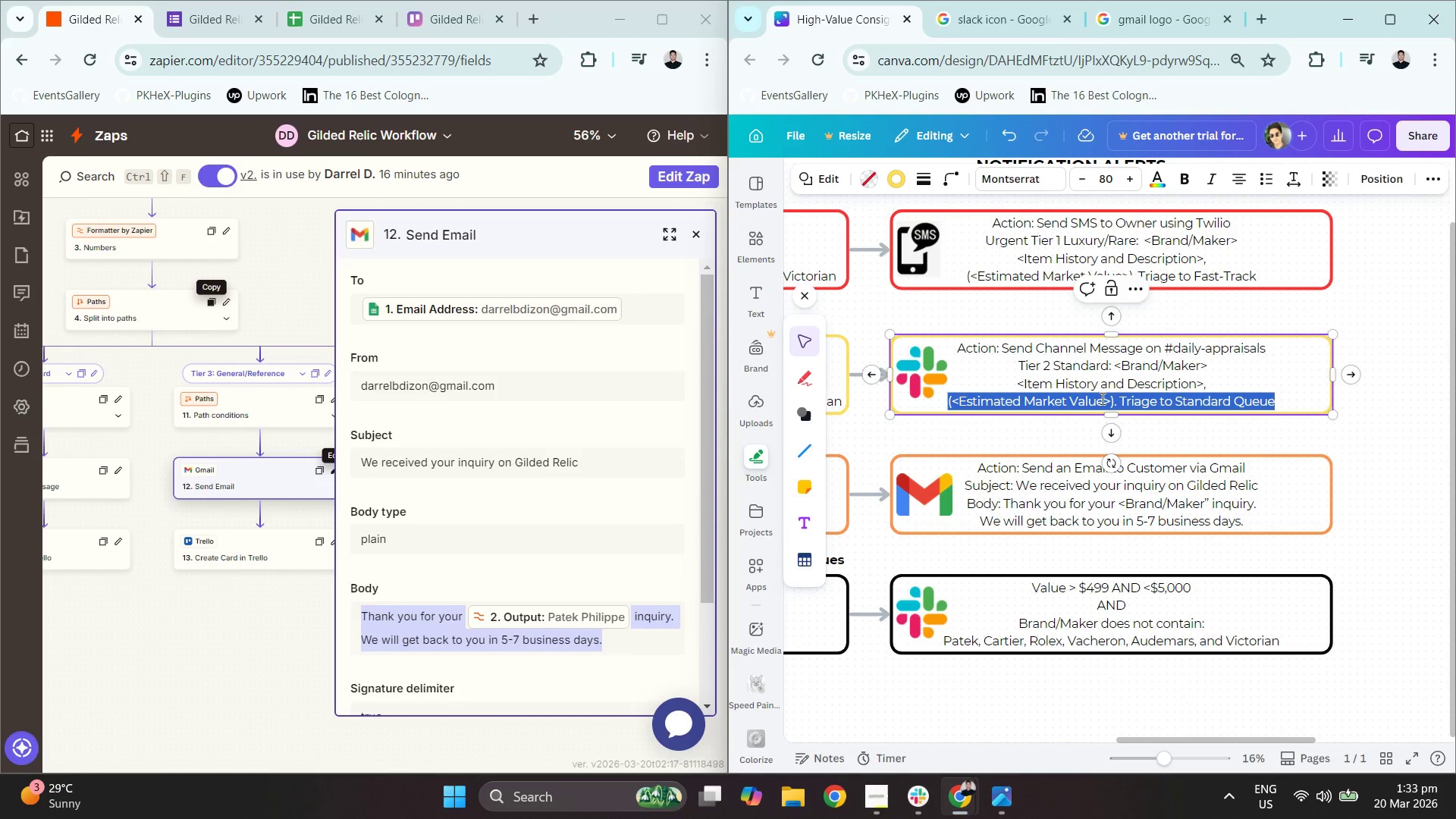 
triple_click([1101, 398])
 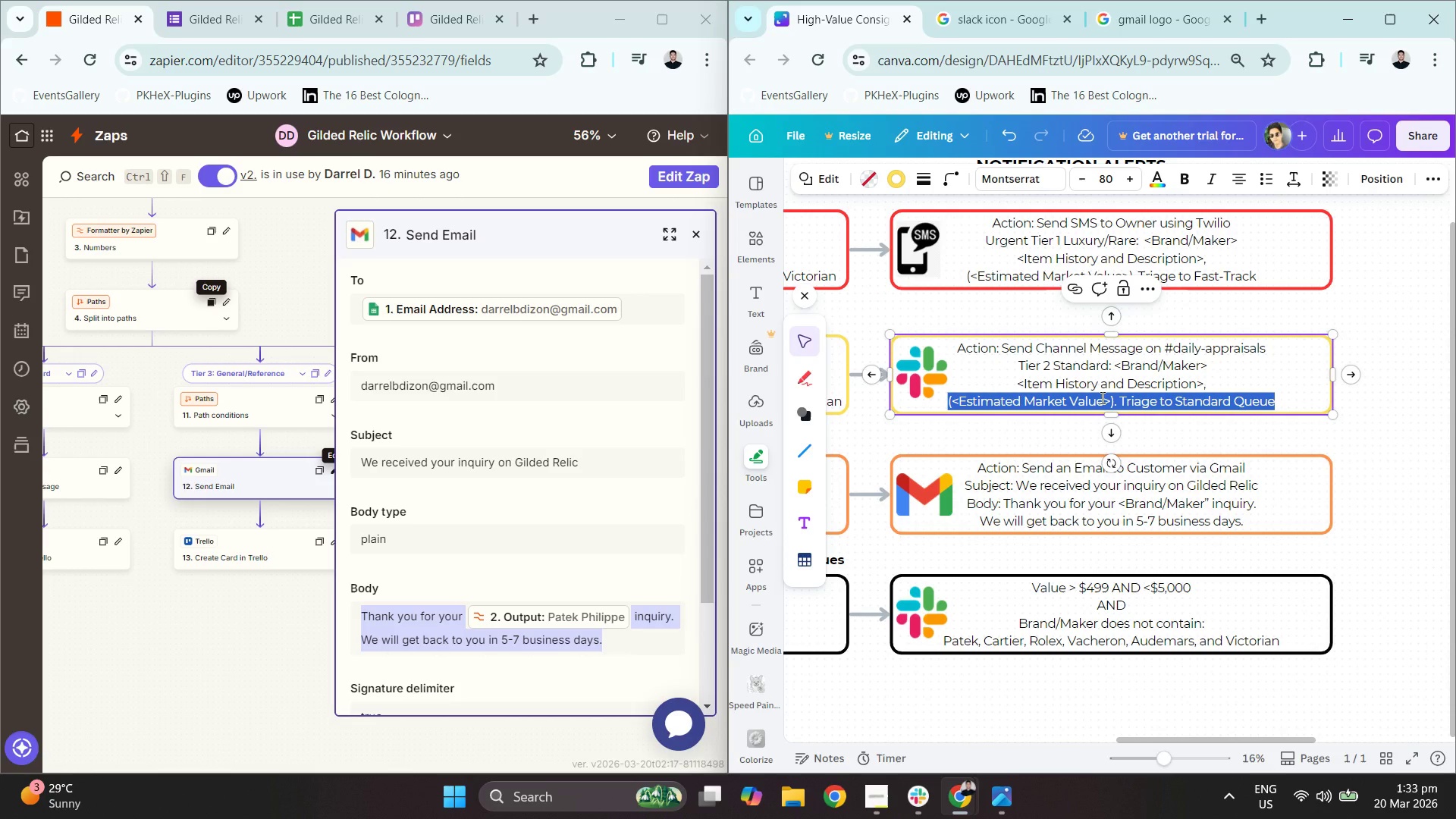 
triple_click([1101, 397])
 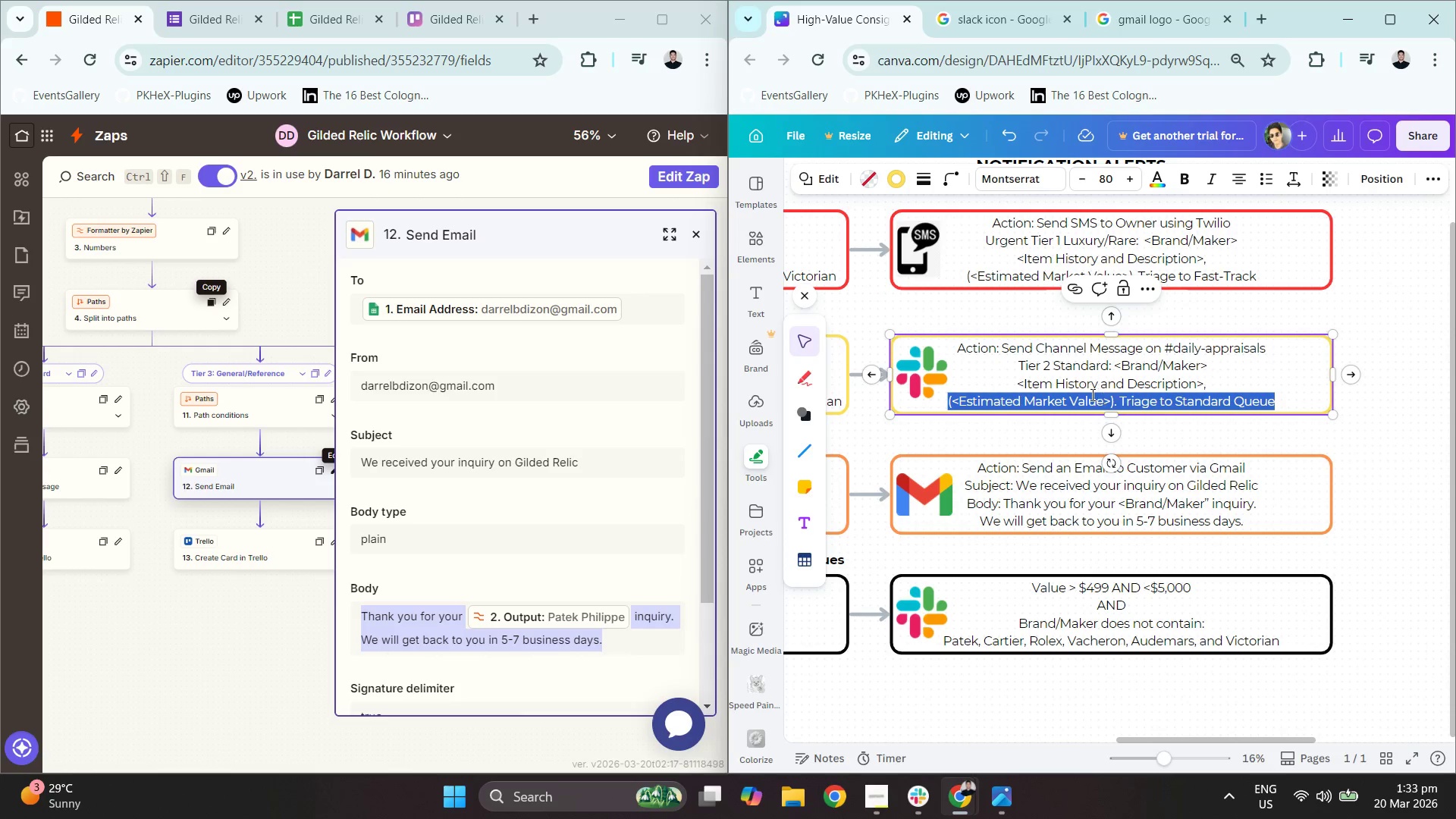 
key(Control+A)
 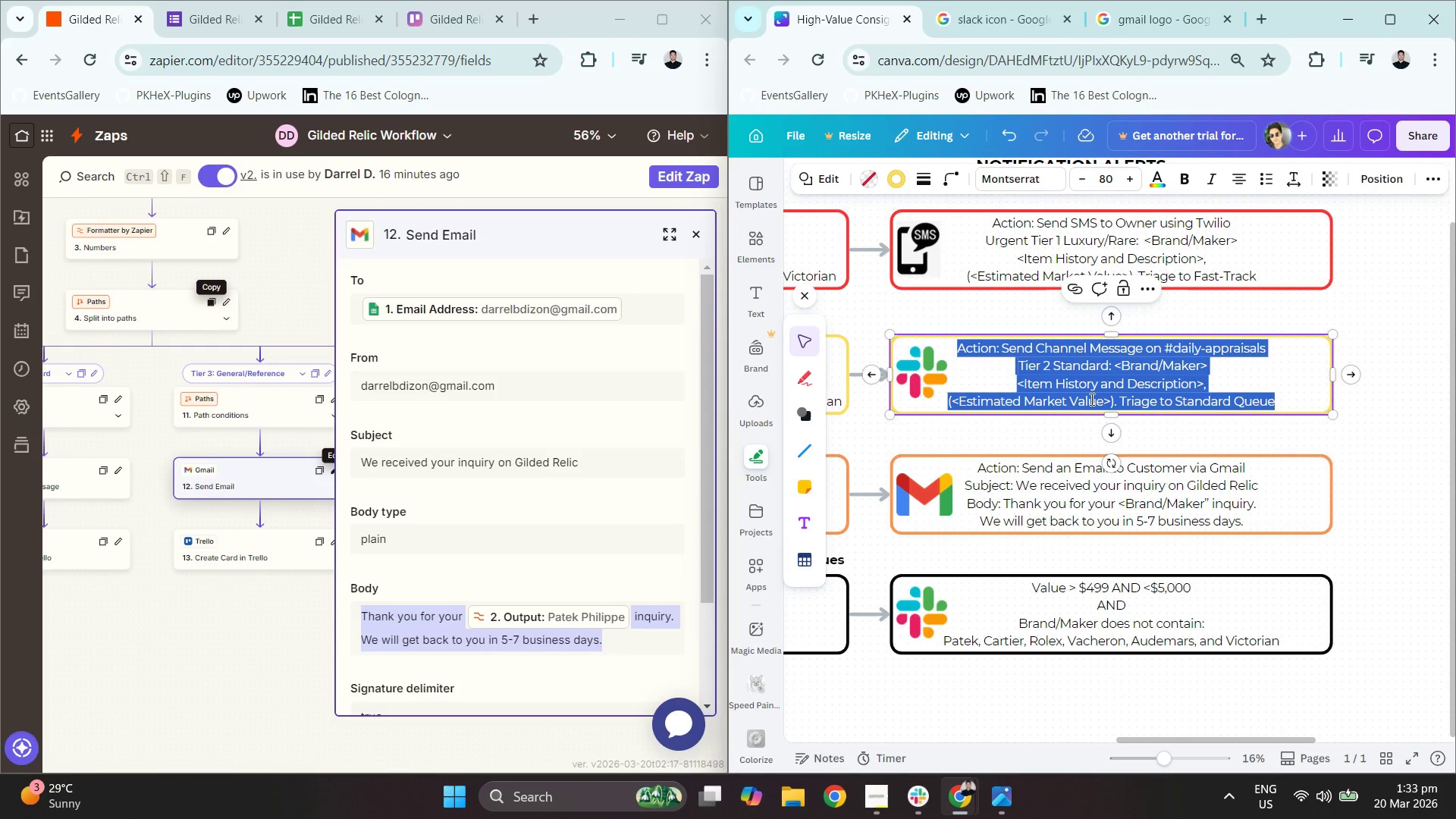 
key(Control+C)
 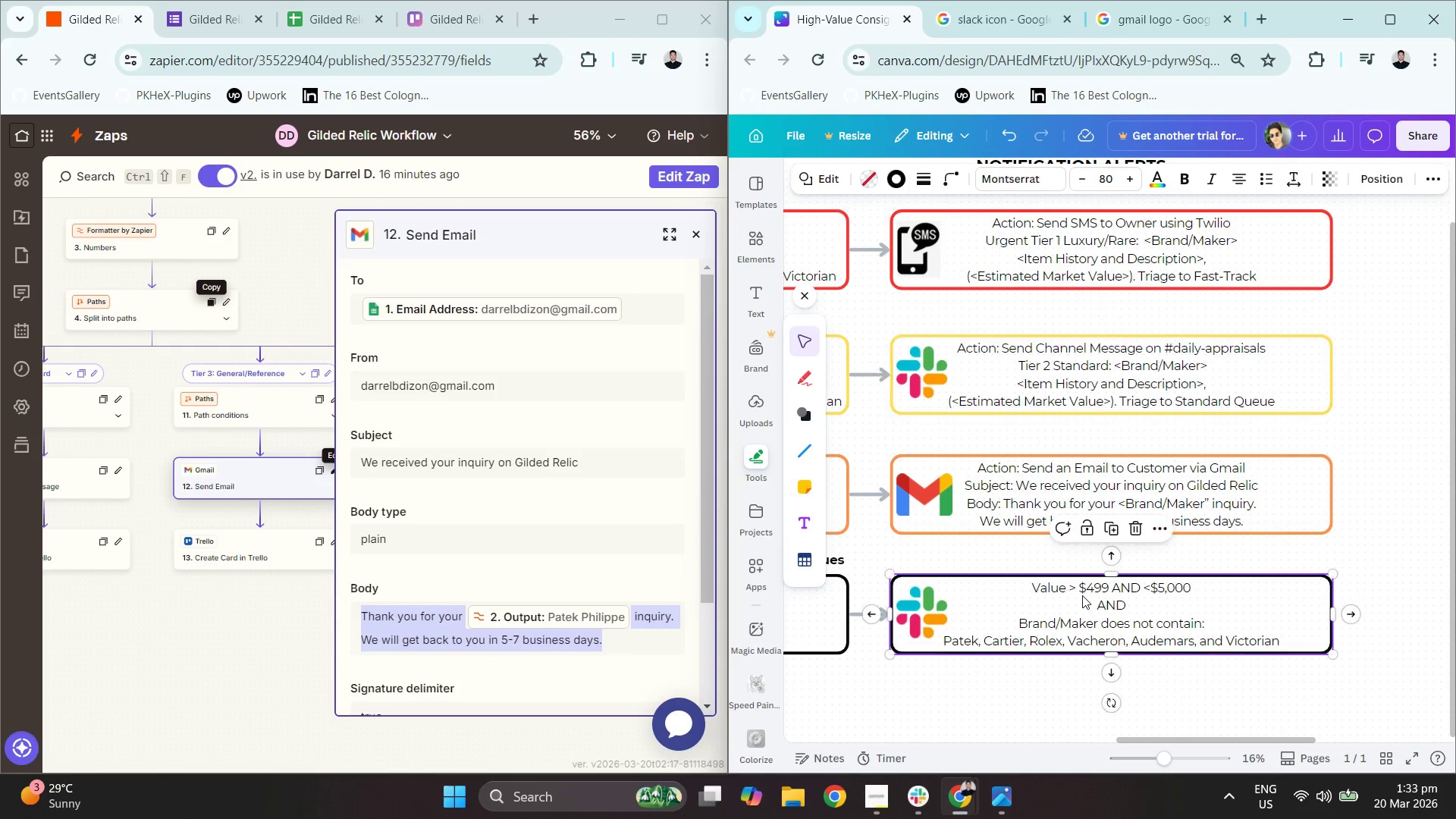 
double_click([1082, 595])
 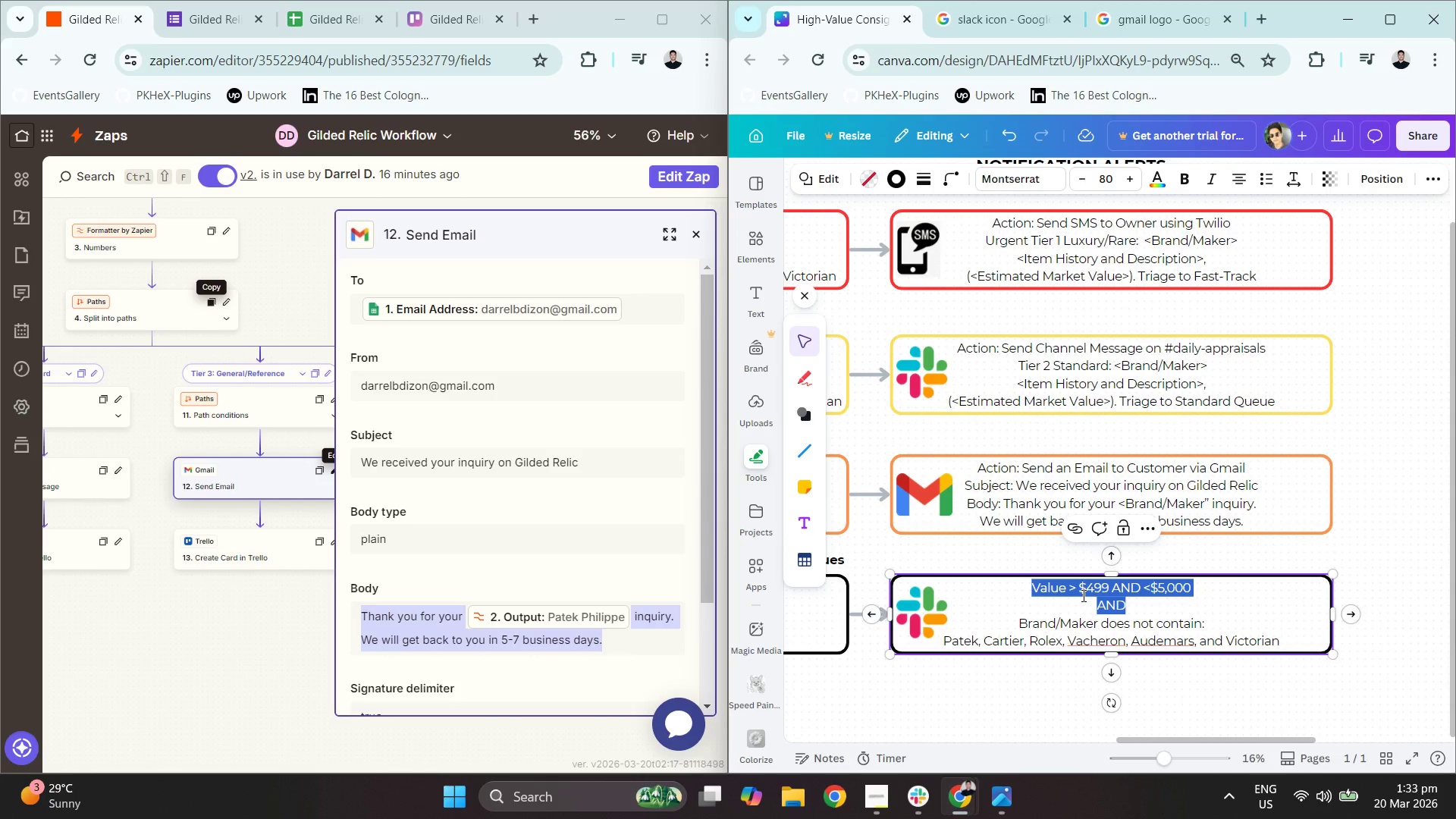 
key(Control+ControlLeft)
 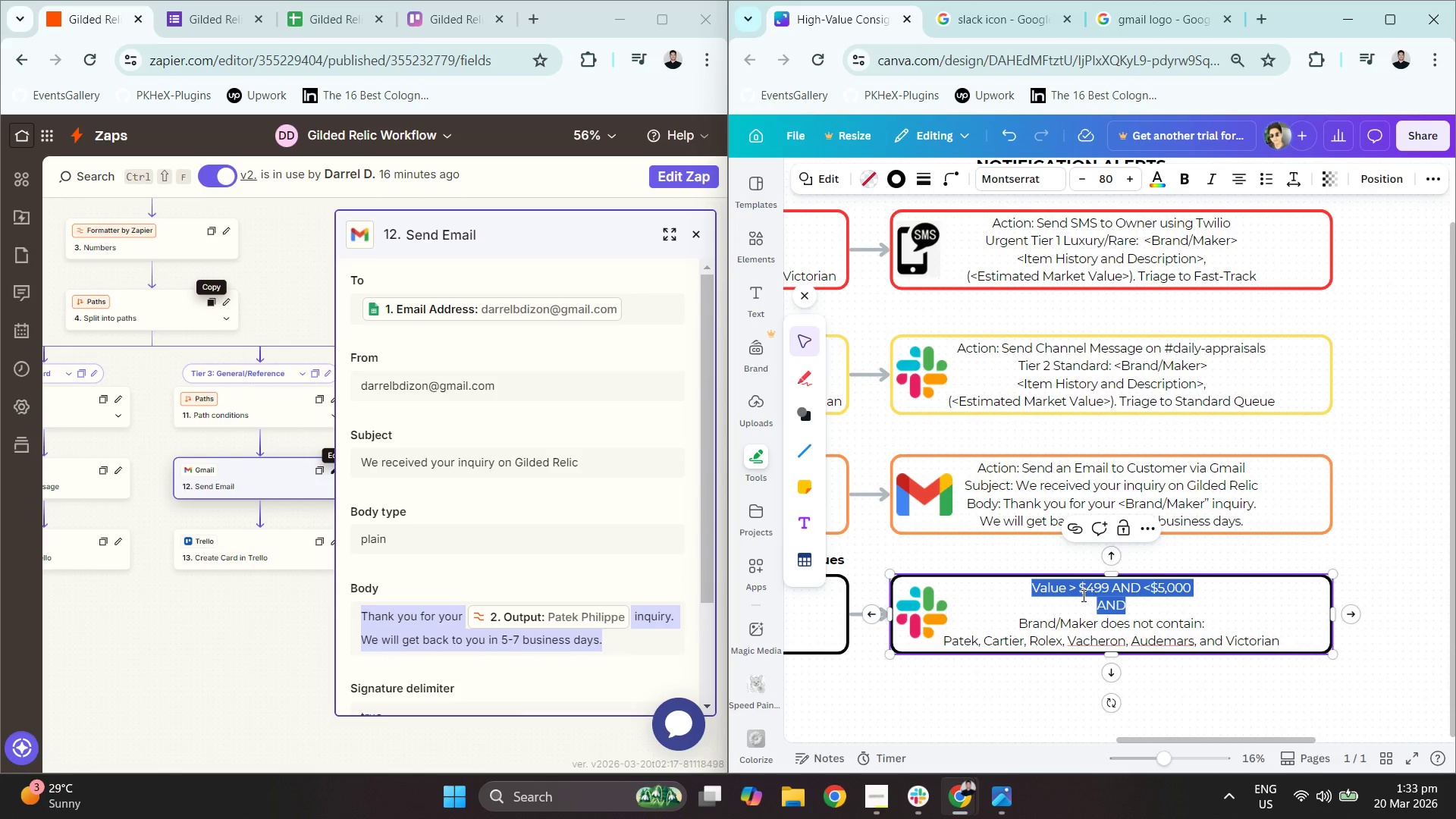 
key(Control+A)
 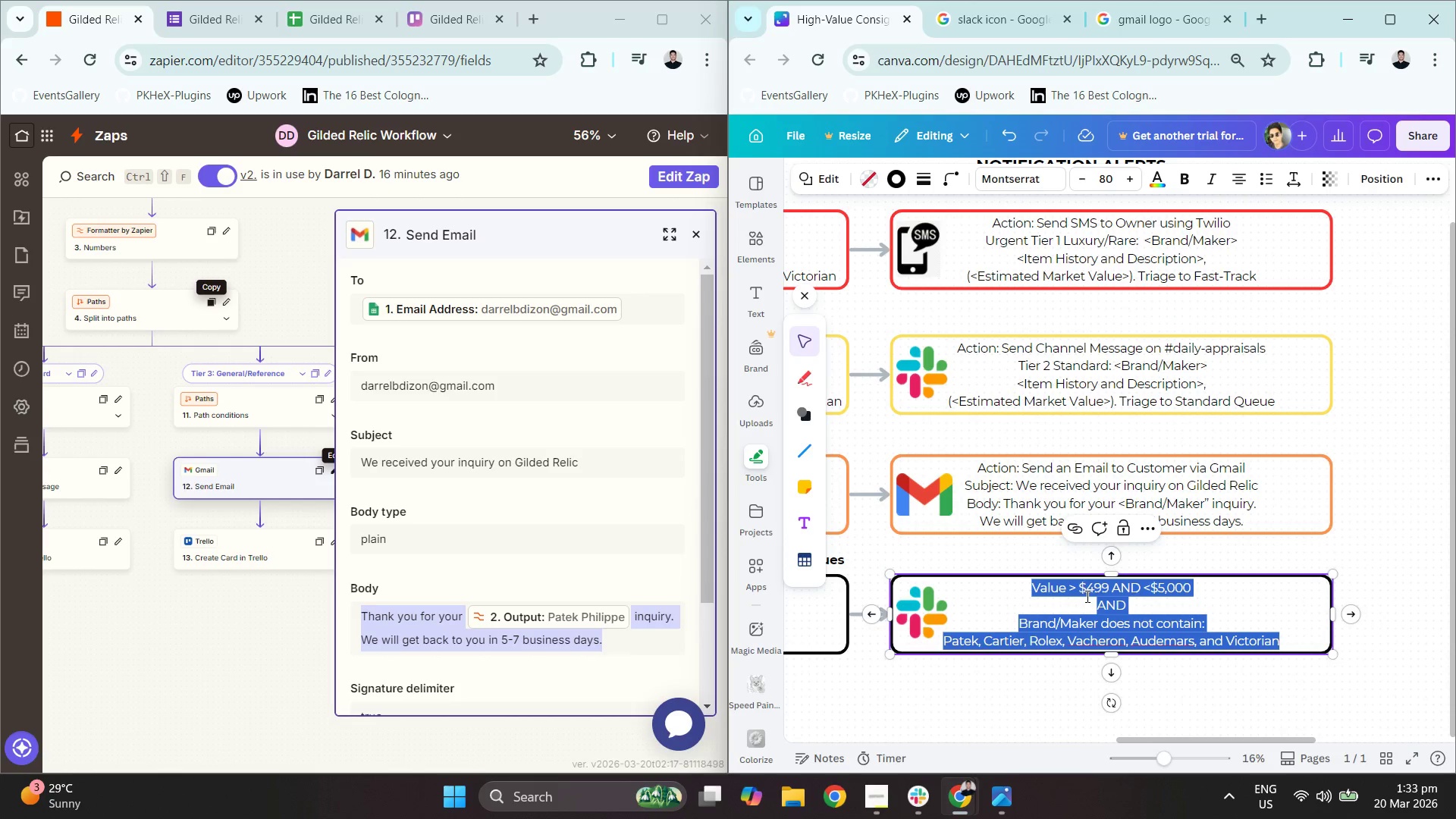 
key(Control+V)
 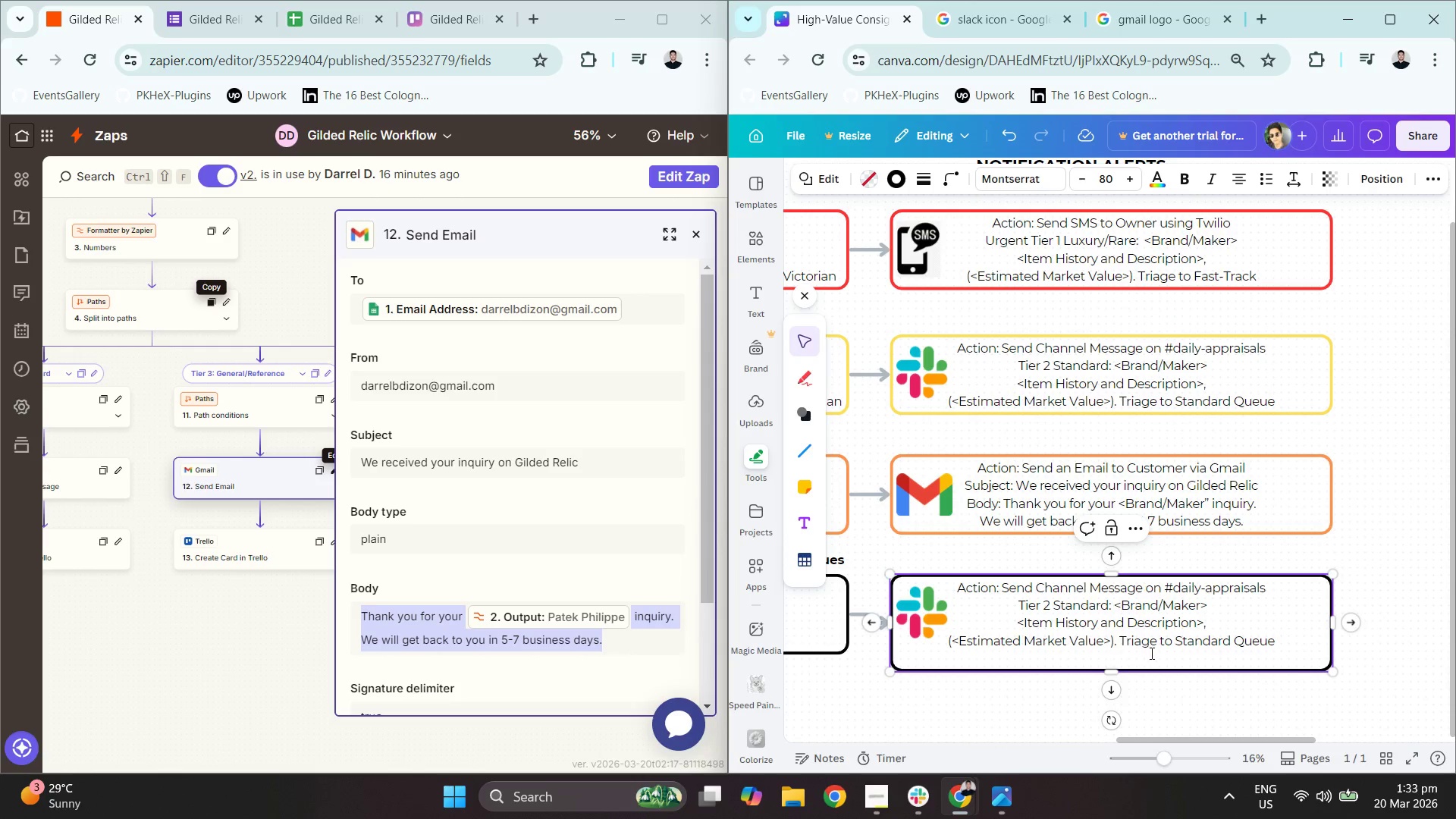 
key(Backspace)
 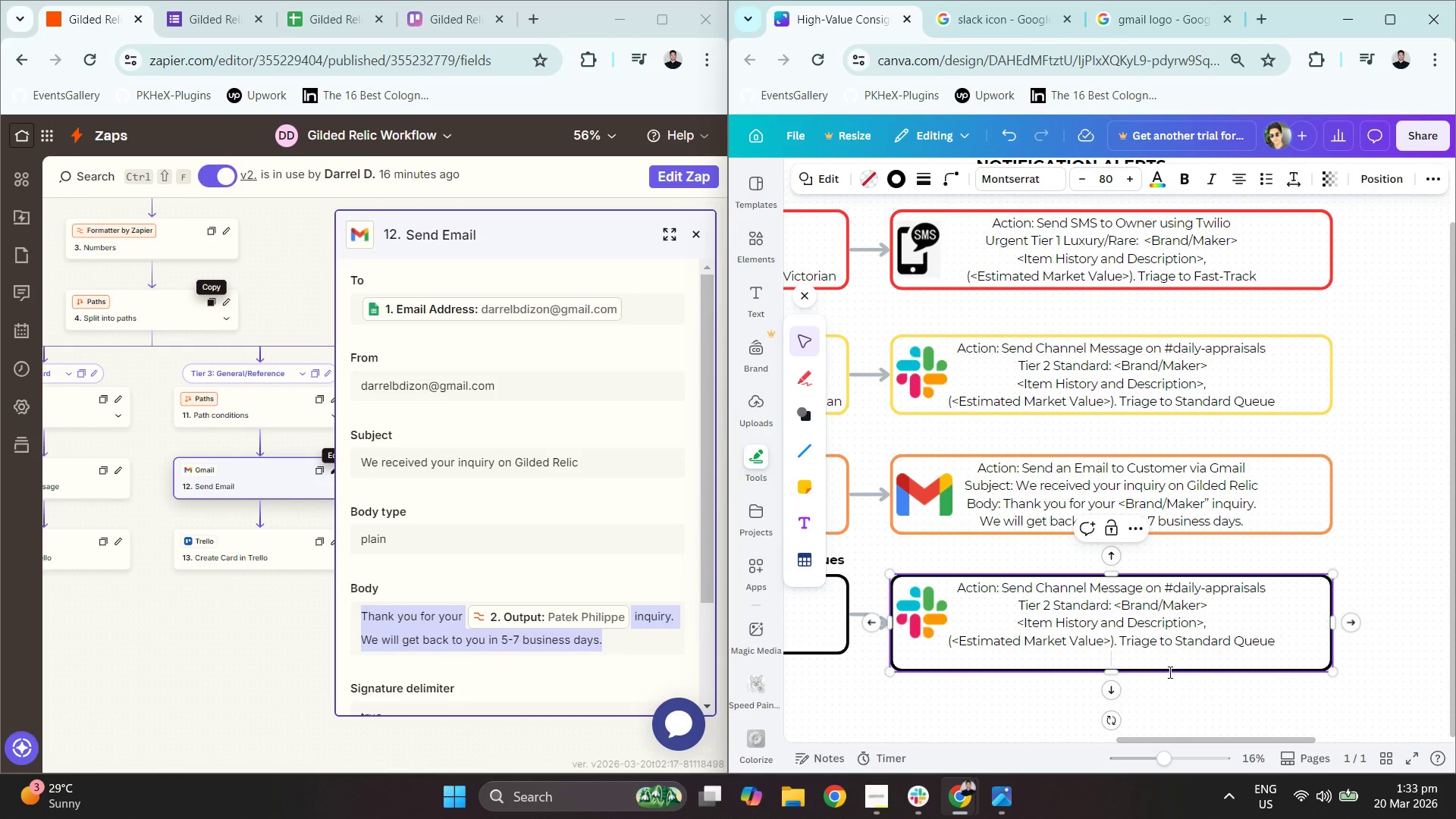 
key(Backspace)
 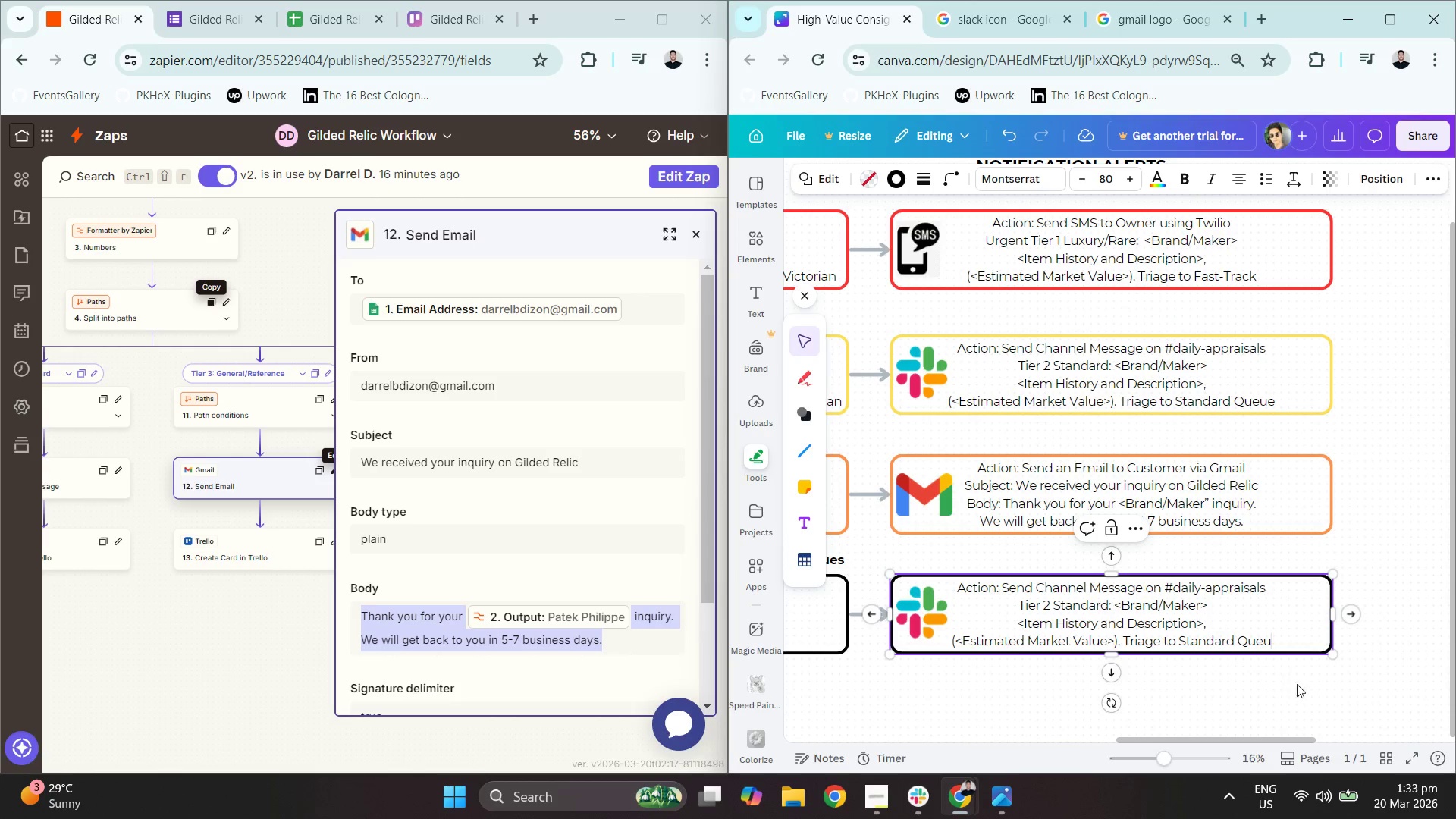 
left_click_drag(start_coordinate=[1303, 686], to_coordinate=[1301, 691])
 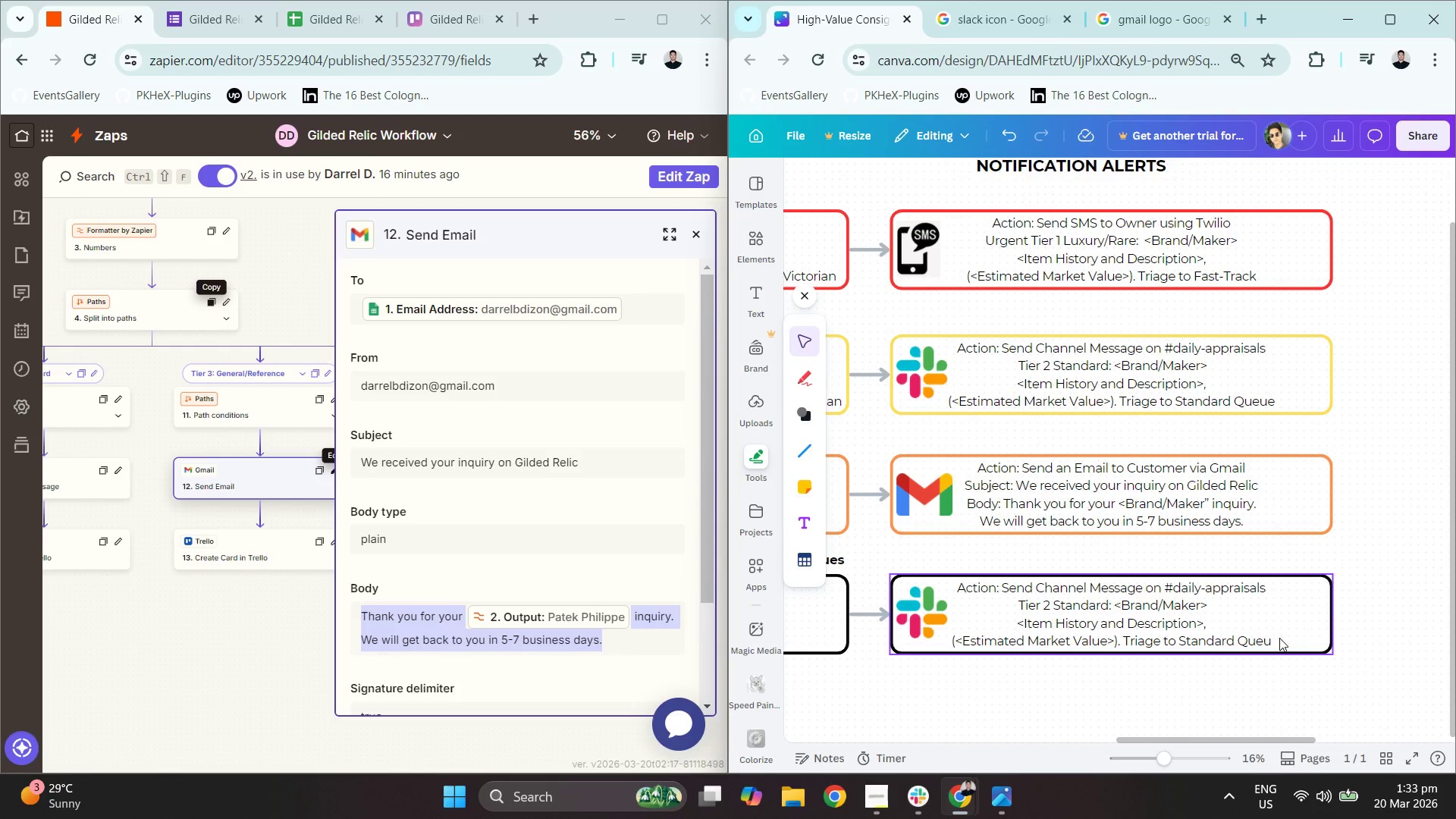 
double_click([1279, 637])
 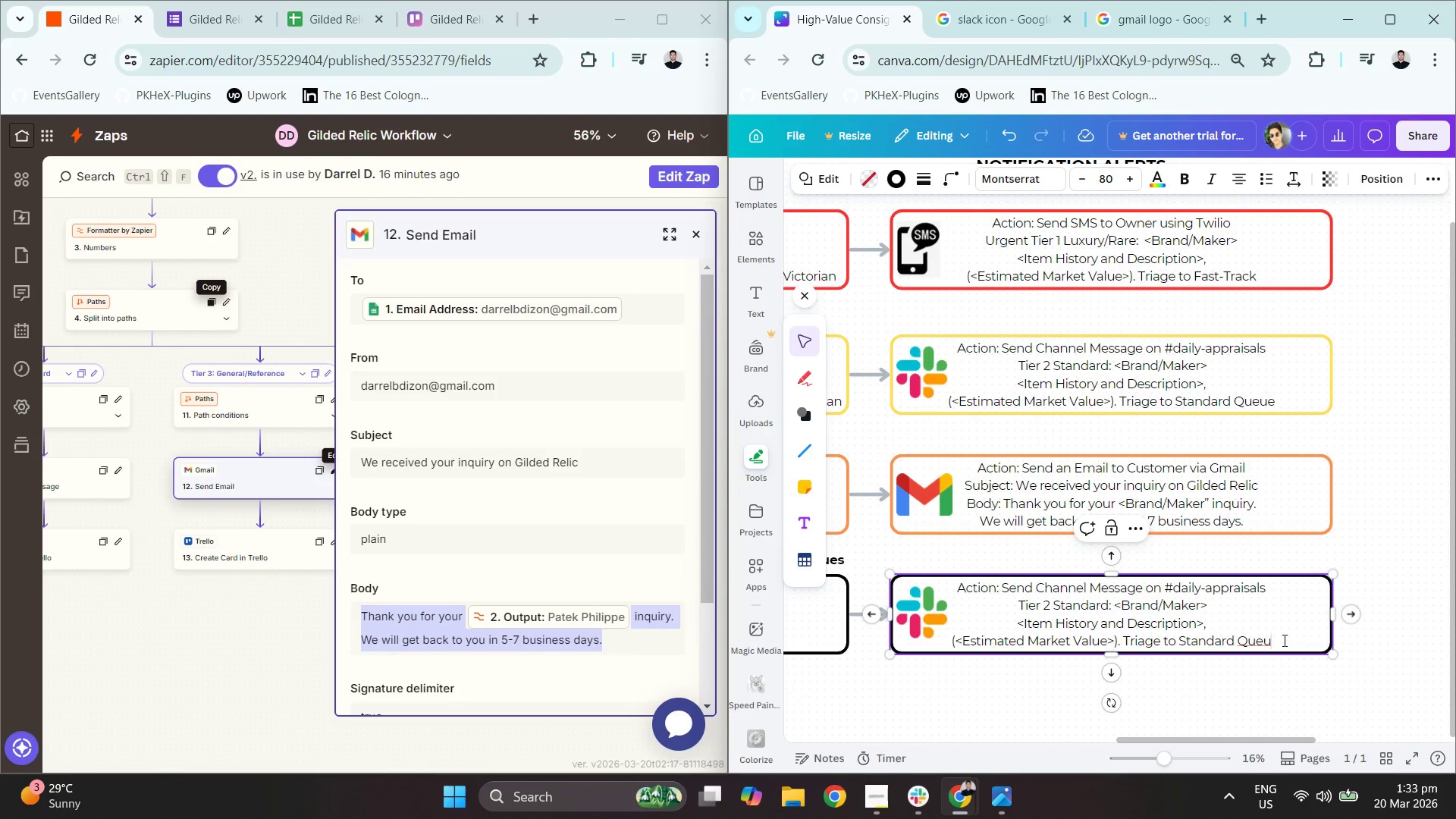 
key(E)
 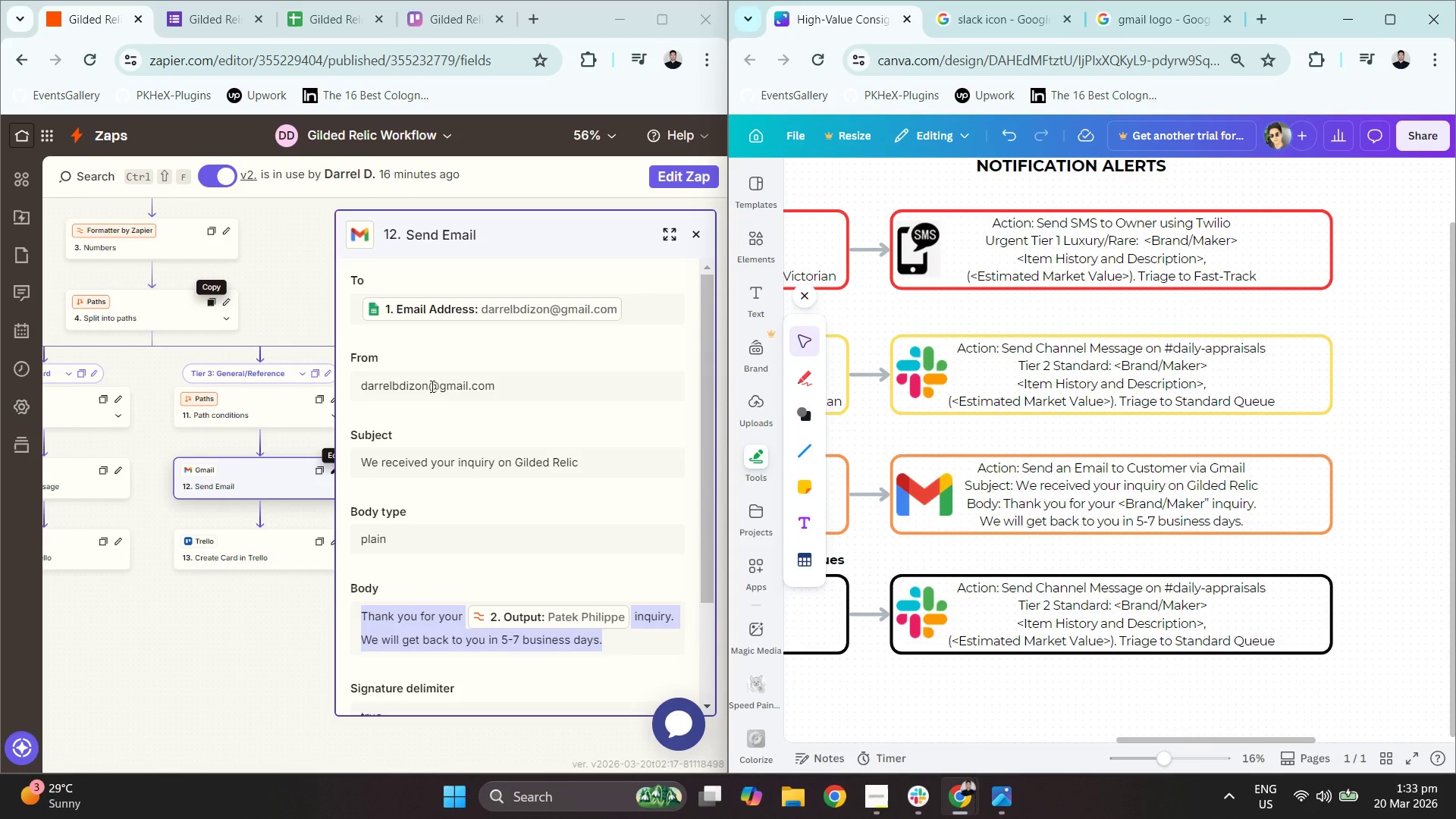 
left_click_drag(start_coordinate=[269, 626], to_coordinate=[62, 604])
 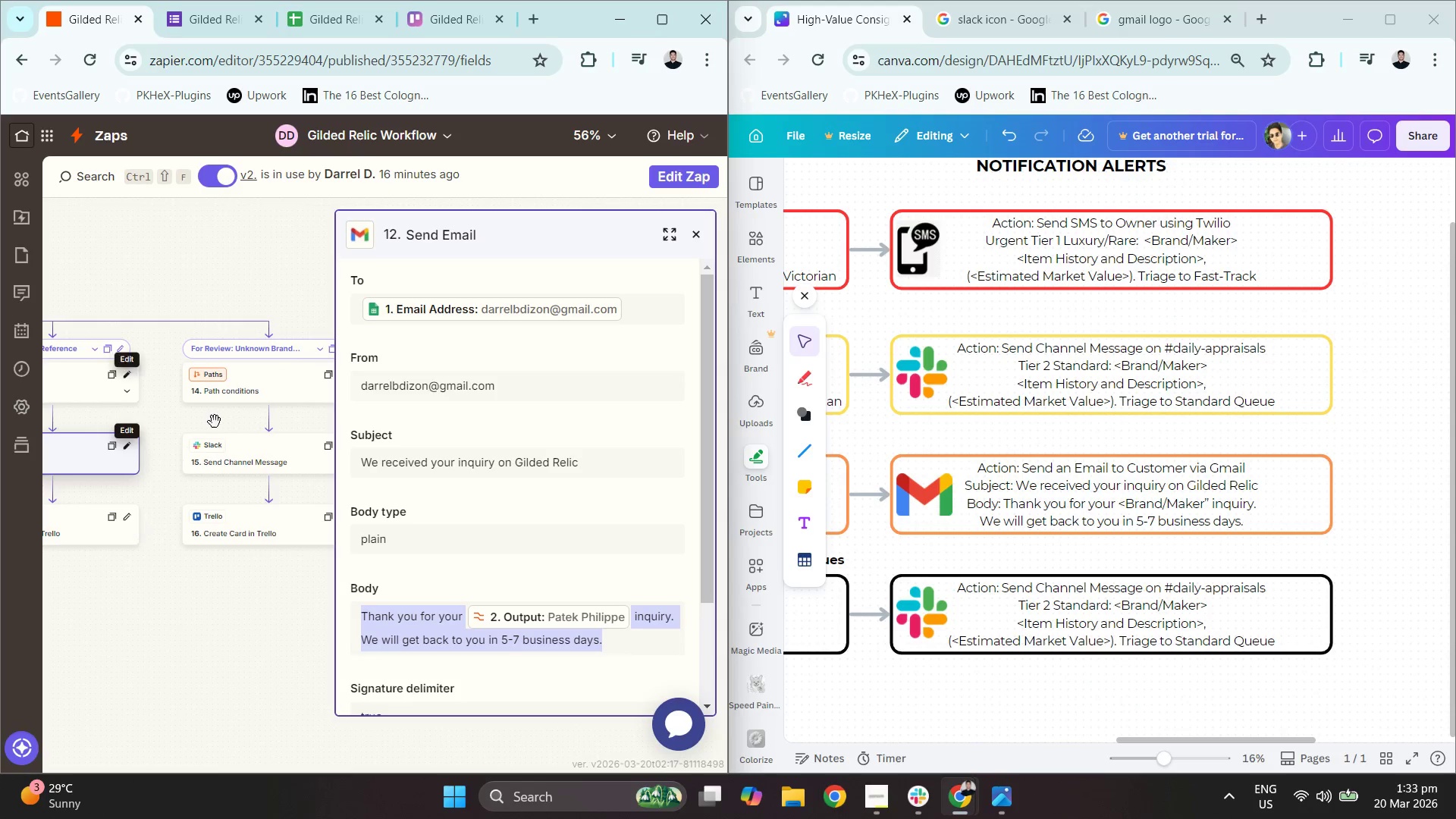 
left_click([234, 431])
 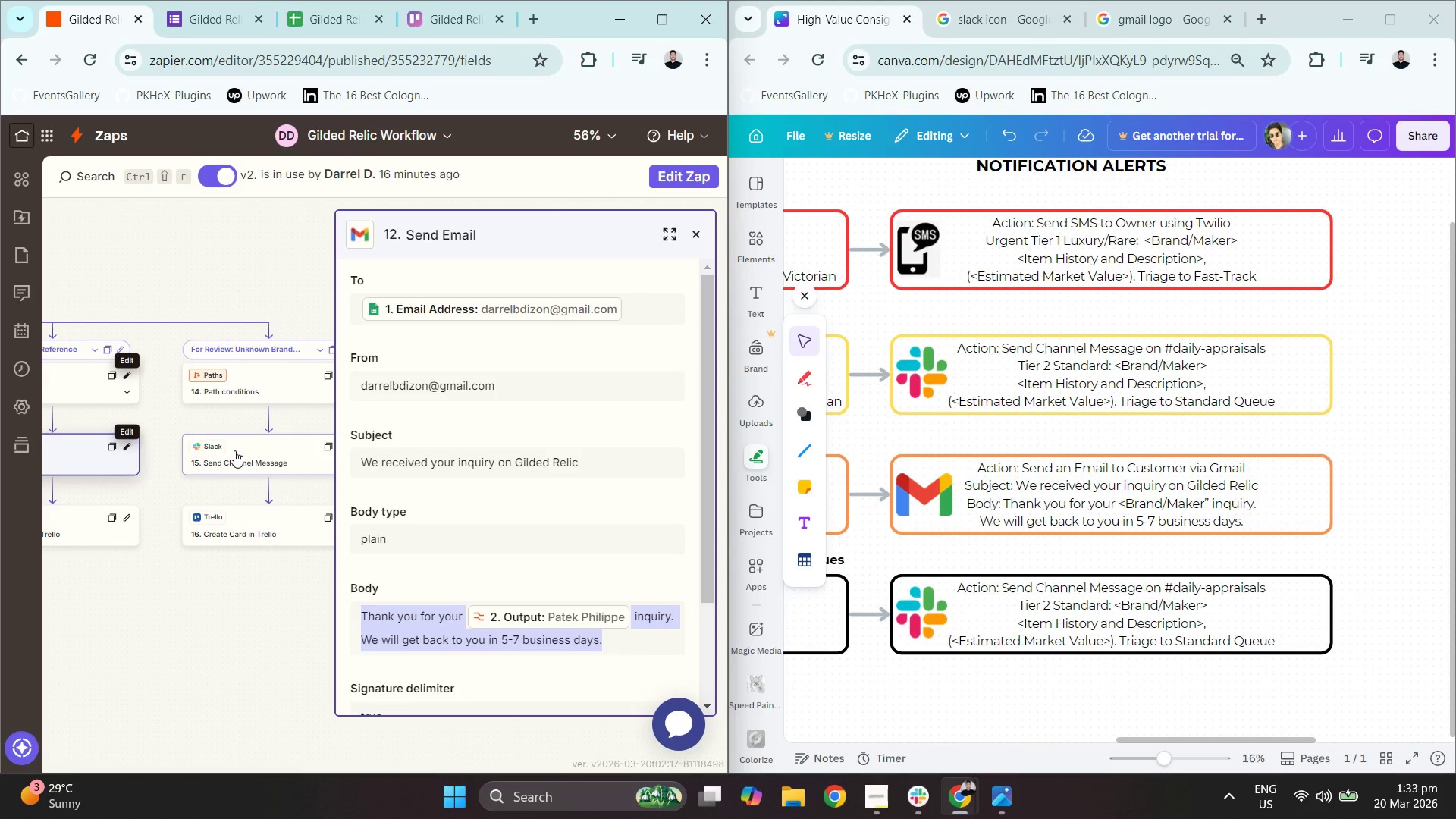 
left_click([234, 461])
 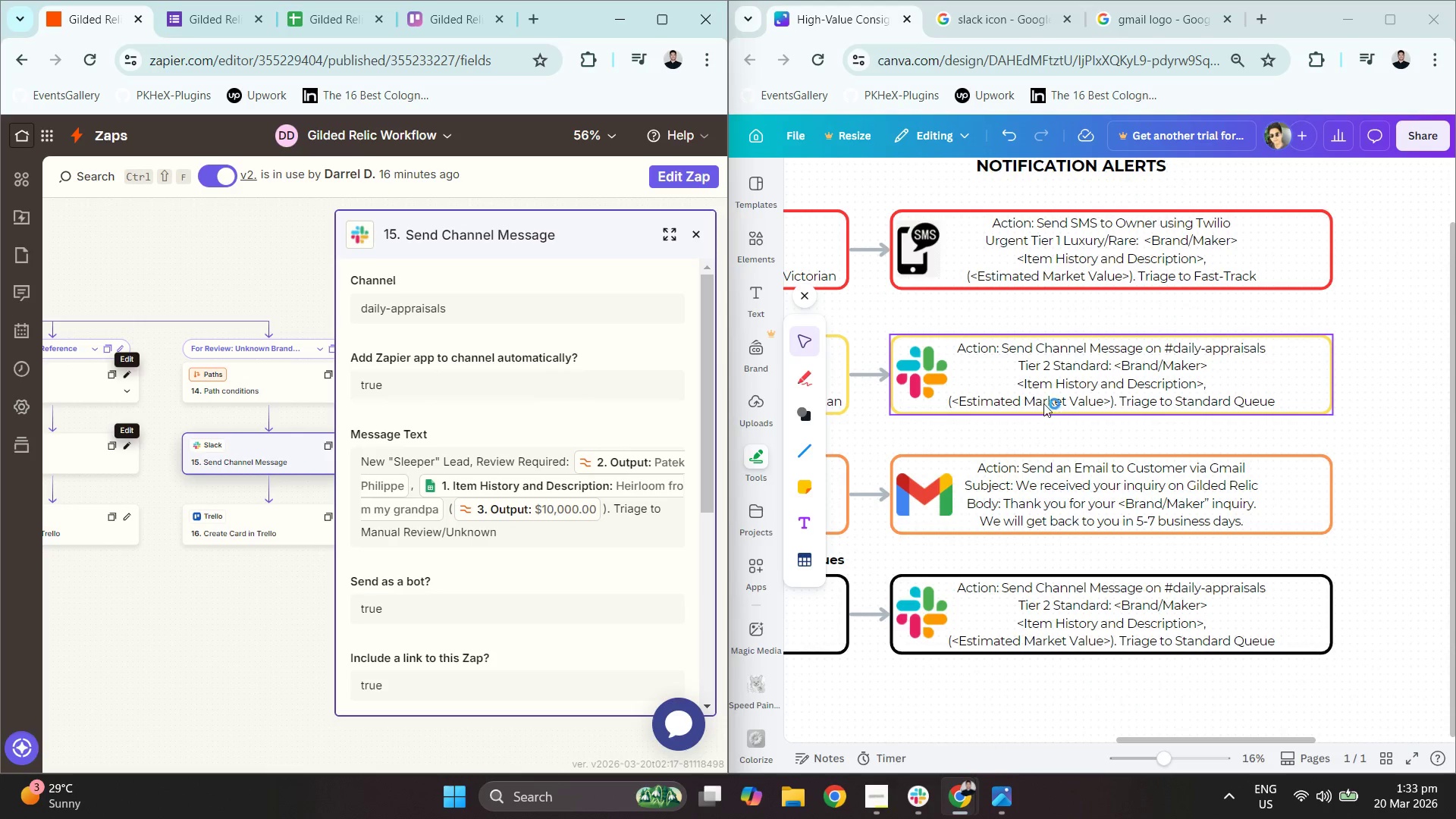 
left_click([1055, 647])
 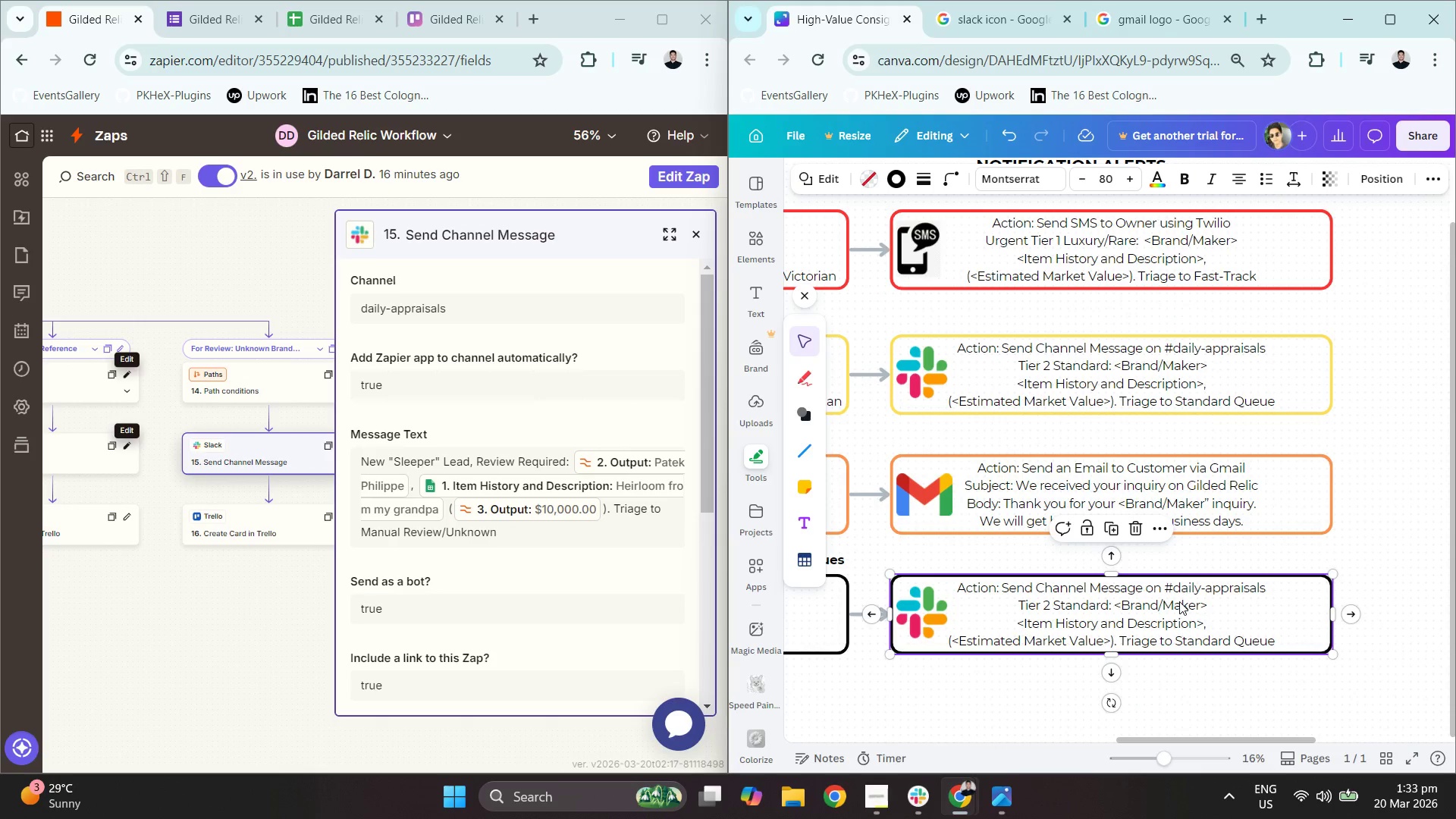 
left_click([1179, 601])
 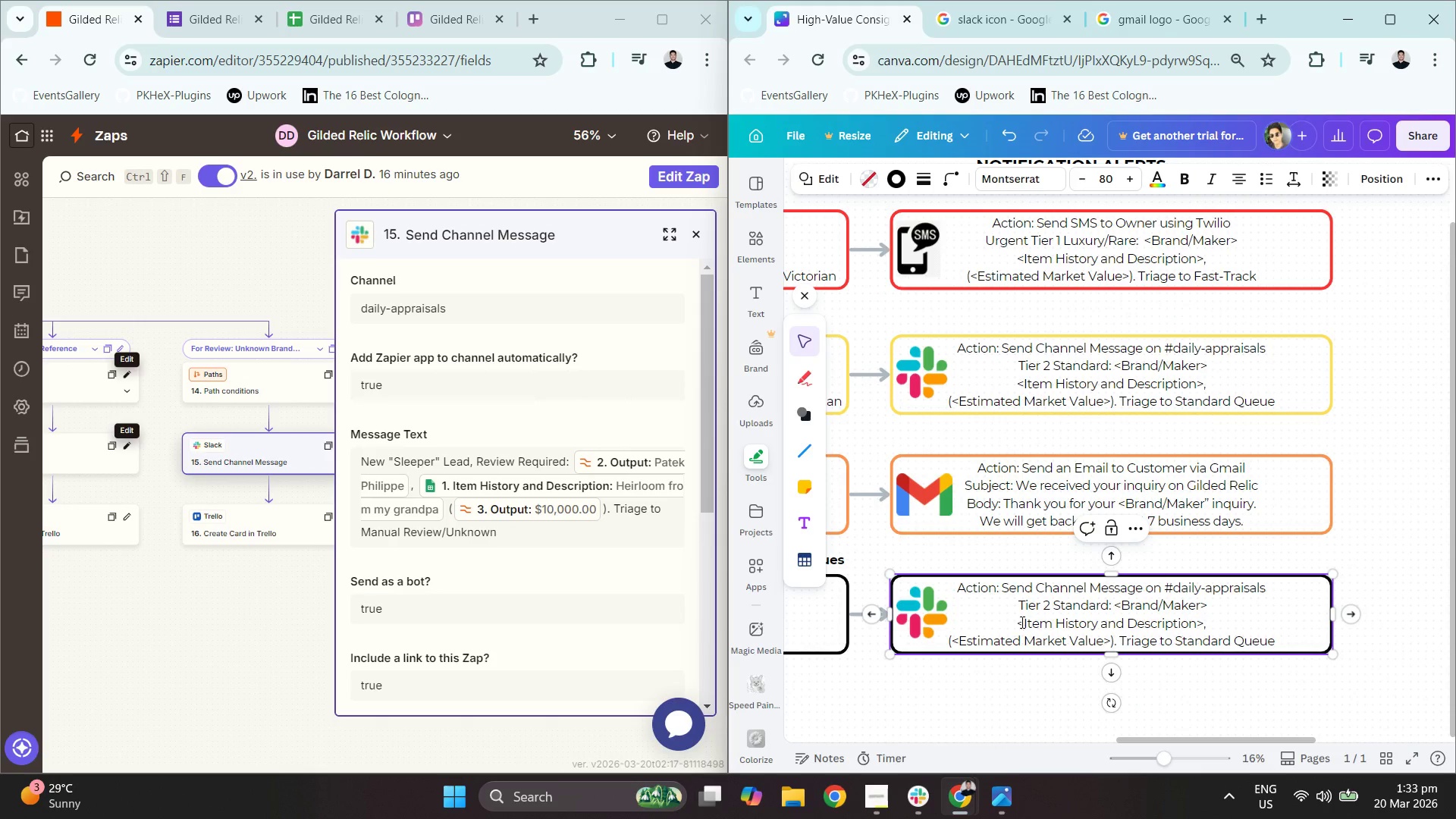 
left_click_drag(start_coordinate=[999, 604], to_coordinate=[1109, 601])
 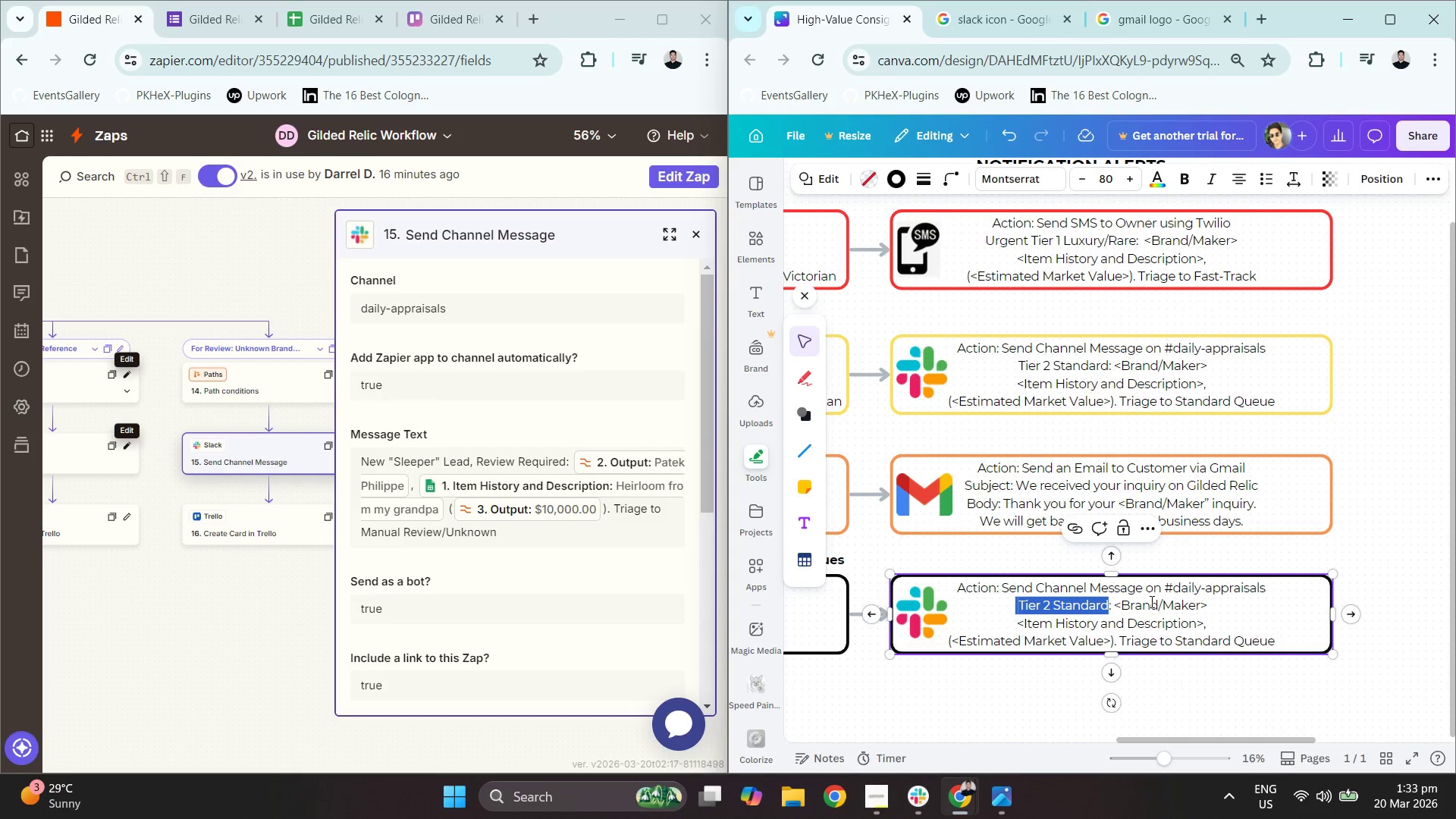 
hold_key(key=ShiftLeft, duration=0.36)
 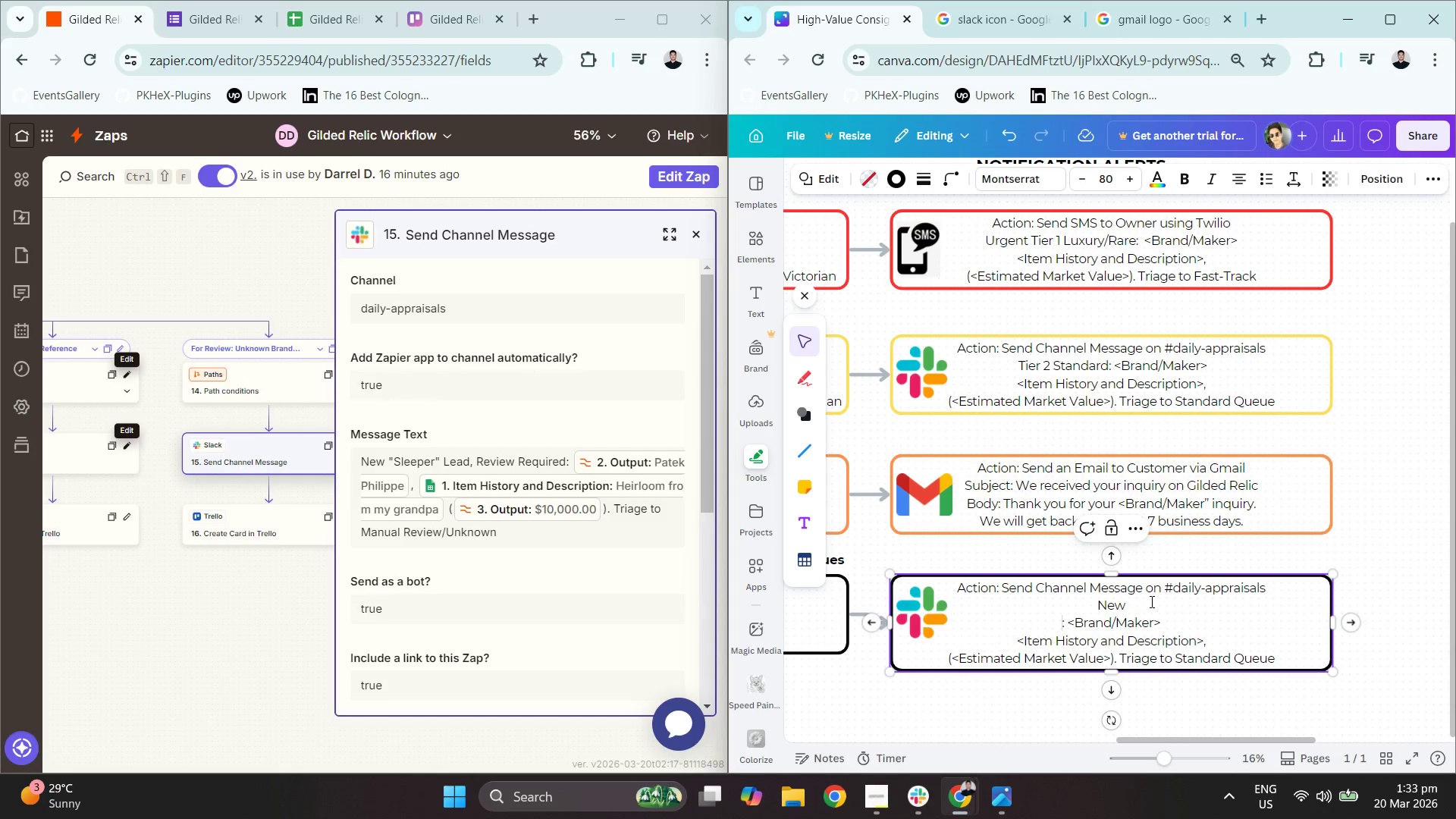 
type(new)
 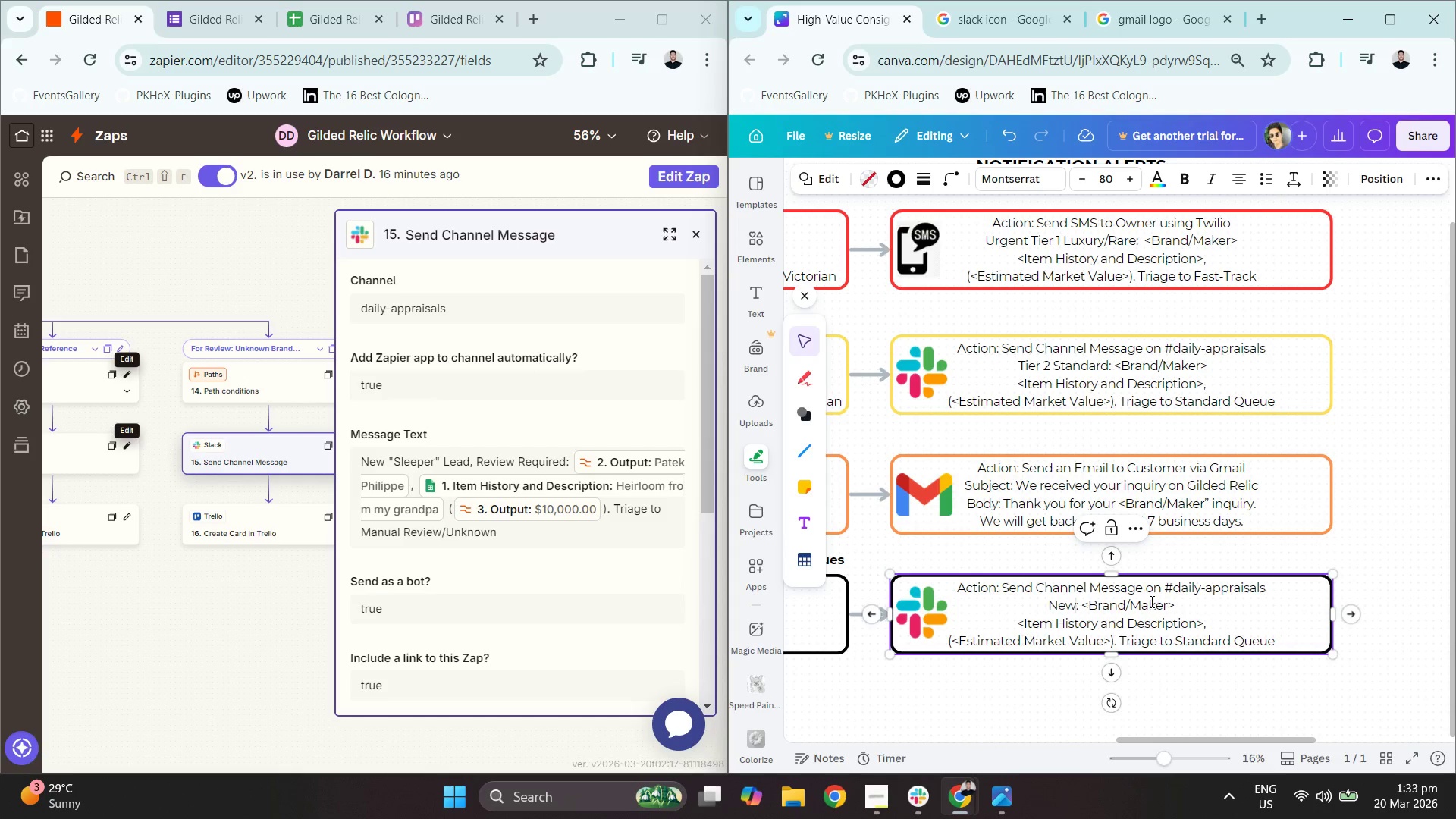 
key(Shift+Enter)
 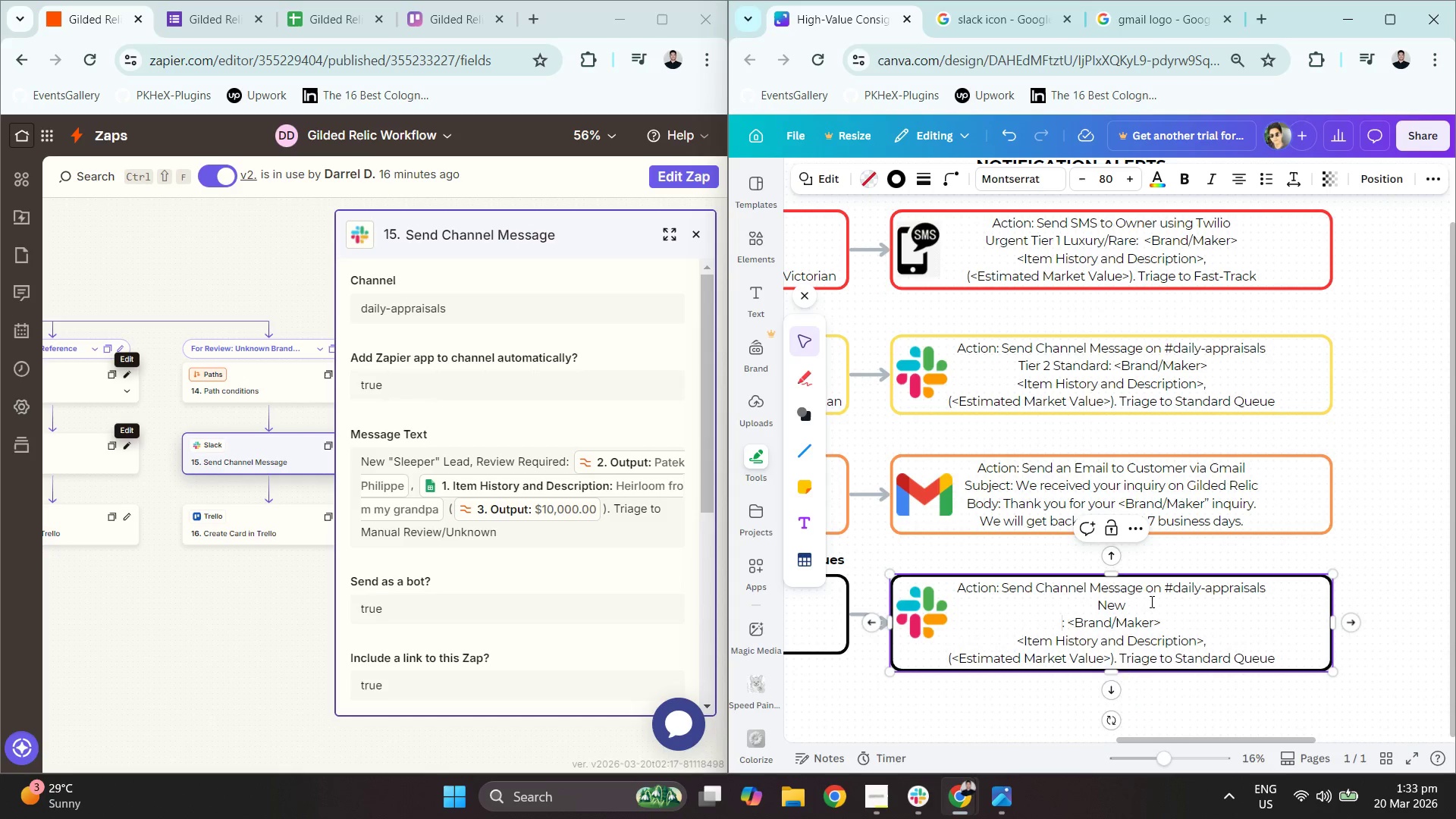 
key(Backspace)
type( "Sleeep)
key(Backspace)
key(Backspace)
type(per" Lead. Rev)
key(Backspace)
key(Backspace)
key(Backspace)
key(Backspace)
key(Backspace)
type(, Review Required; )
 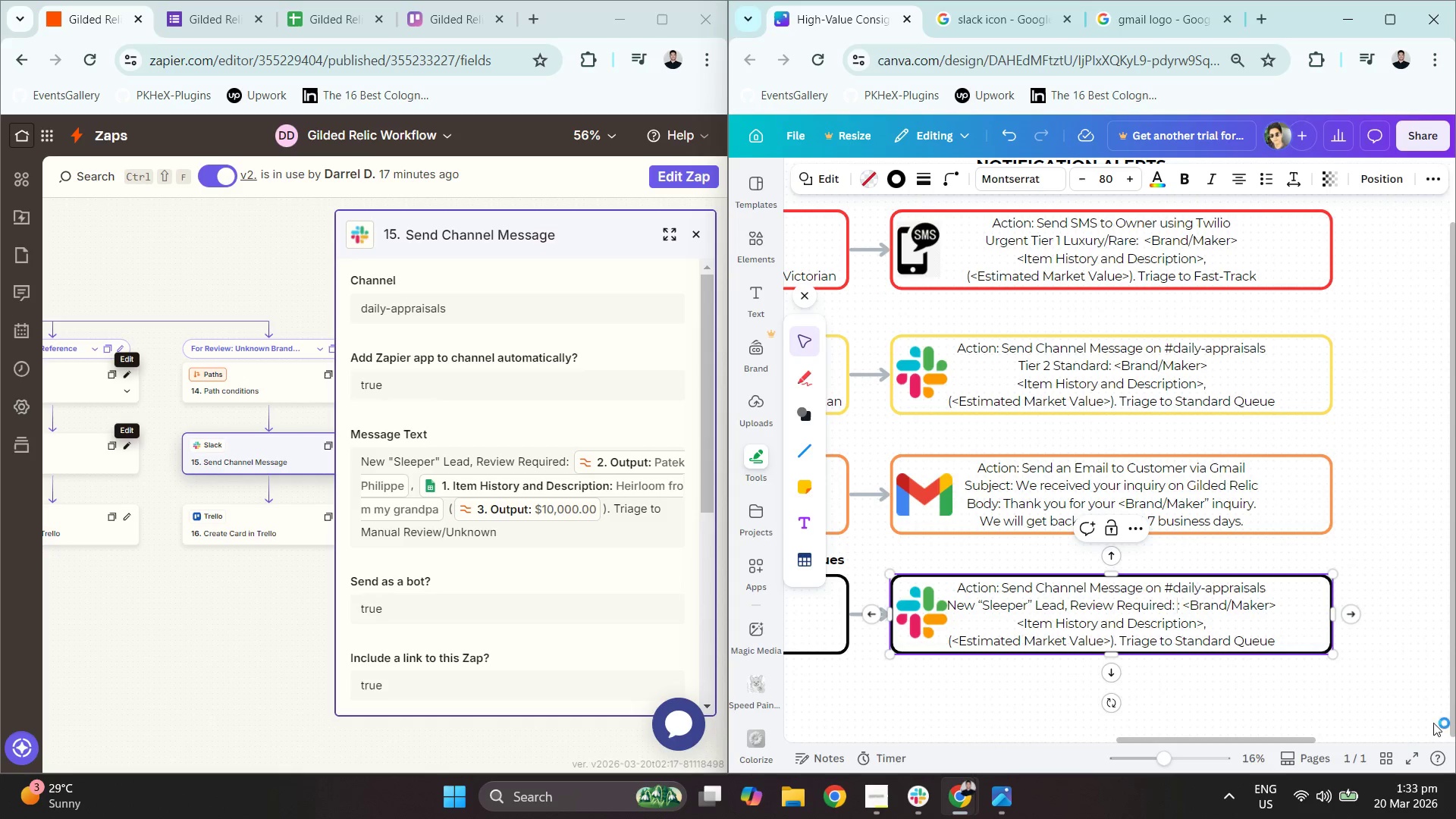 
key(Backspace)
 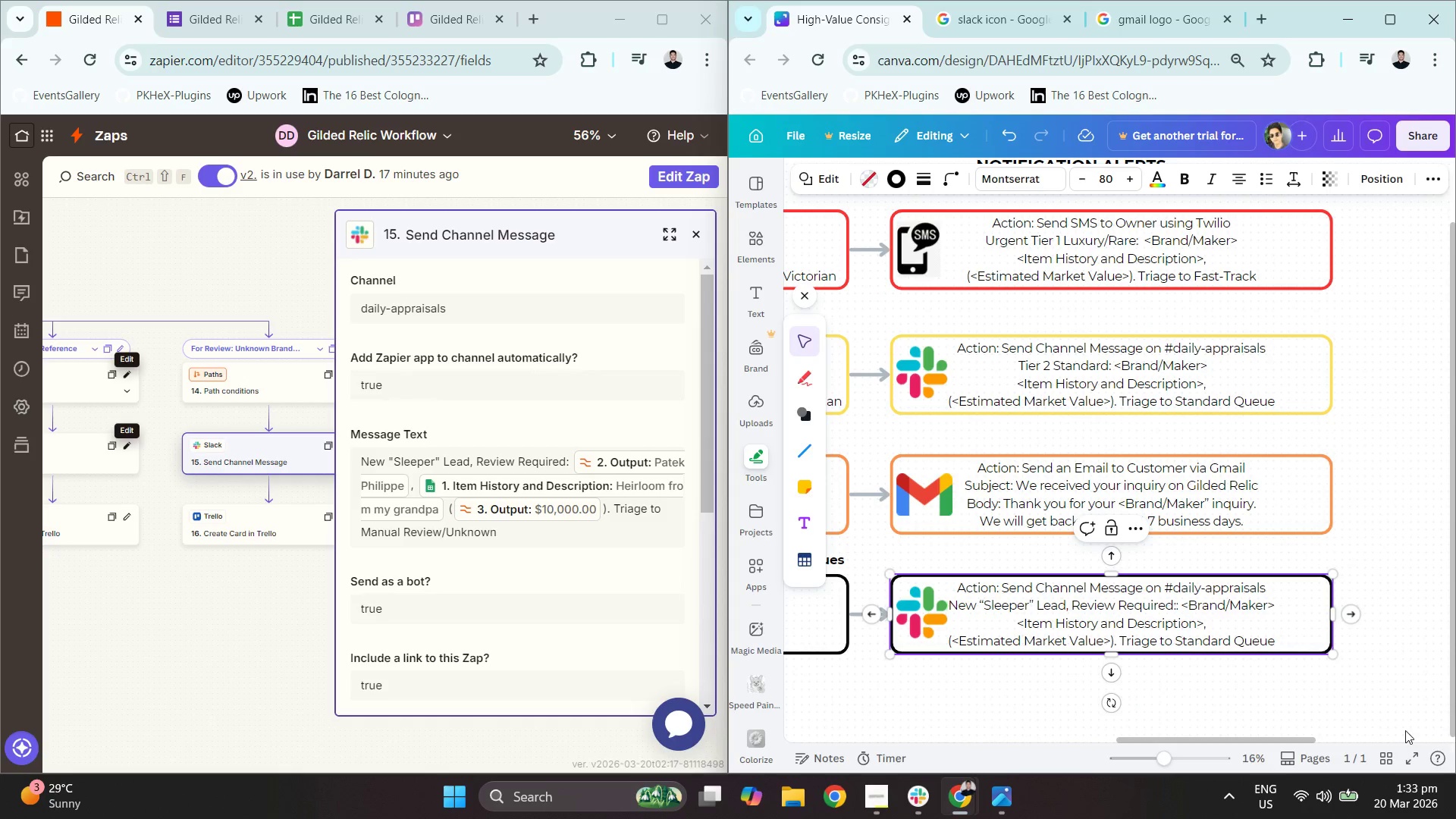 
key(Backspace)
 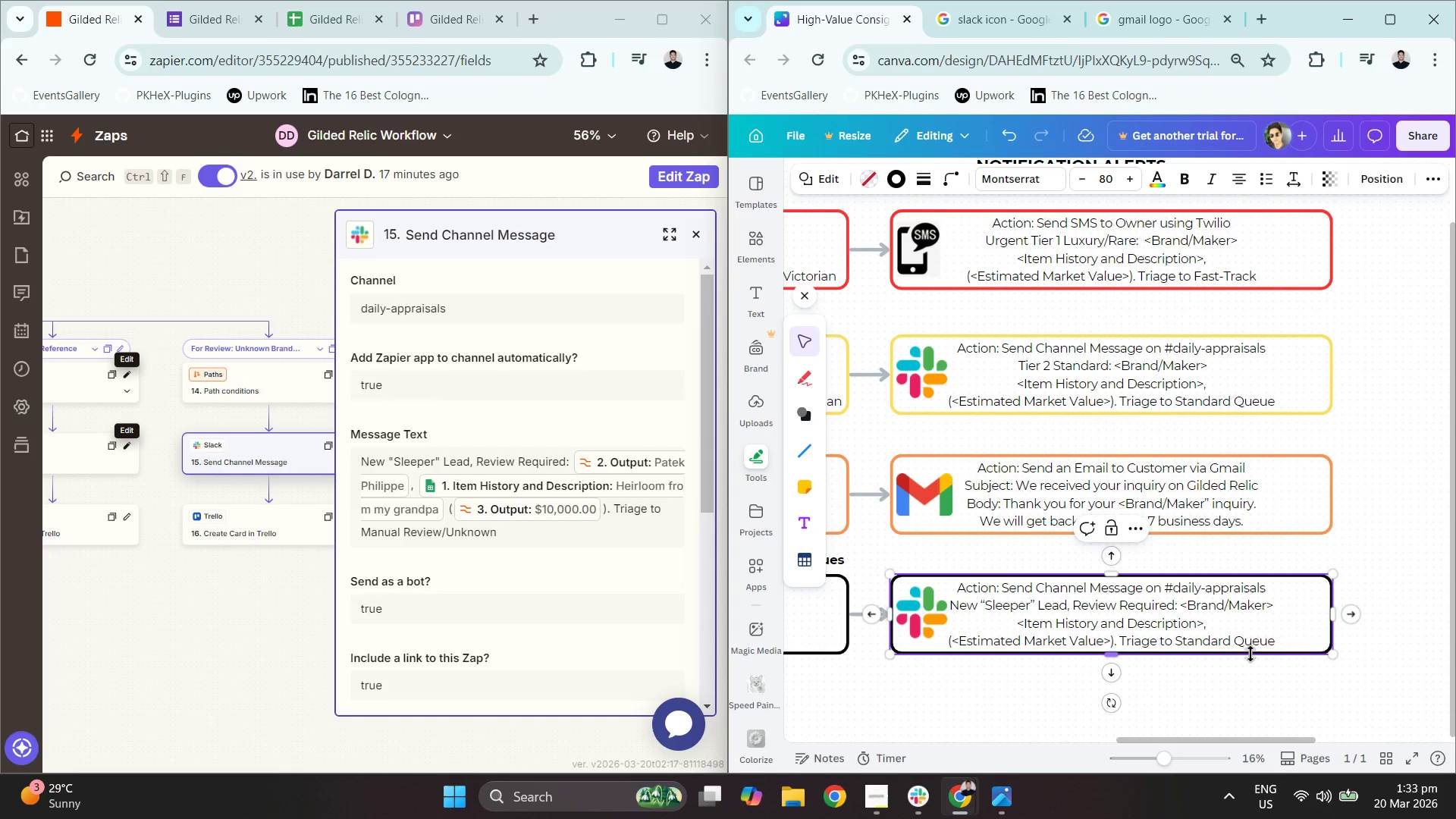 
left_click([1298, 670])
 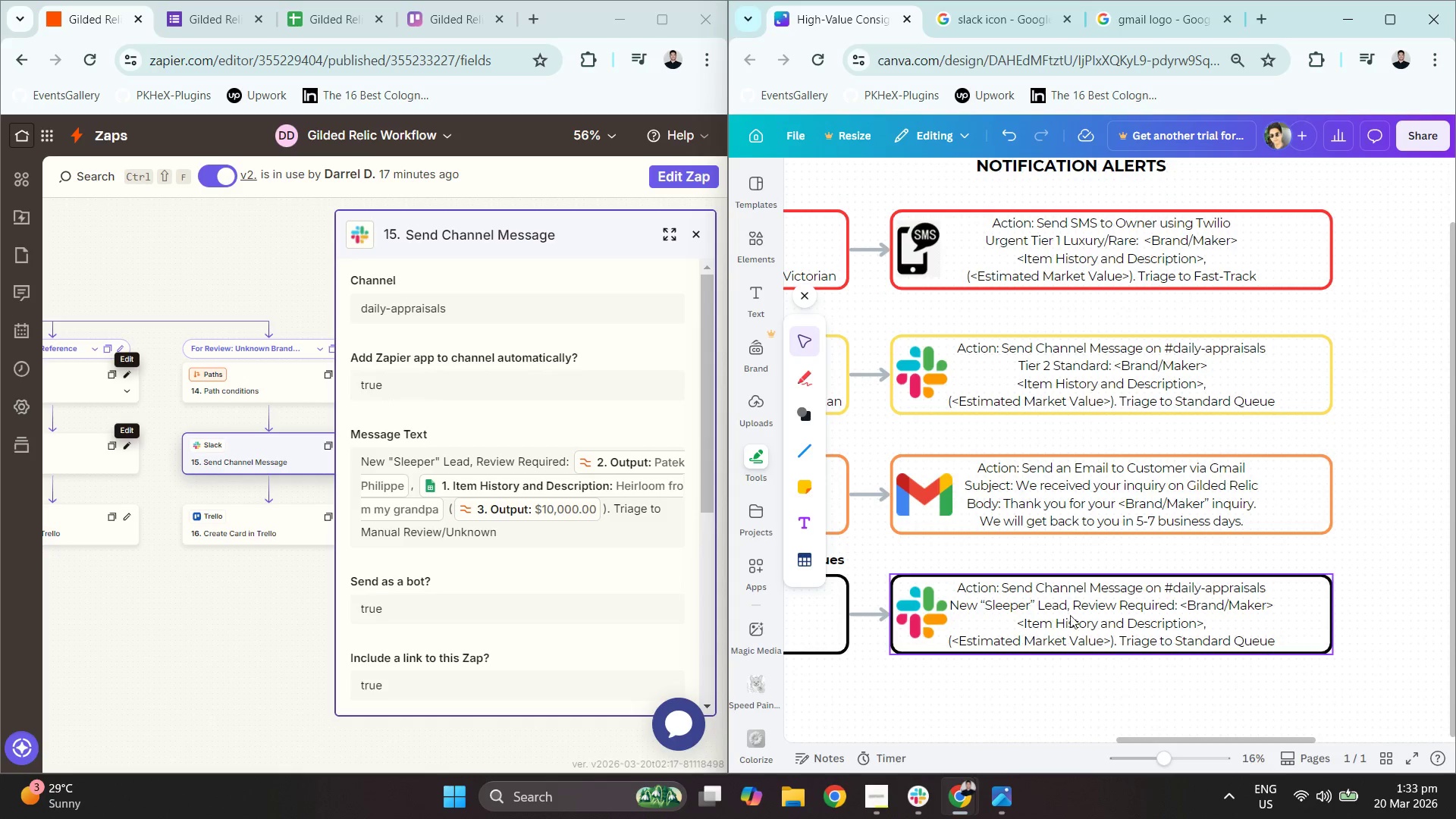 
left_click([646, 513])
 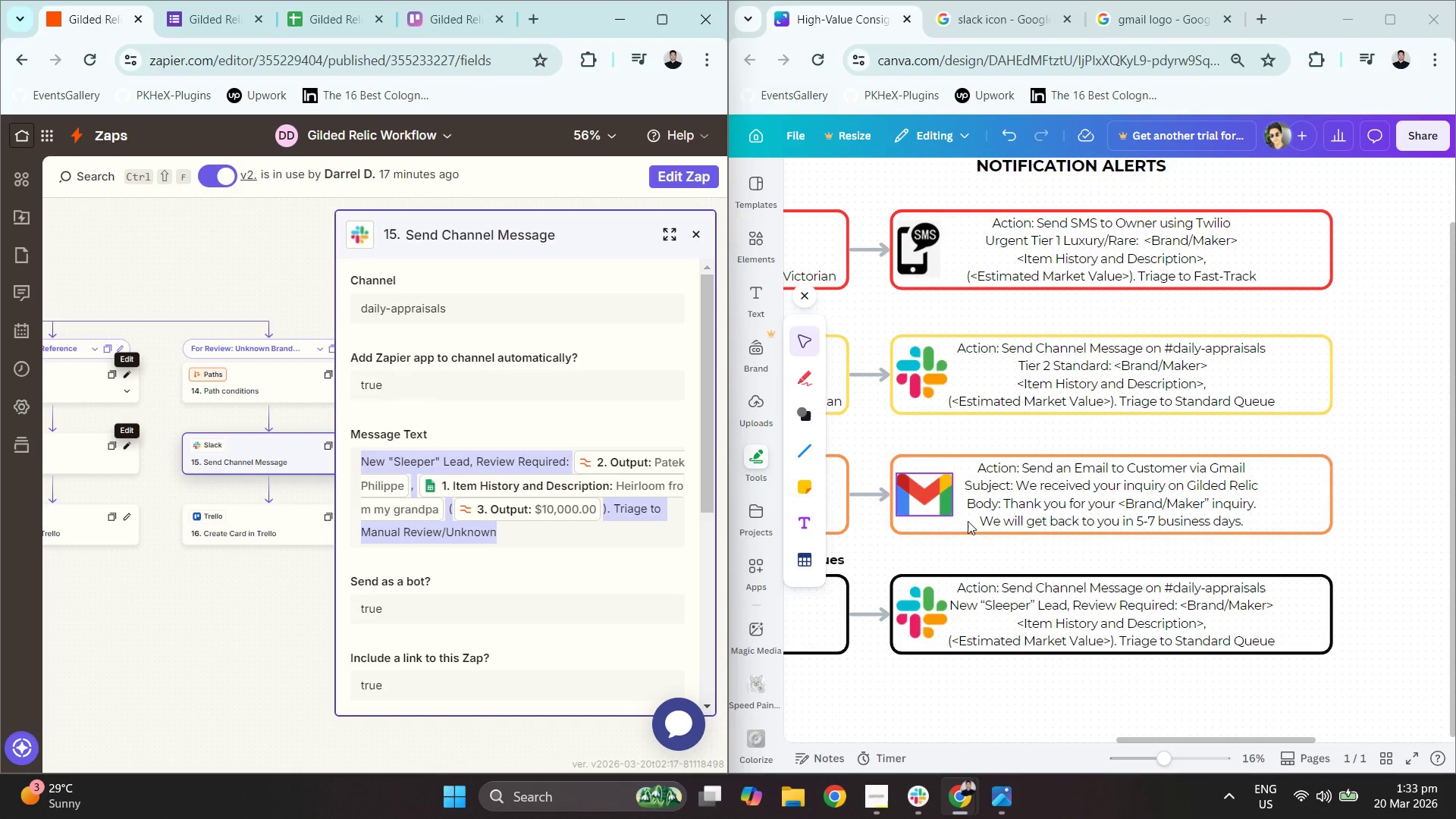 
left_click([1172, 619])
 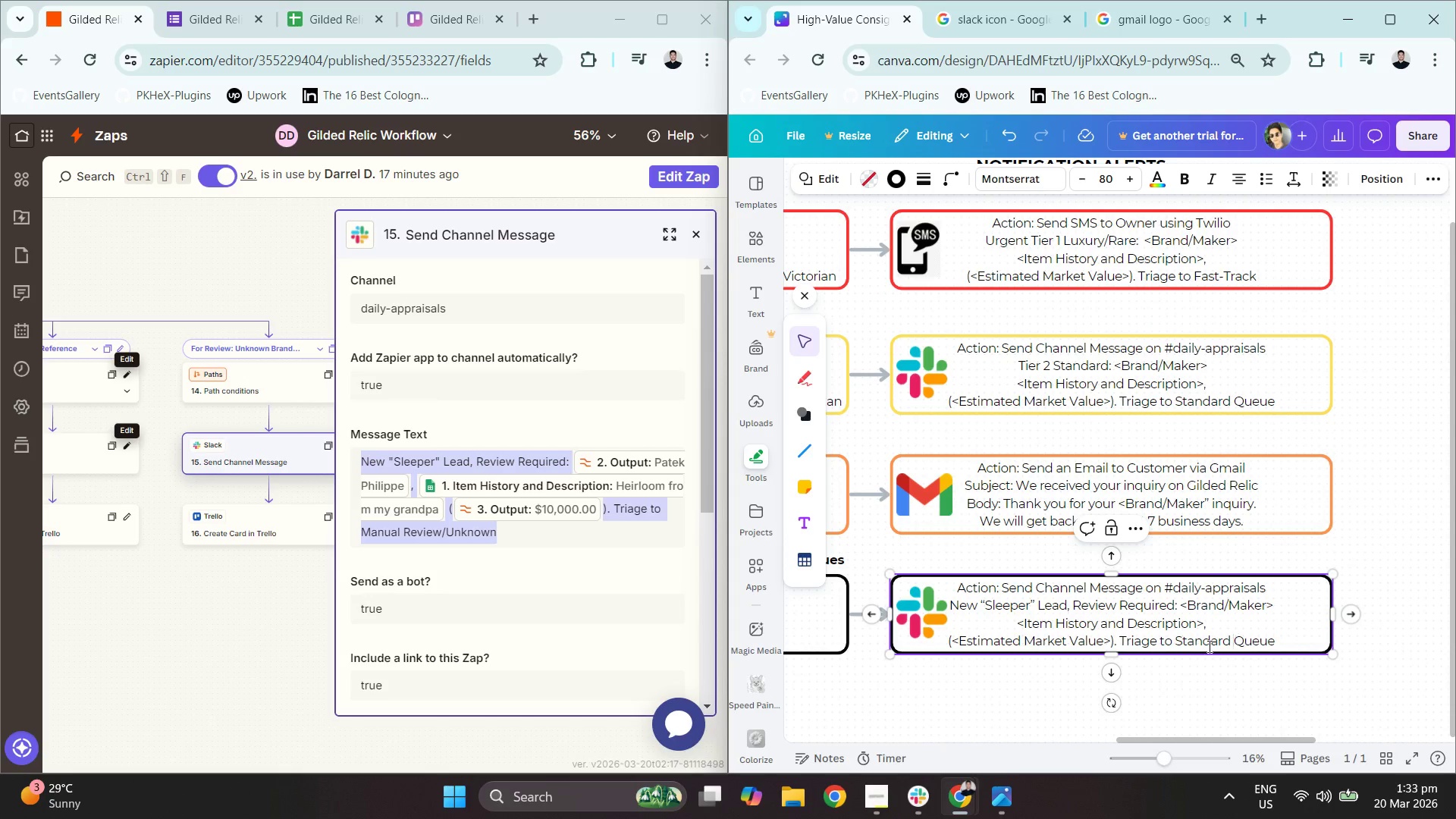 
left_click_drag(start_coordinate=[1178, 642], to_coordinate=[1326, 639])
 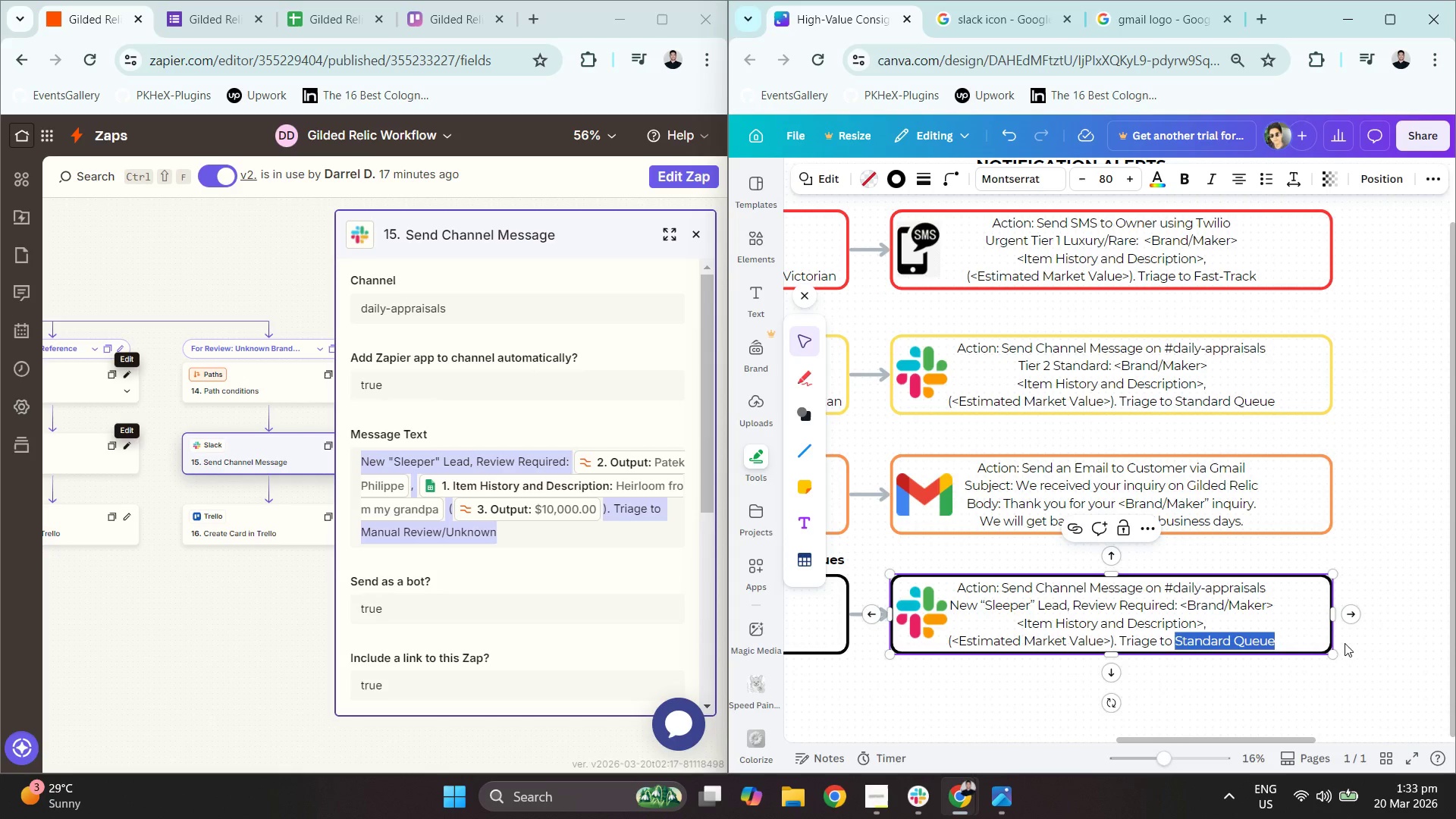 
type(Manual Review//)
key(Backspace)
type(Unknown)
 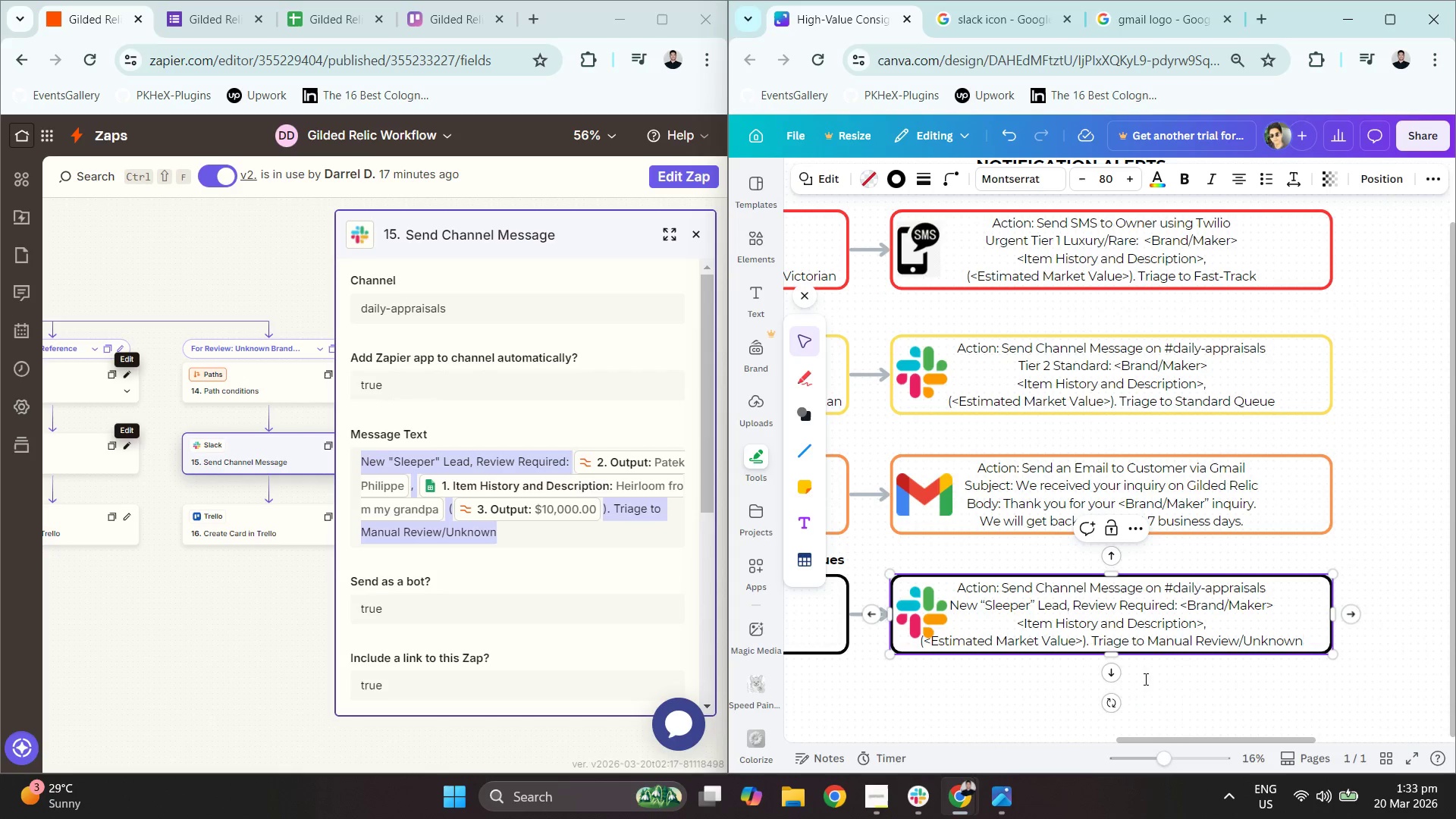 
left_click([1297, 689])
 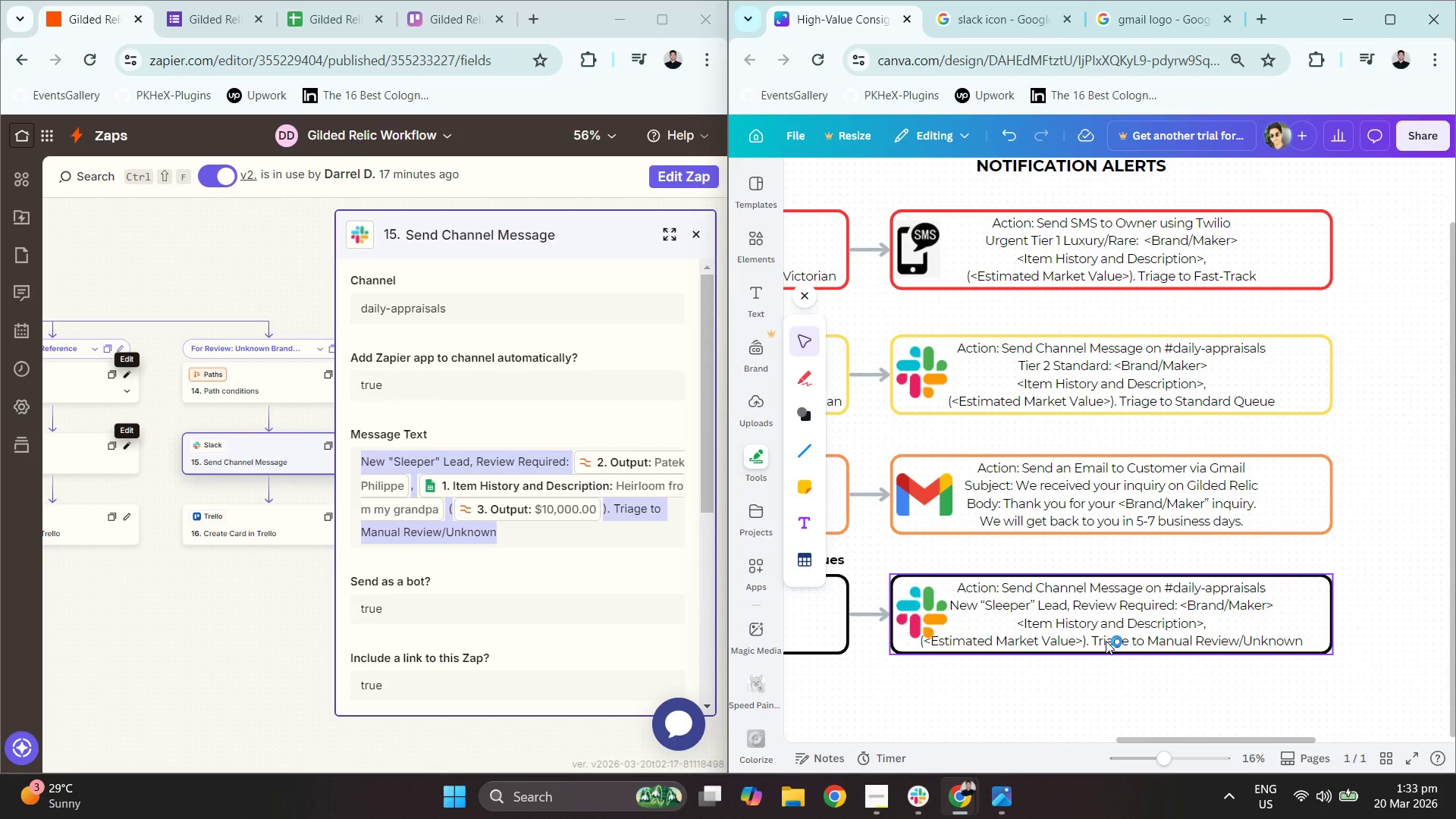 
double_click([980, 628])
 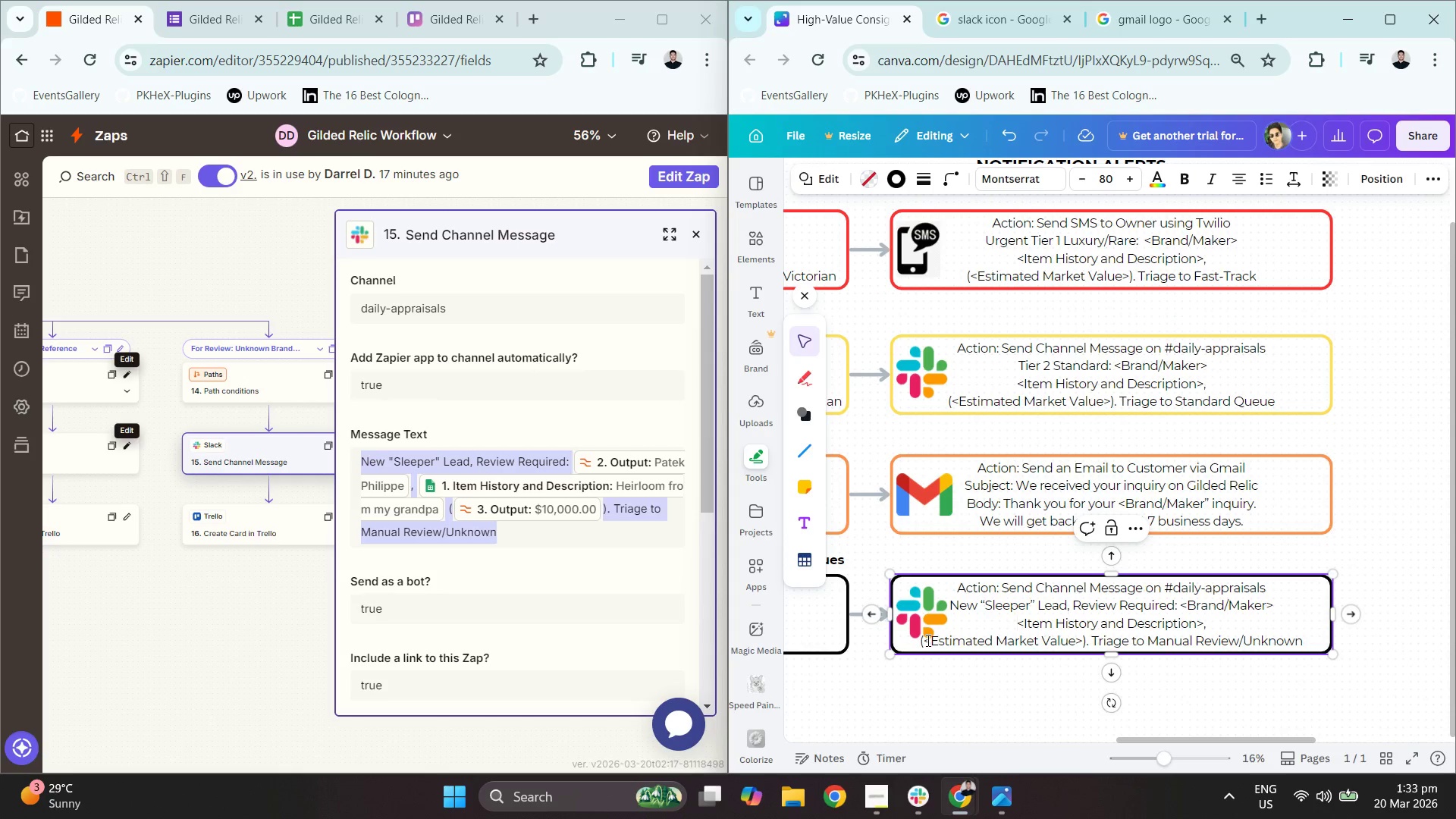 
key(Backspace)
 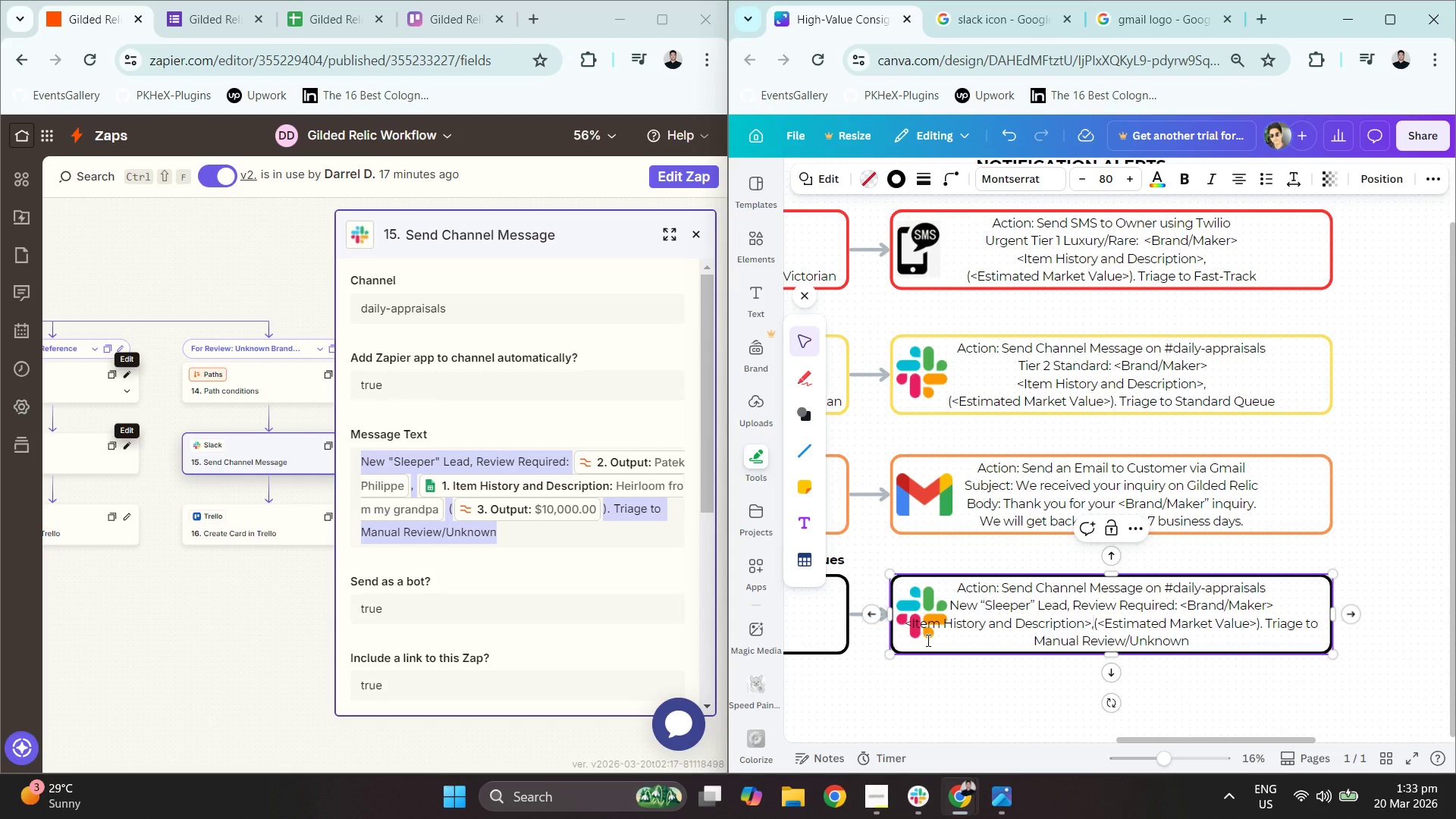 
key(Space)
 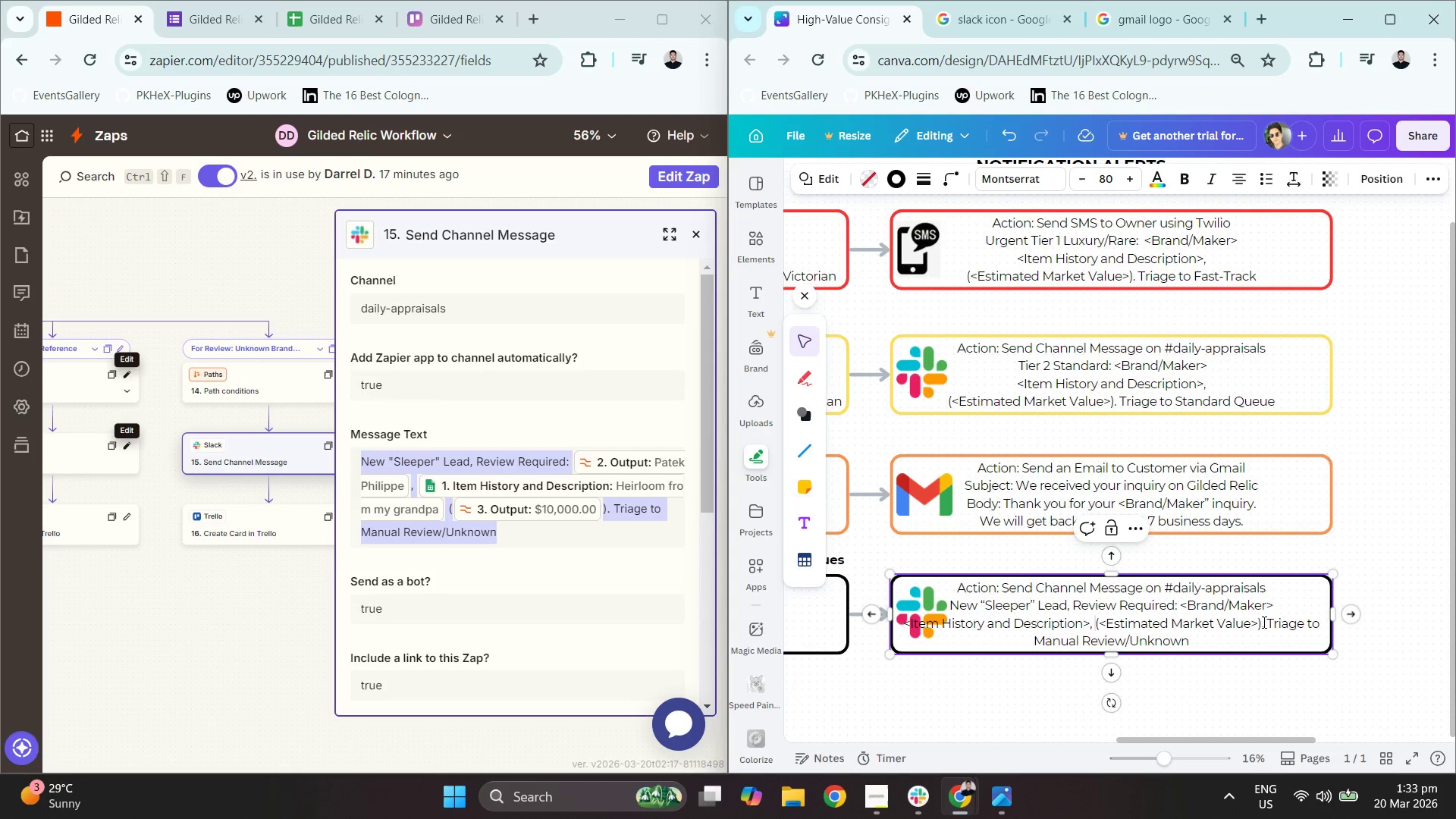 
key(Backspace)
 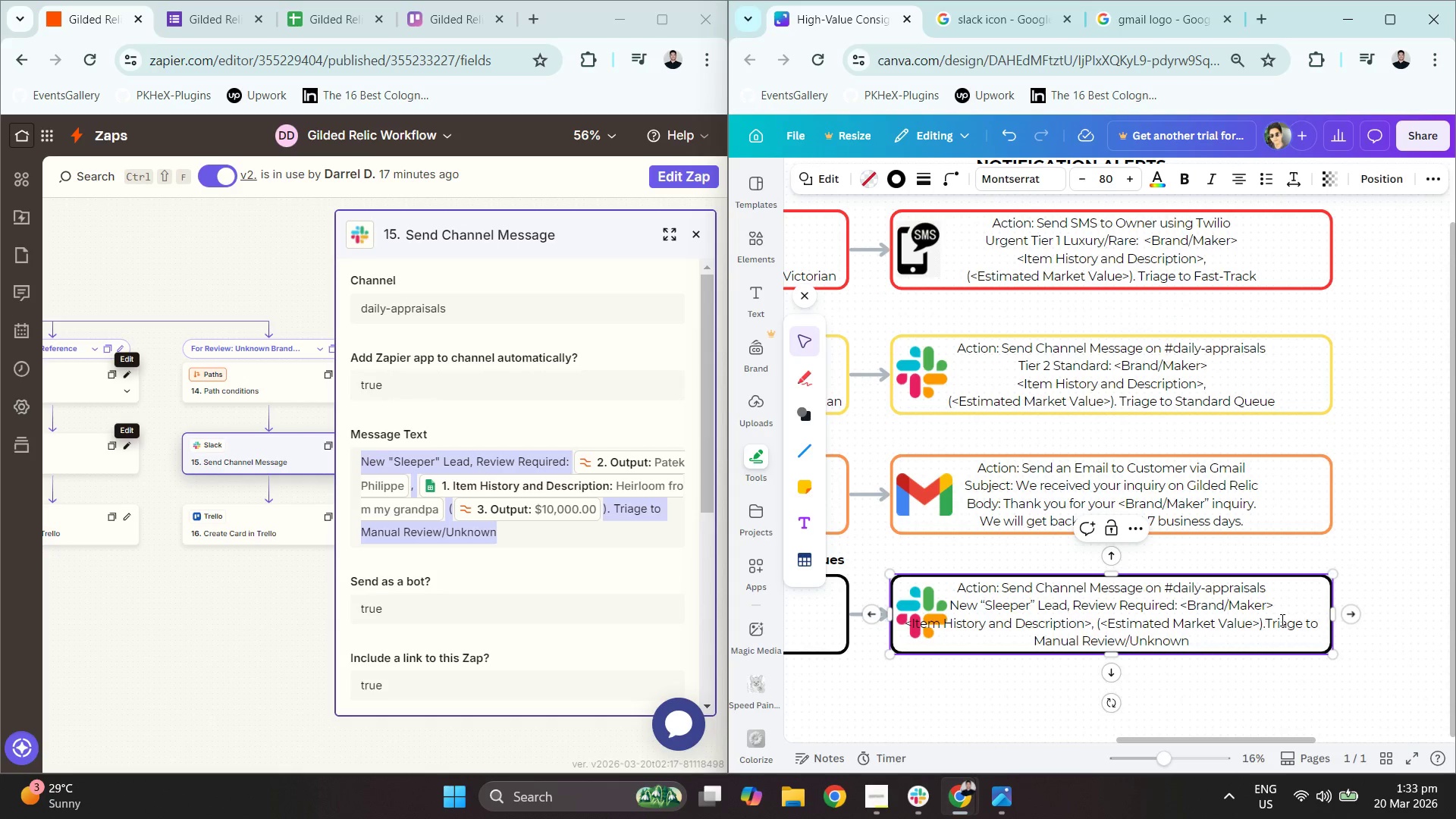 
key(Enter)
 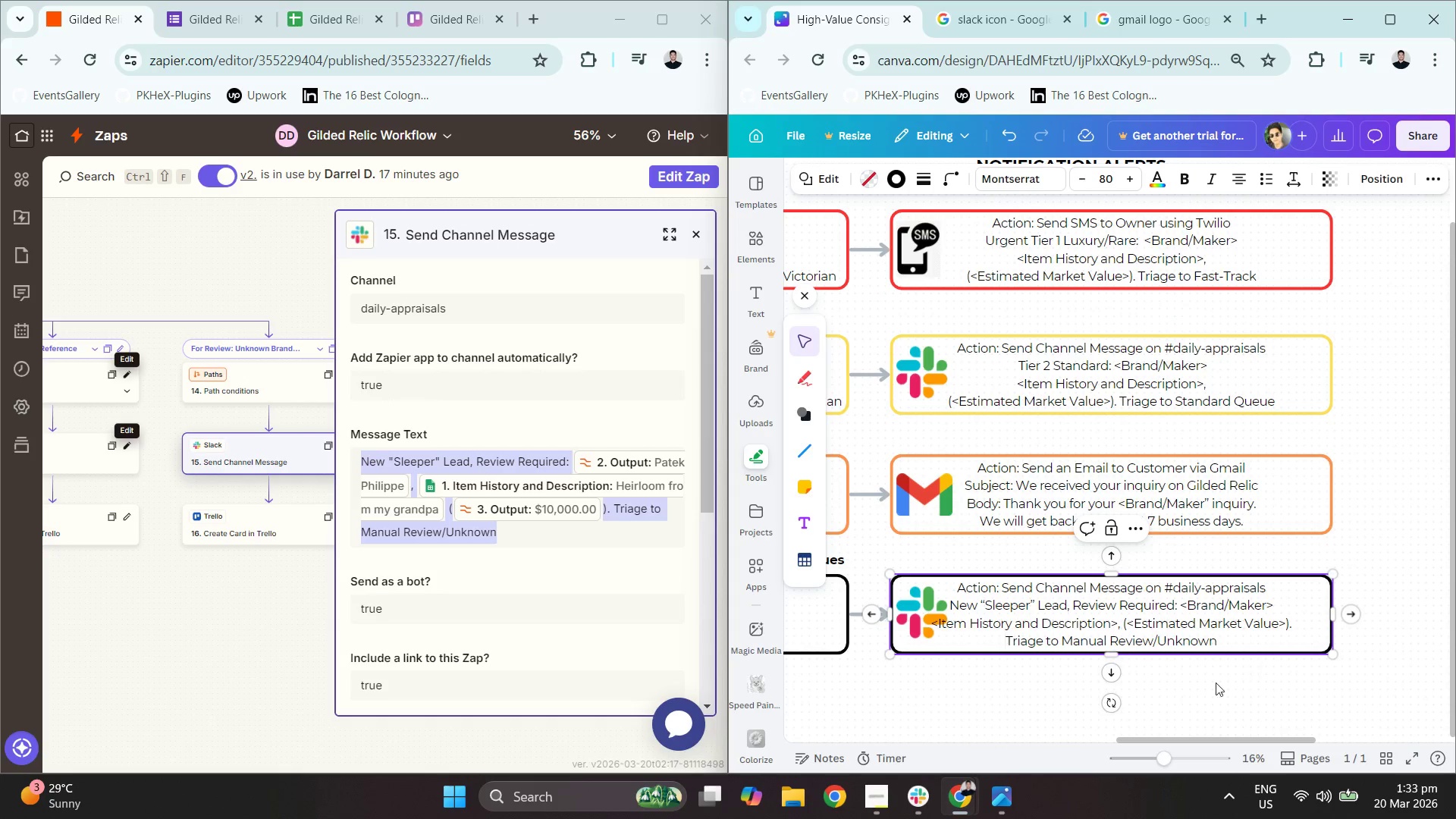 
left_click([1128, 706])
 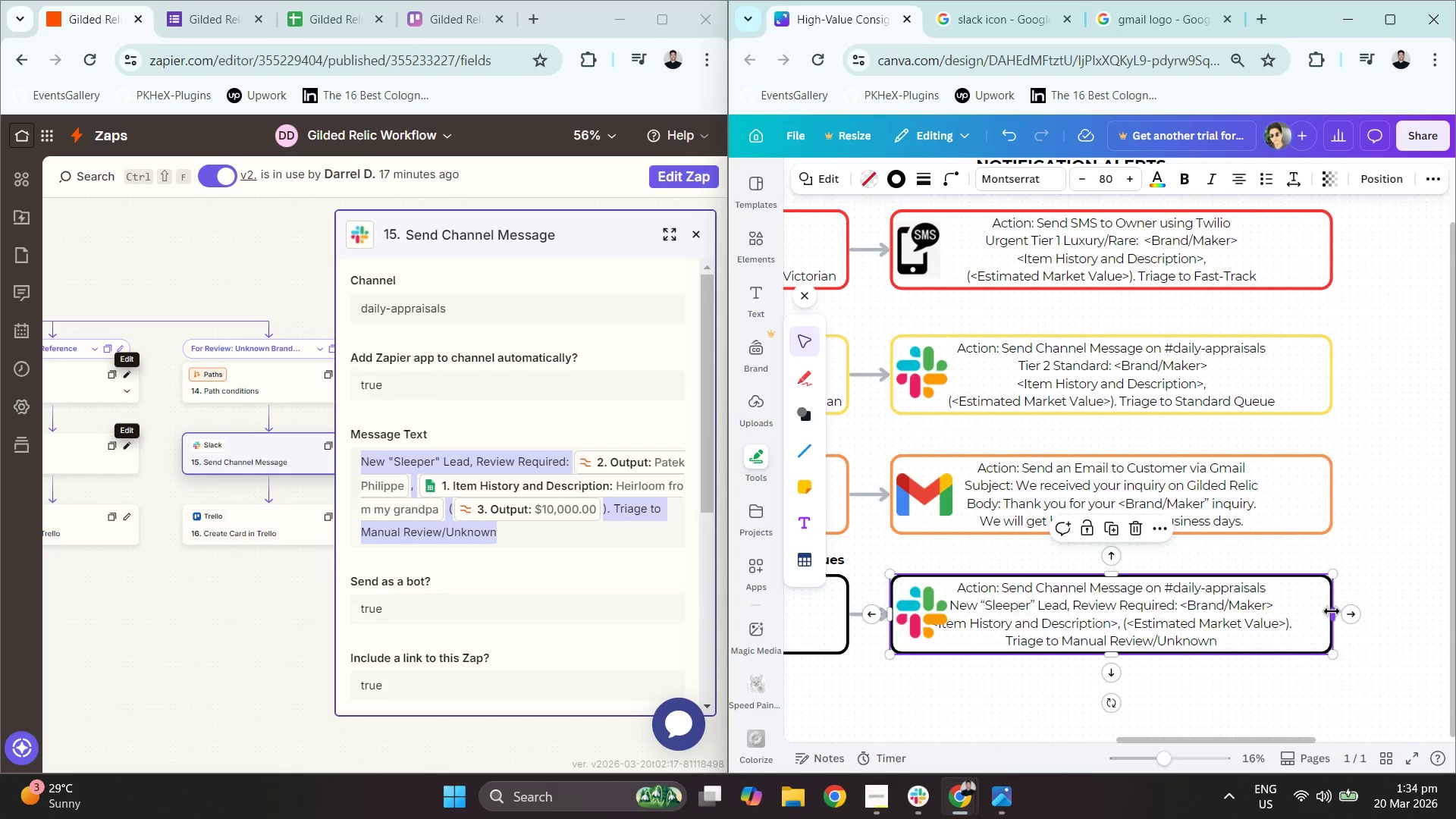 
left_click_drag(start_coordinate=[1332, 611], to_coordinate=[1388, 604])
 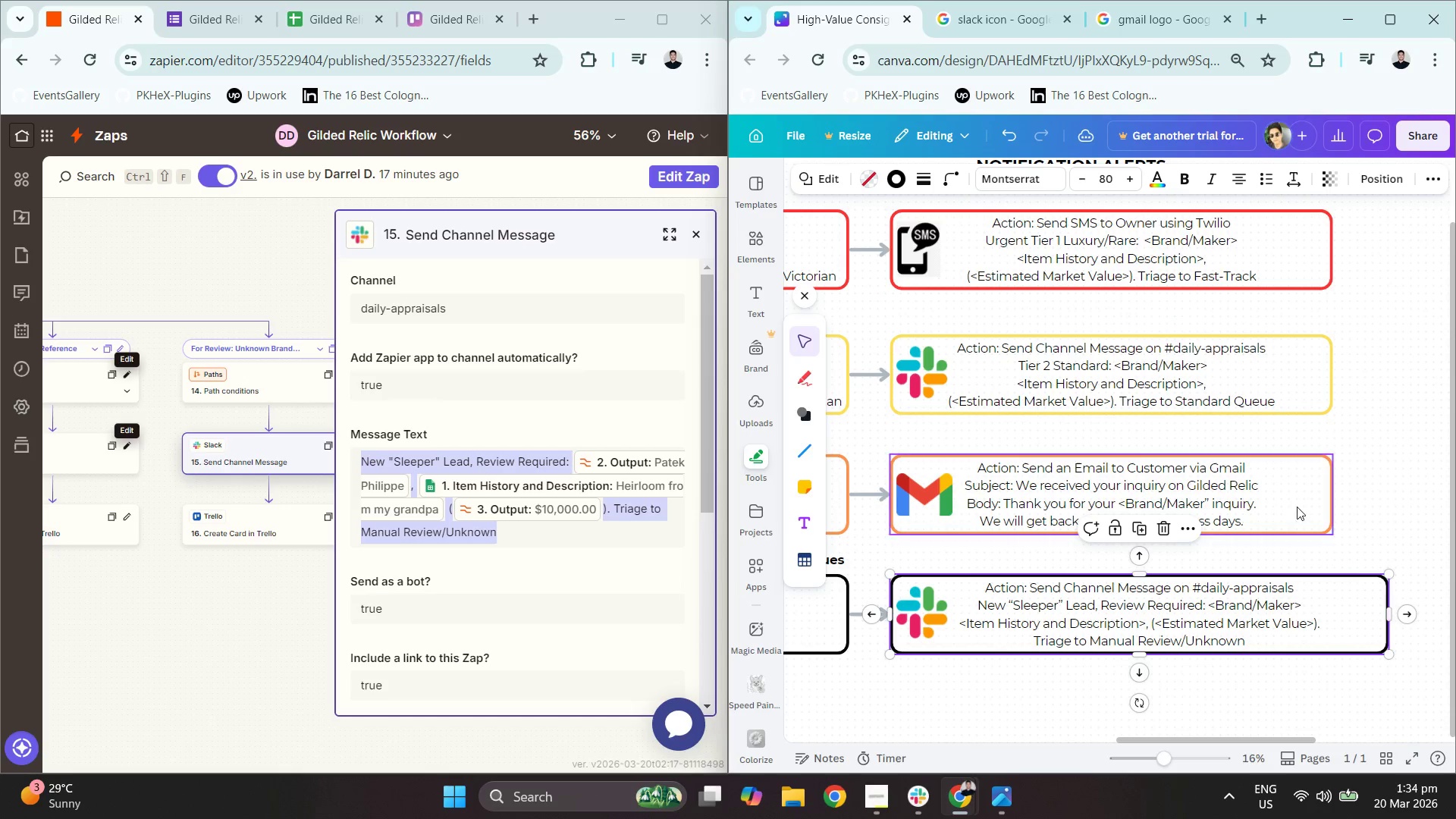 
left_click([1282, 481])
 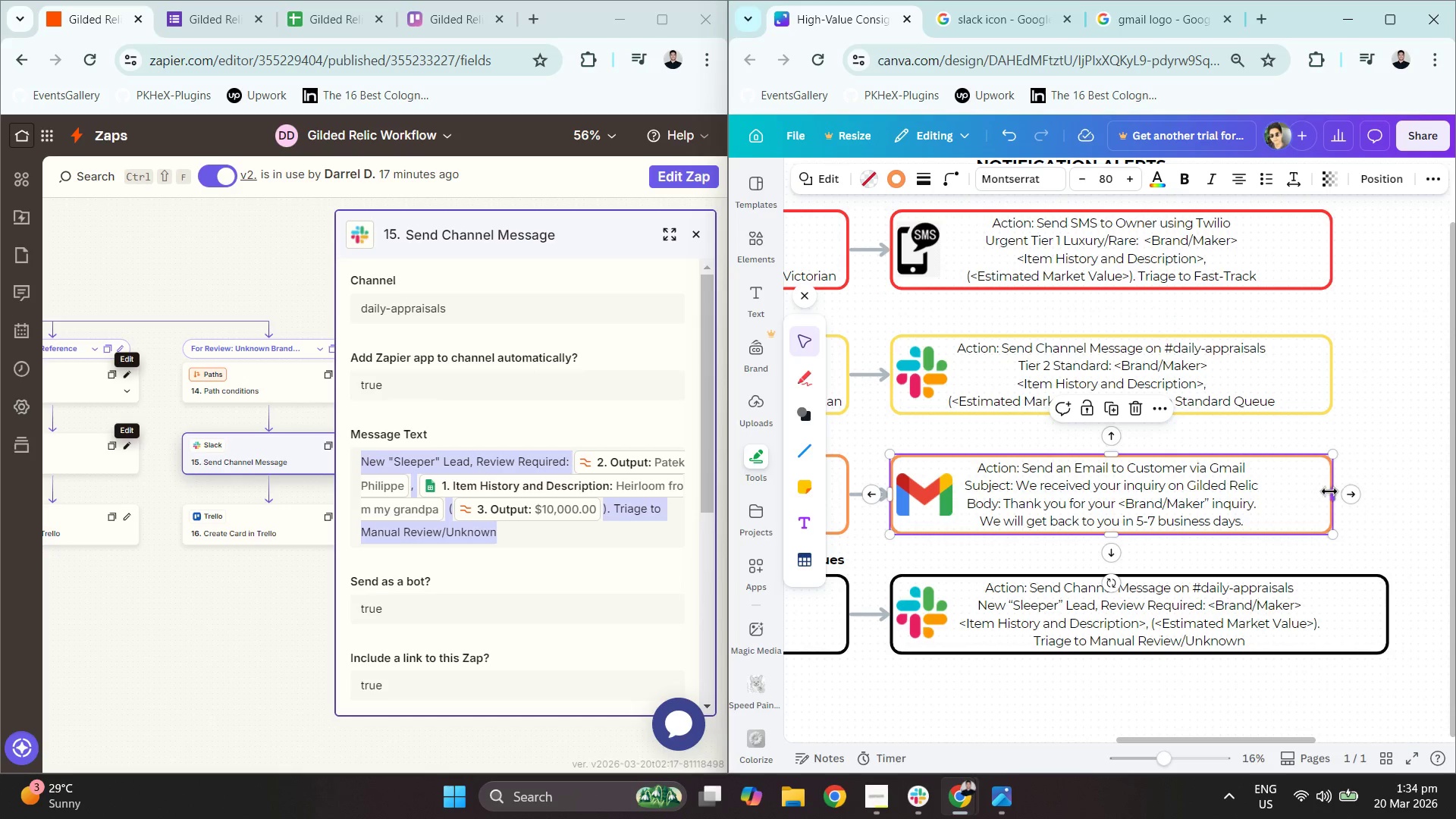 
left_click_drag(start_coordinate=[1335, 491], to_coordinate=[1390, 488])
 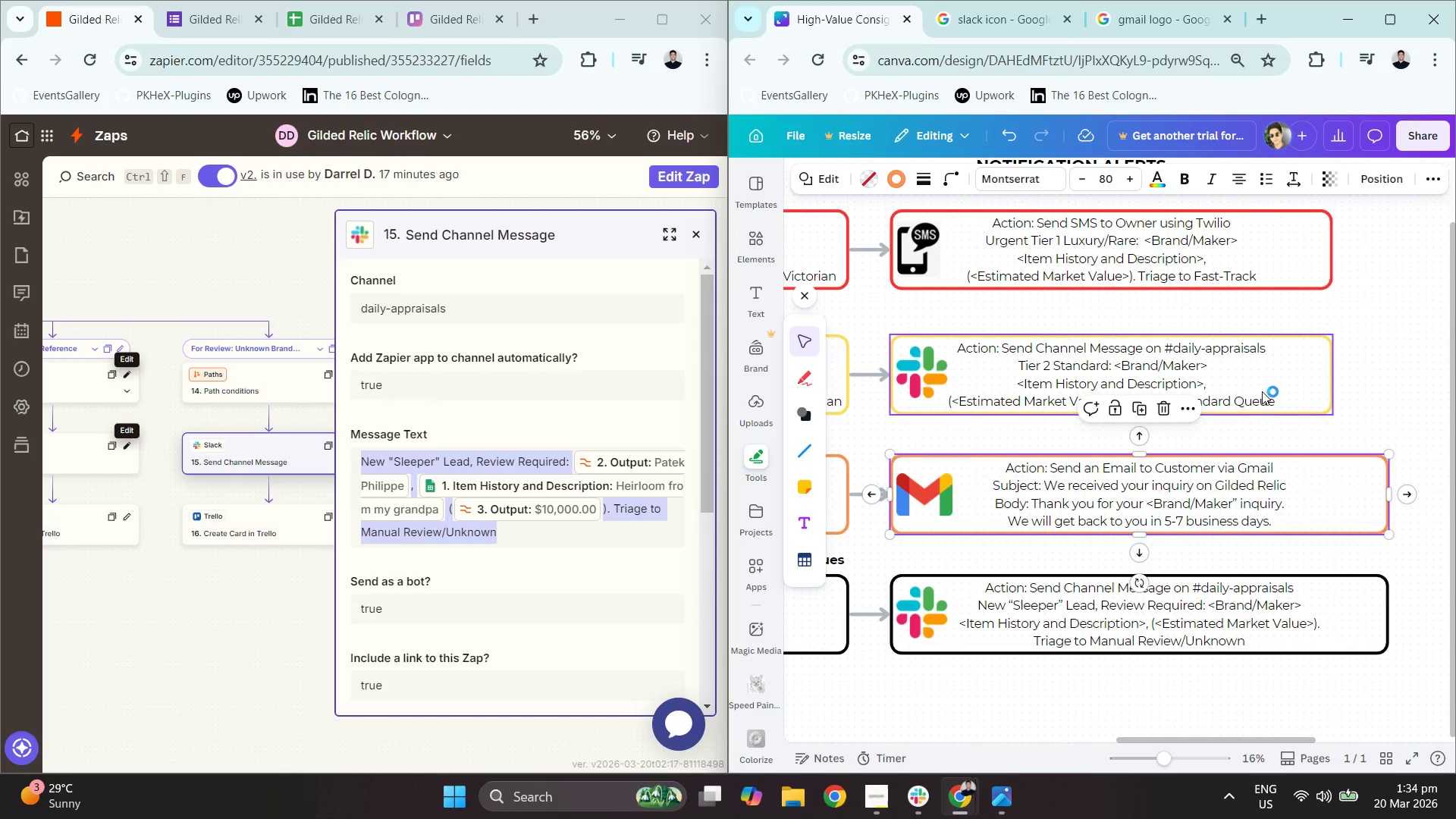 
left_click([1253, 388])
 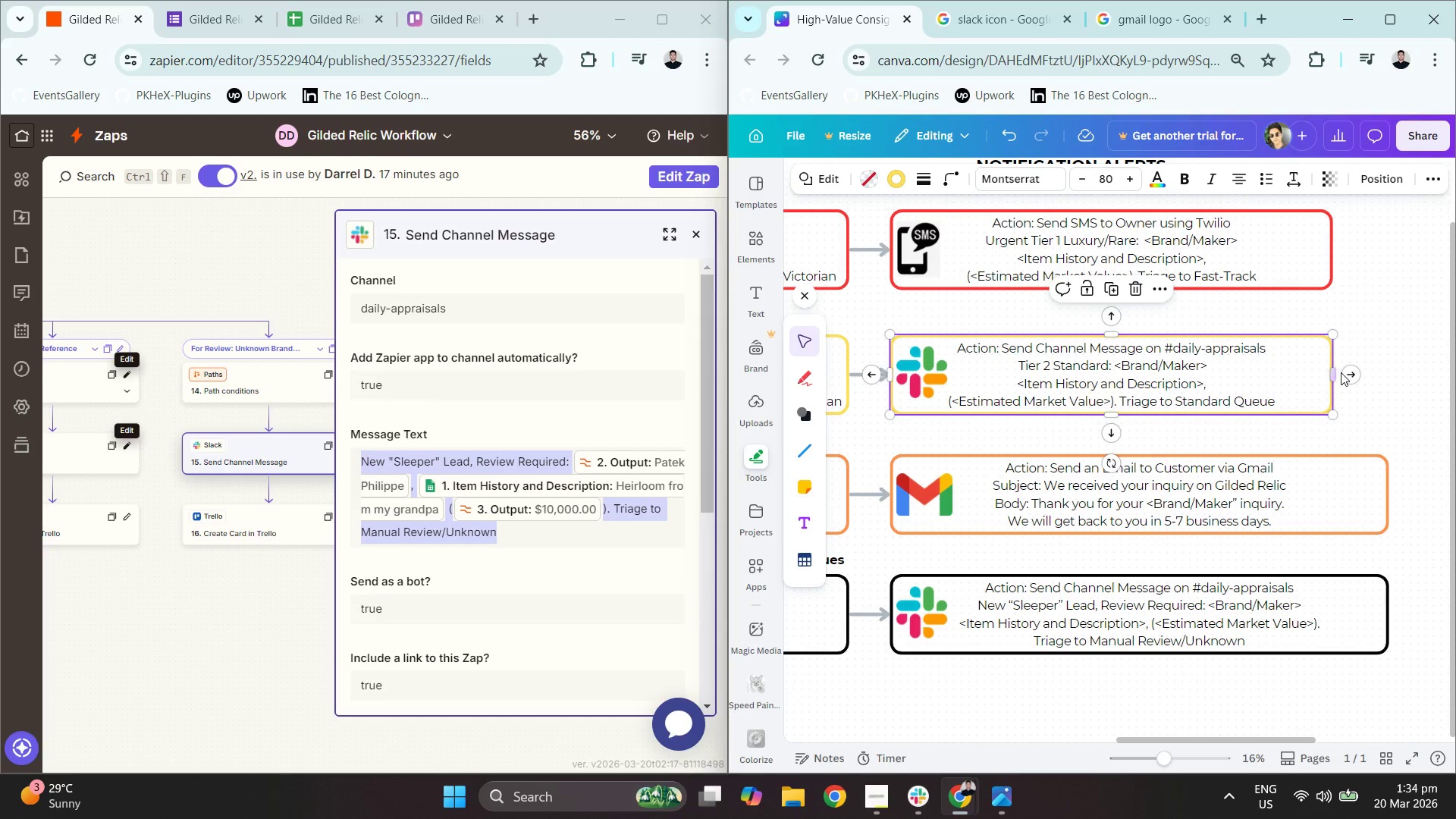 
left_click_drag(start_coordinate=[1334, 373], to_coordinate=[1403, 368])
 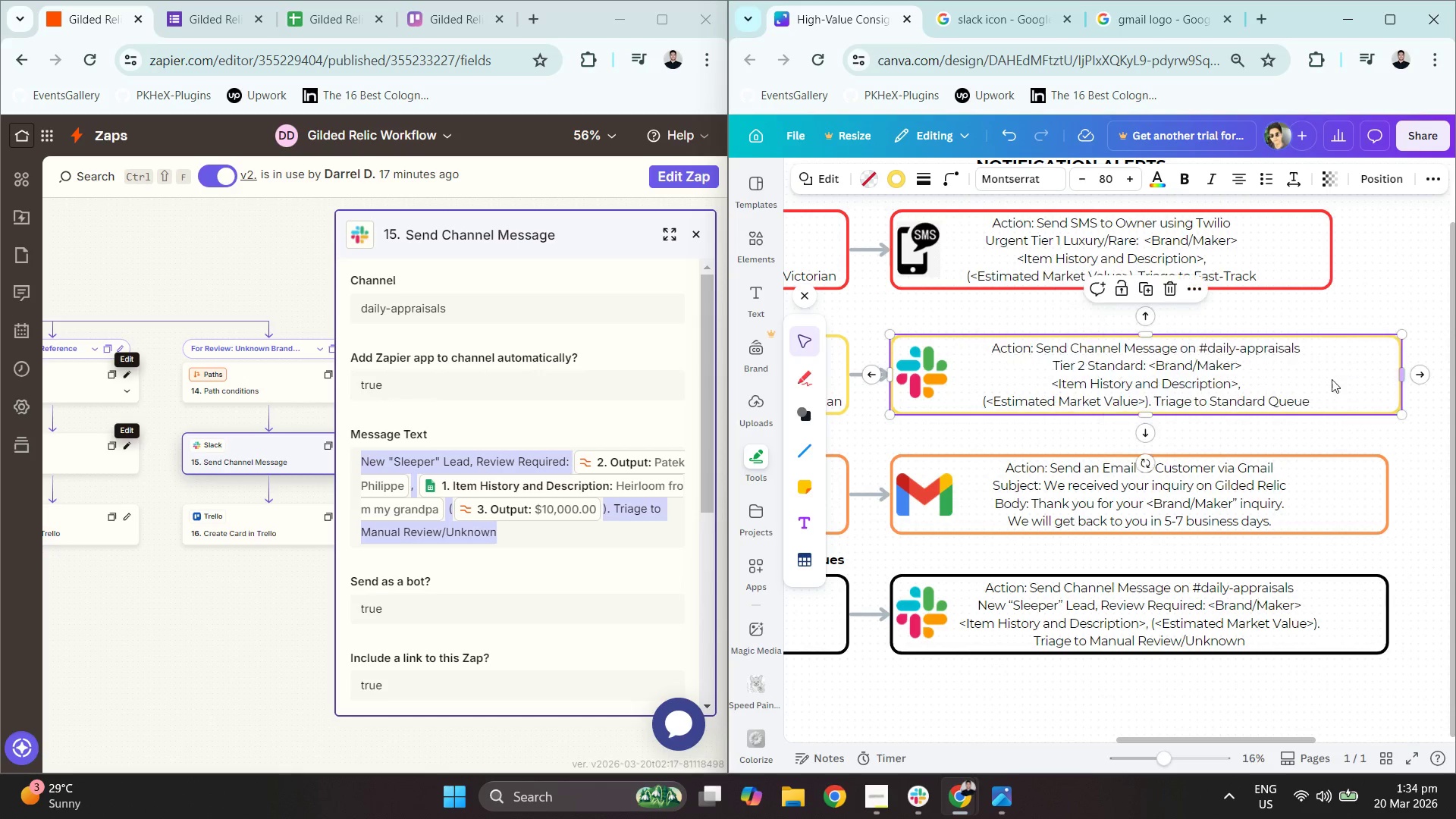 
left_click([1338, 378])
 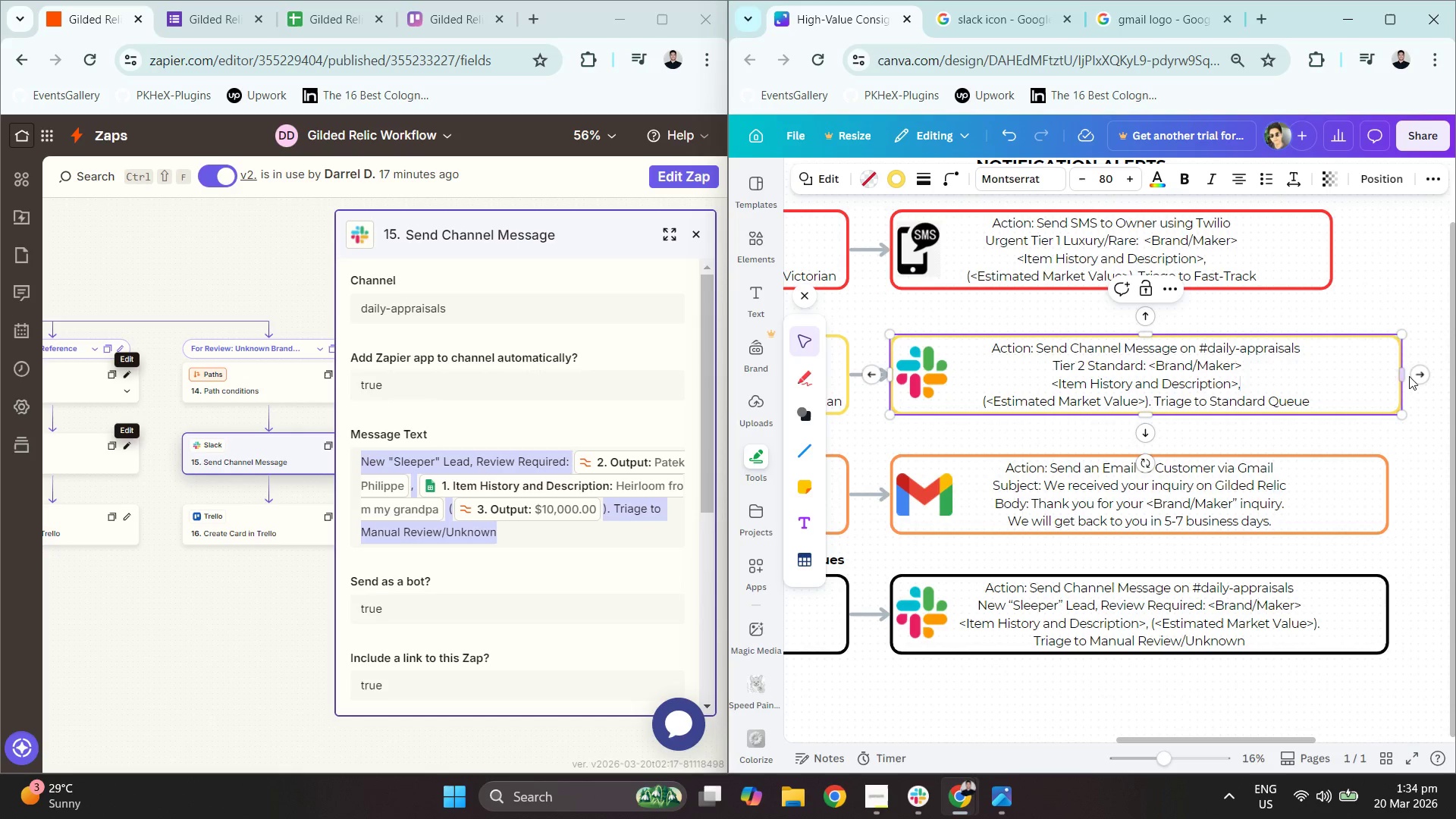 
left_click_drag(start_coordinate=[1401, 377], to_coordinate=[1387, 378])
 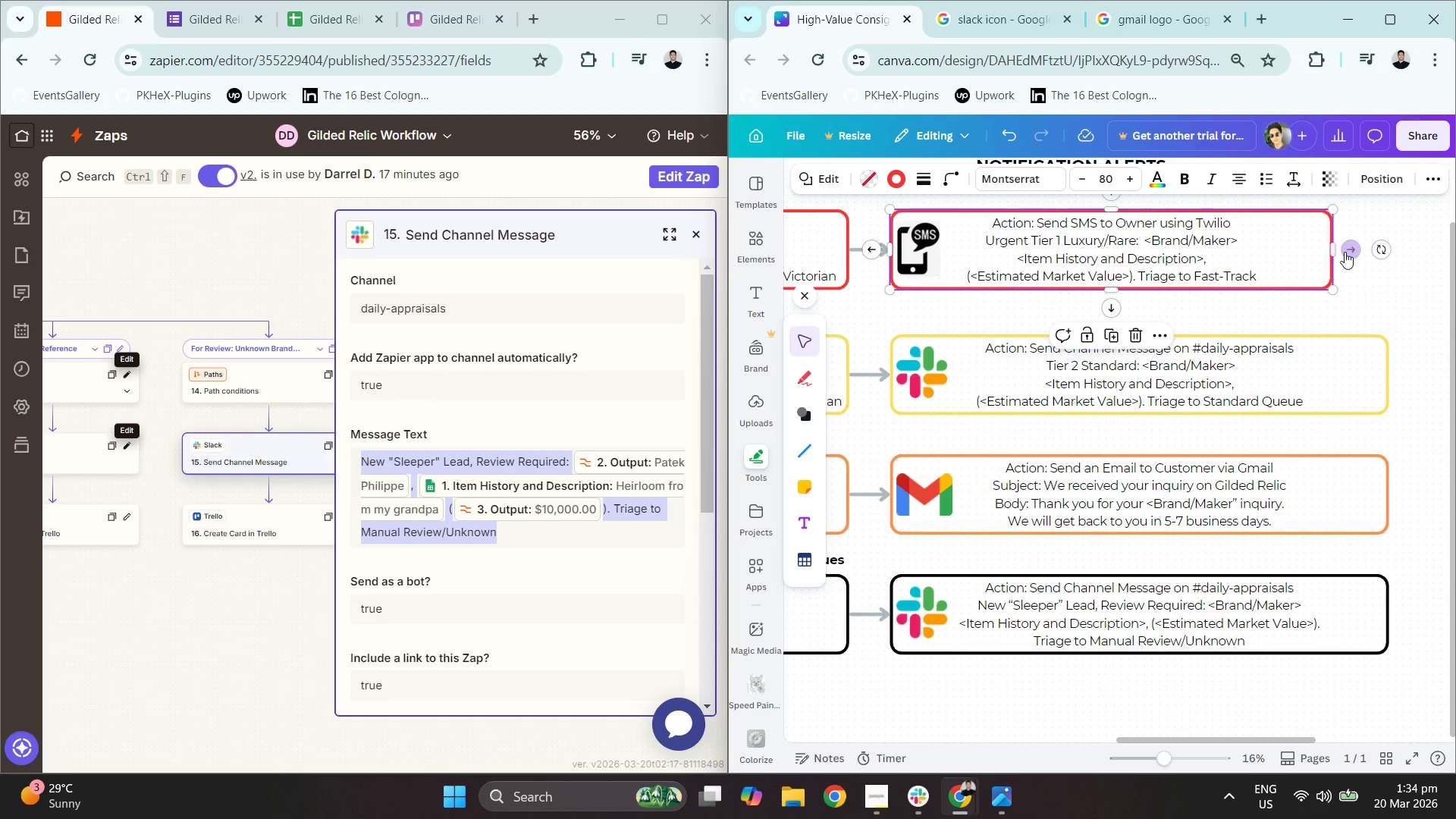 
left_click_drag(start_coordinate=[1332, 249], to_coordinate=[1389, 246])
 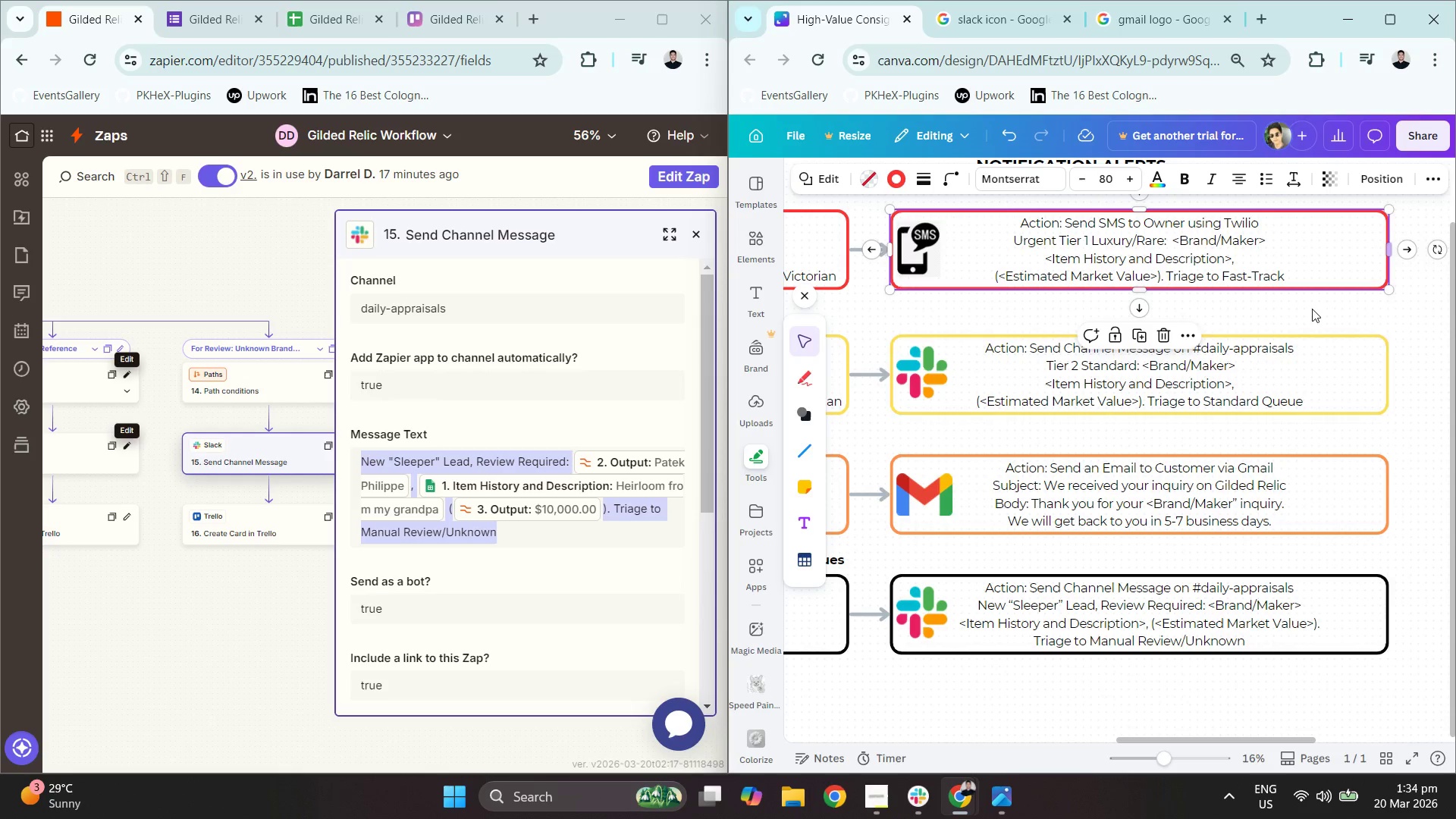 
left_click([1245, 372])
 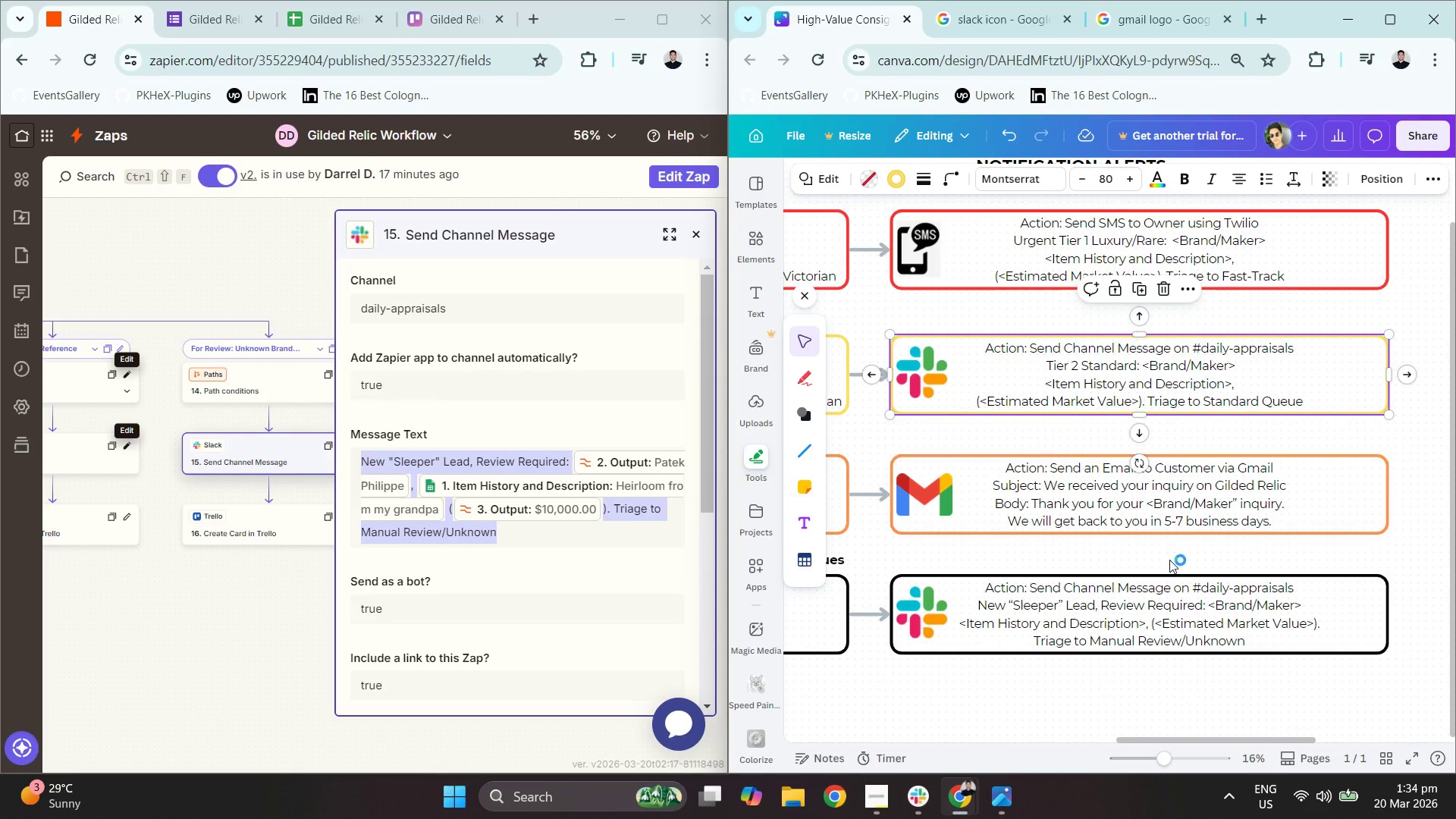 
left_click([1144, 665])
 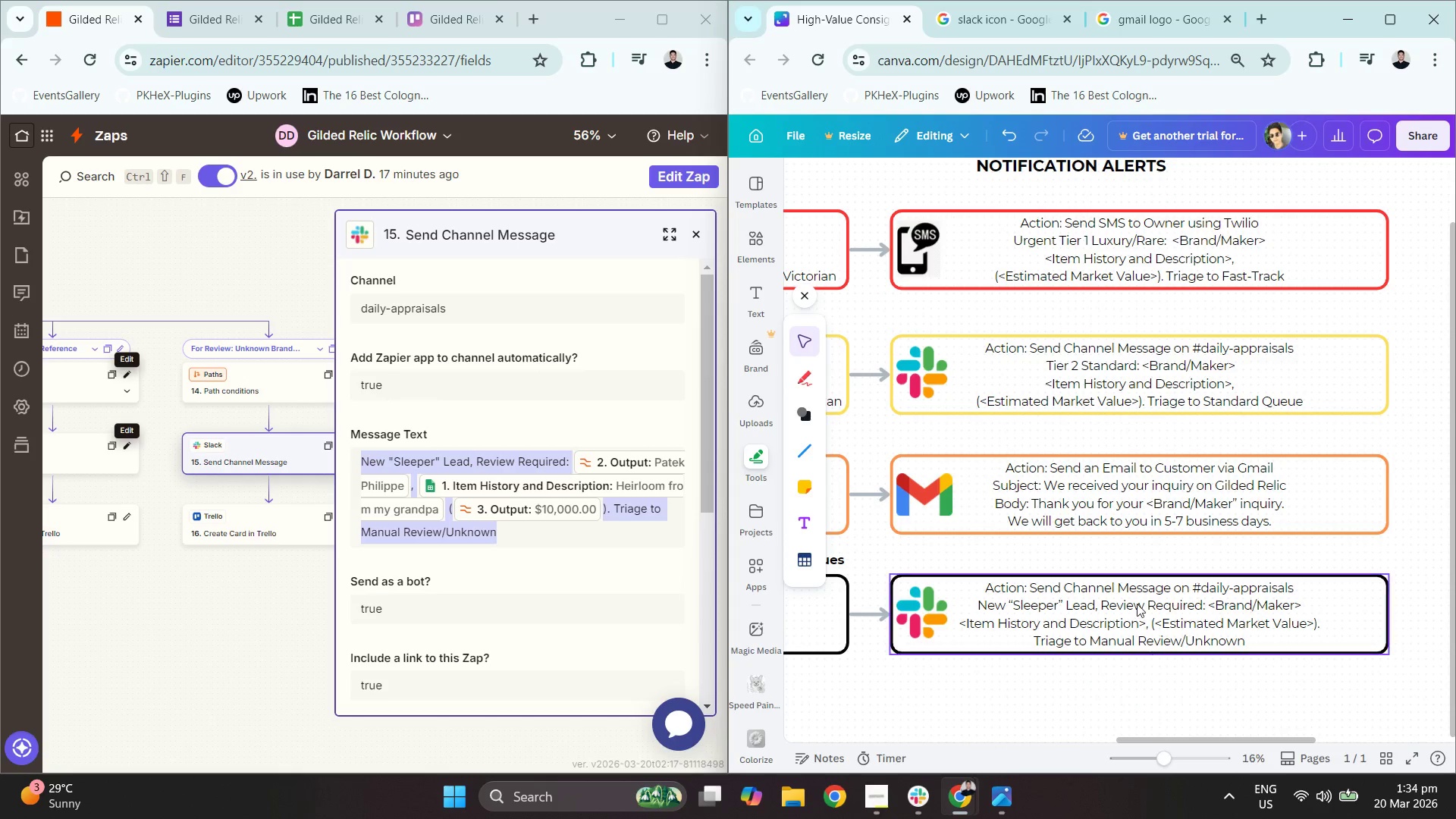 
wait(6.2)
 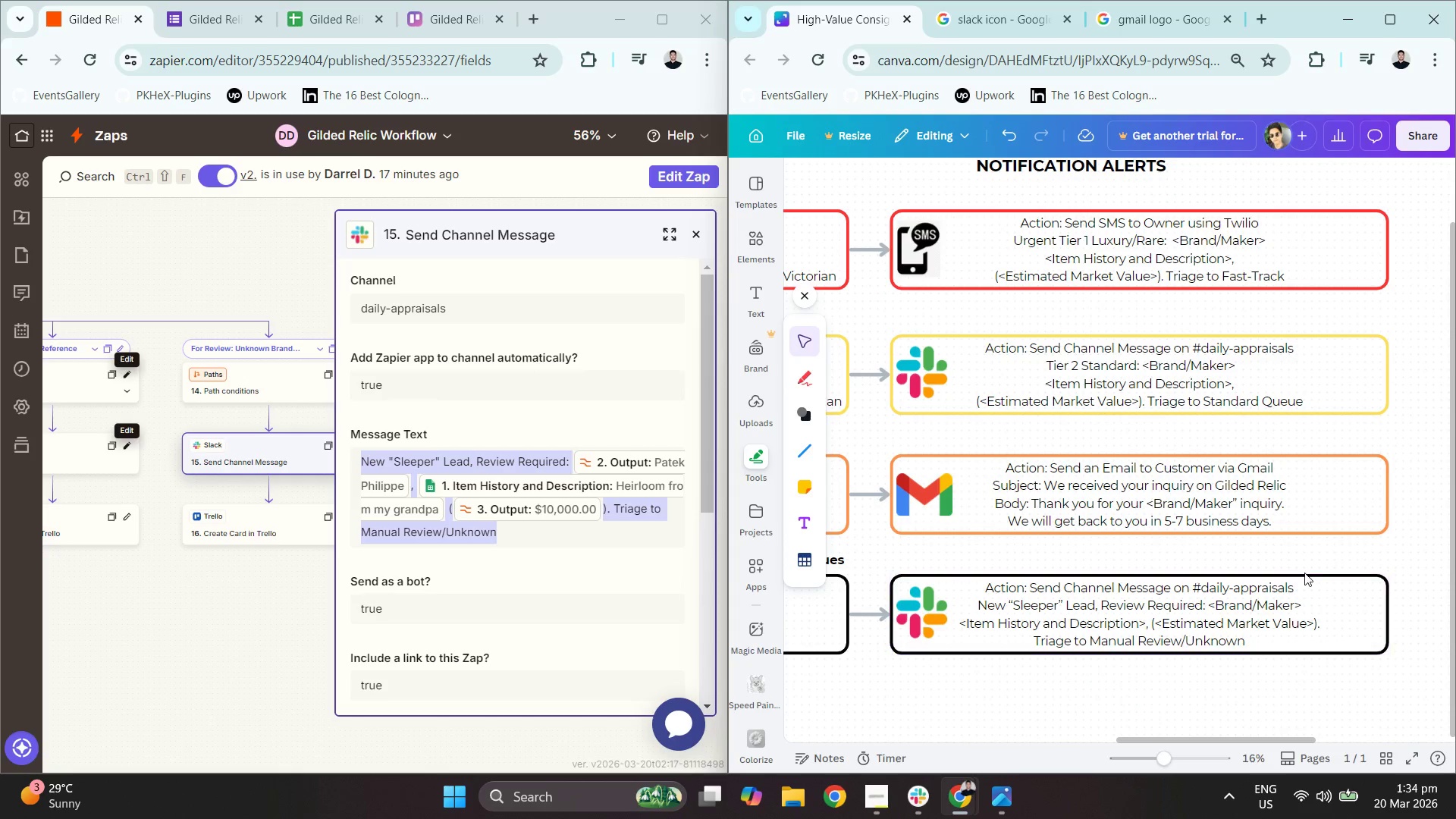 
hold_key(key=ControlLeft, duration=0.55)
scroll: coordinate [1082, 380], scroll_direction: down, amount: 1.0
 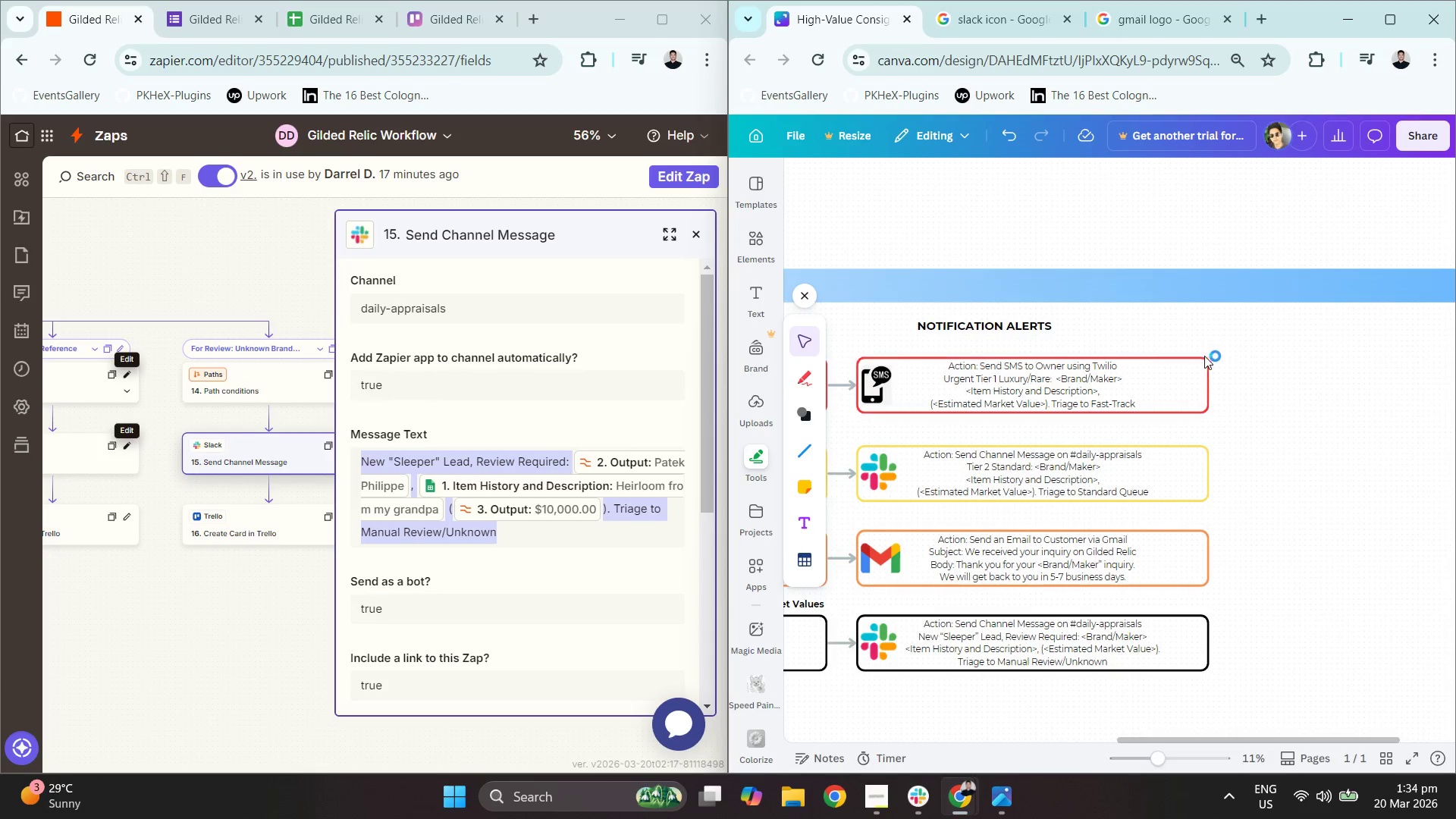 
left_click_drag(start_coordinate=[987, 321], to_coordinate=[1028, 321])
 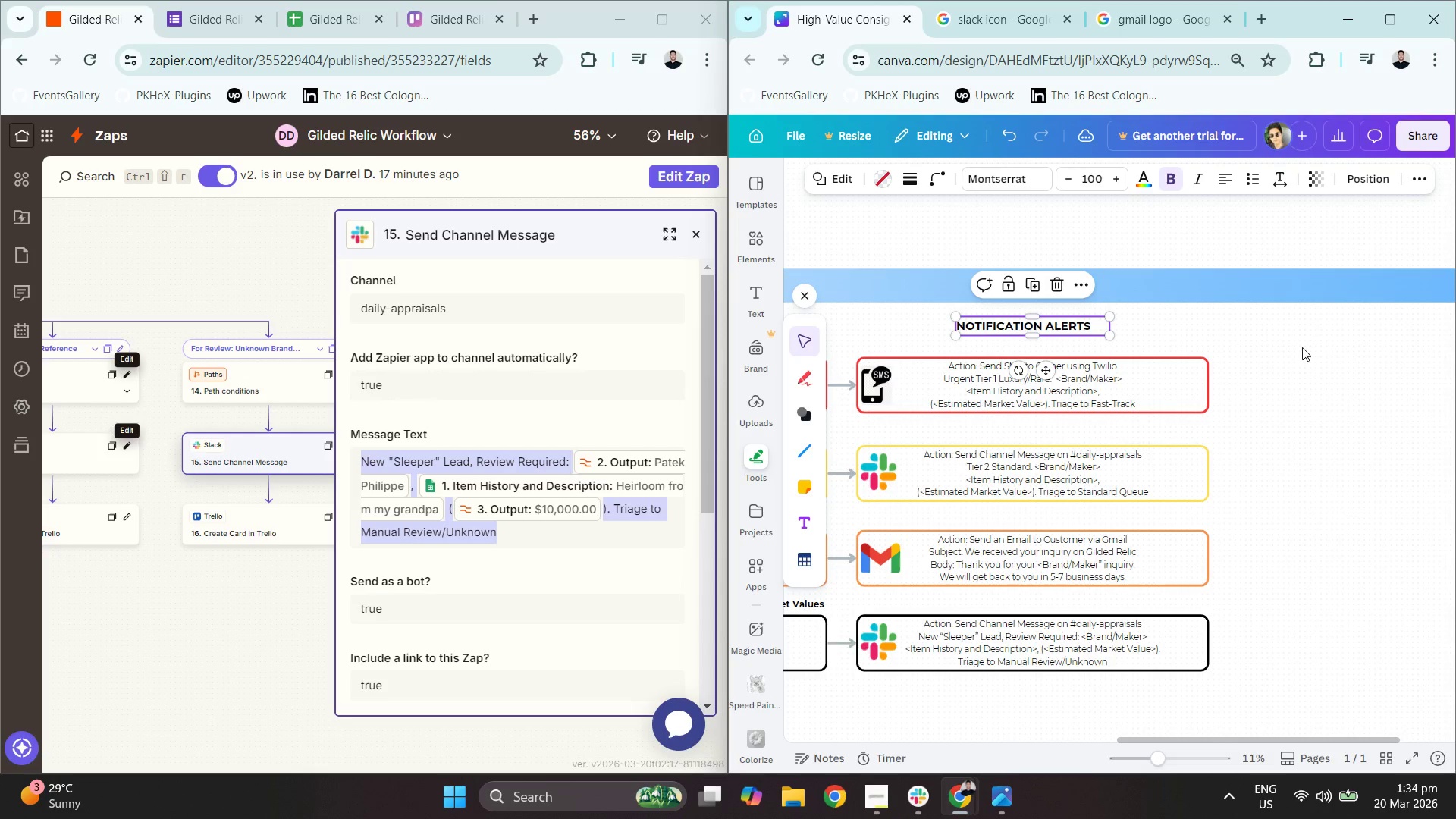 
left_click([1304, 347])
 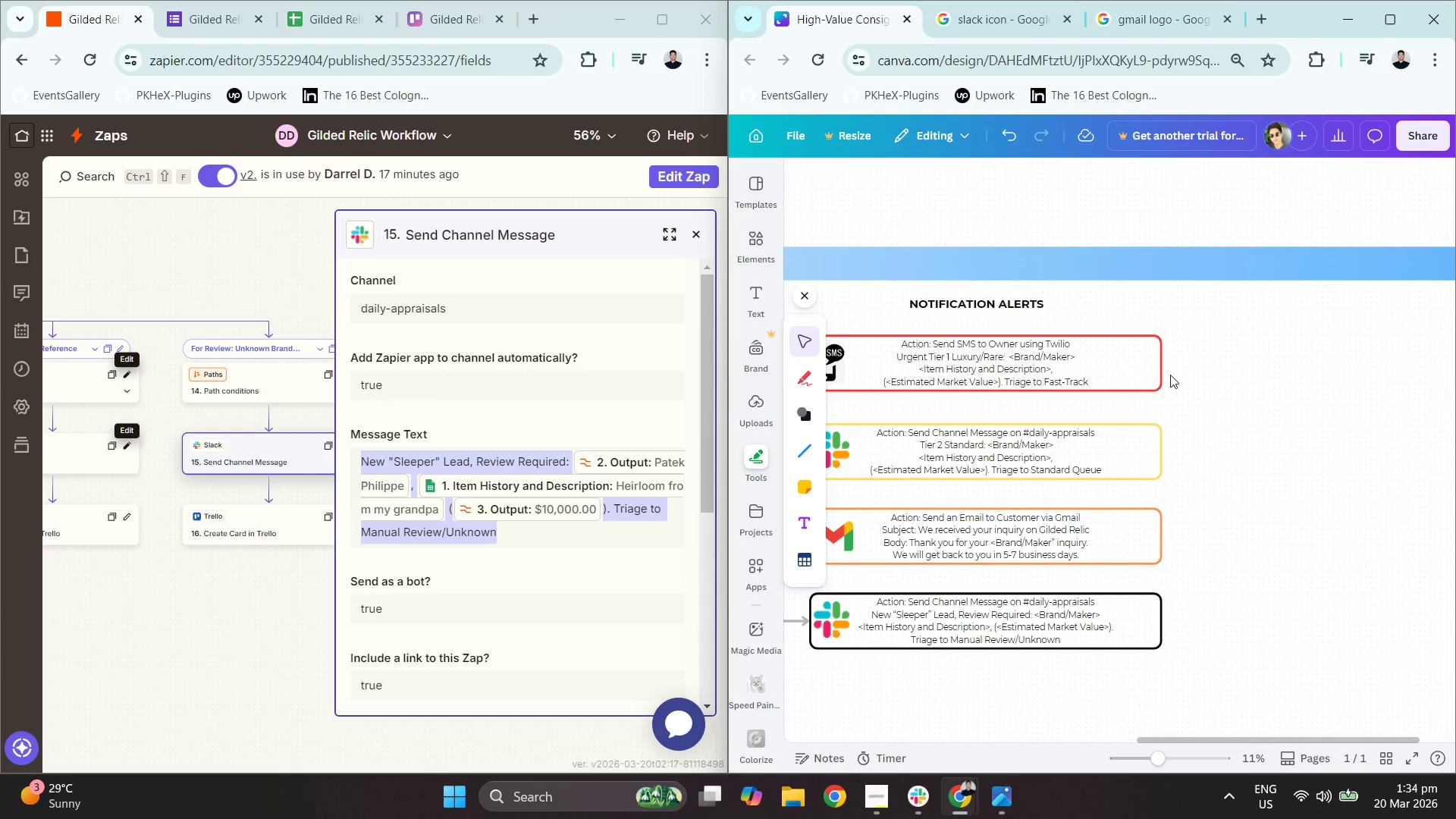 
left_click_drag(start_coordinate=[1238, 692], to_coordinate=[867, 295])
 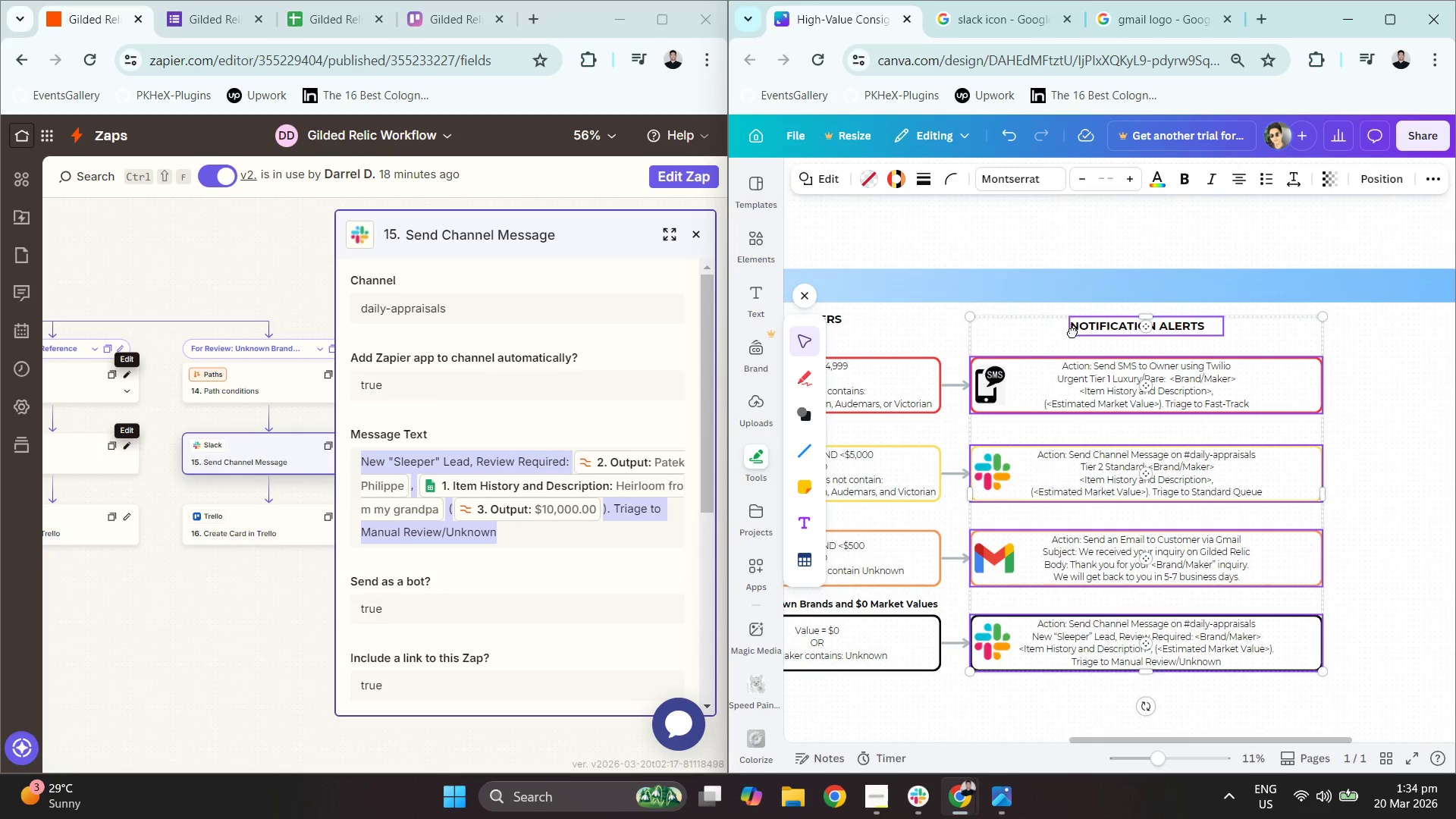 
key(Control+ControlLeft)
 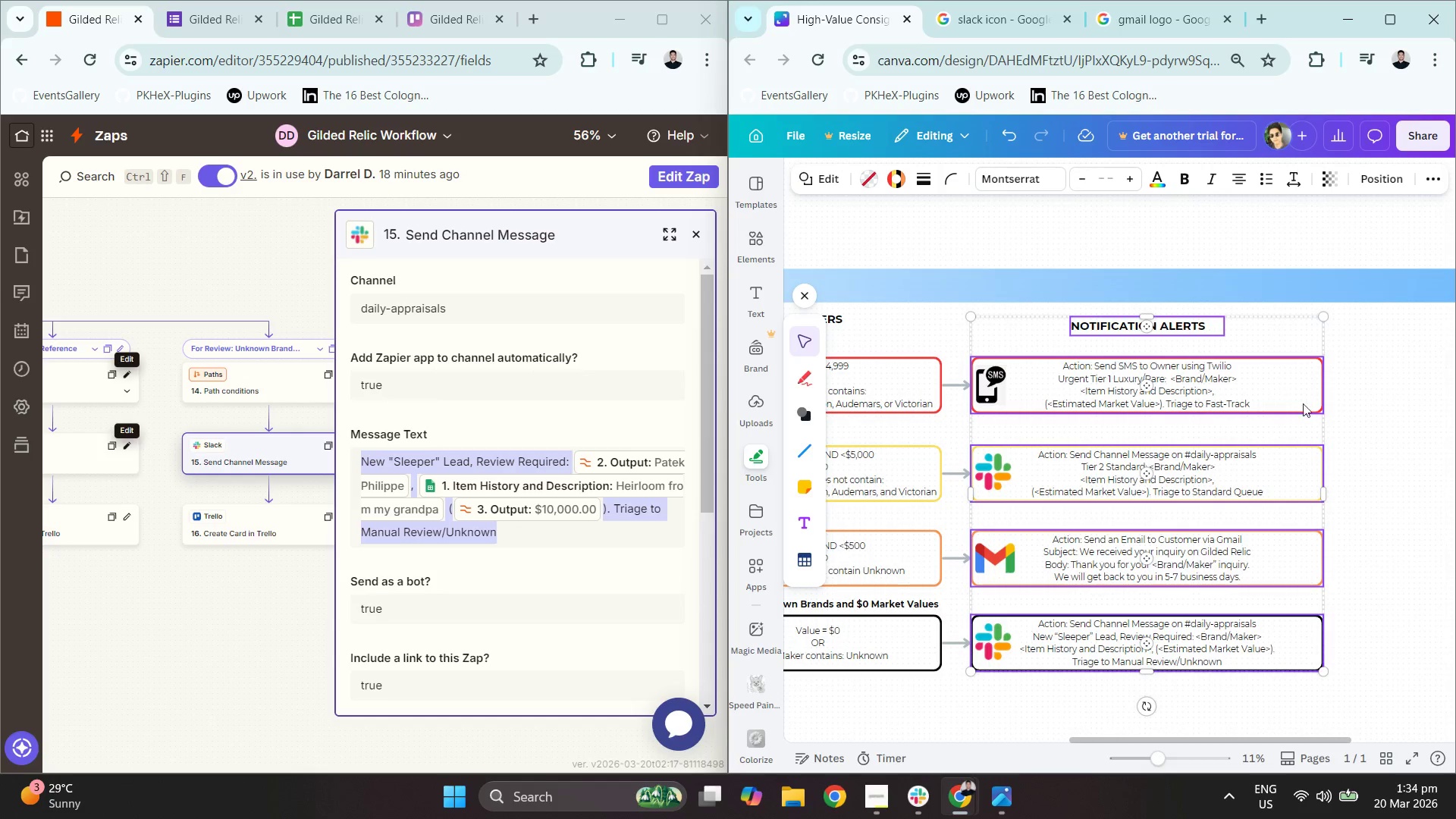 
key(Control+C)
 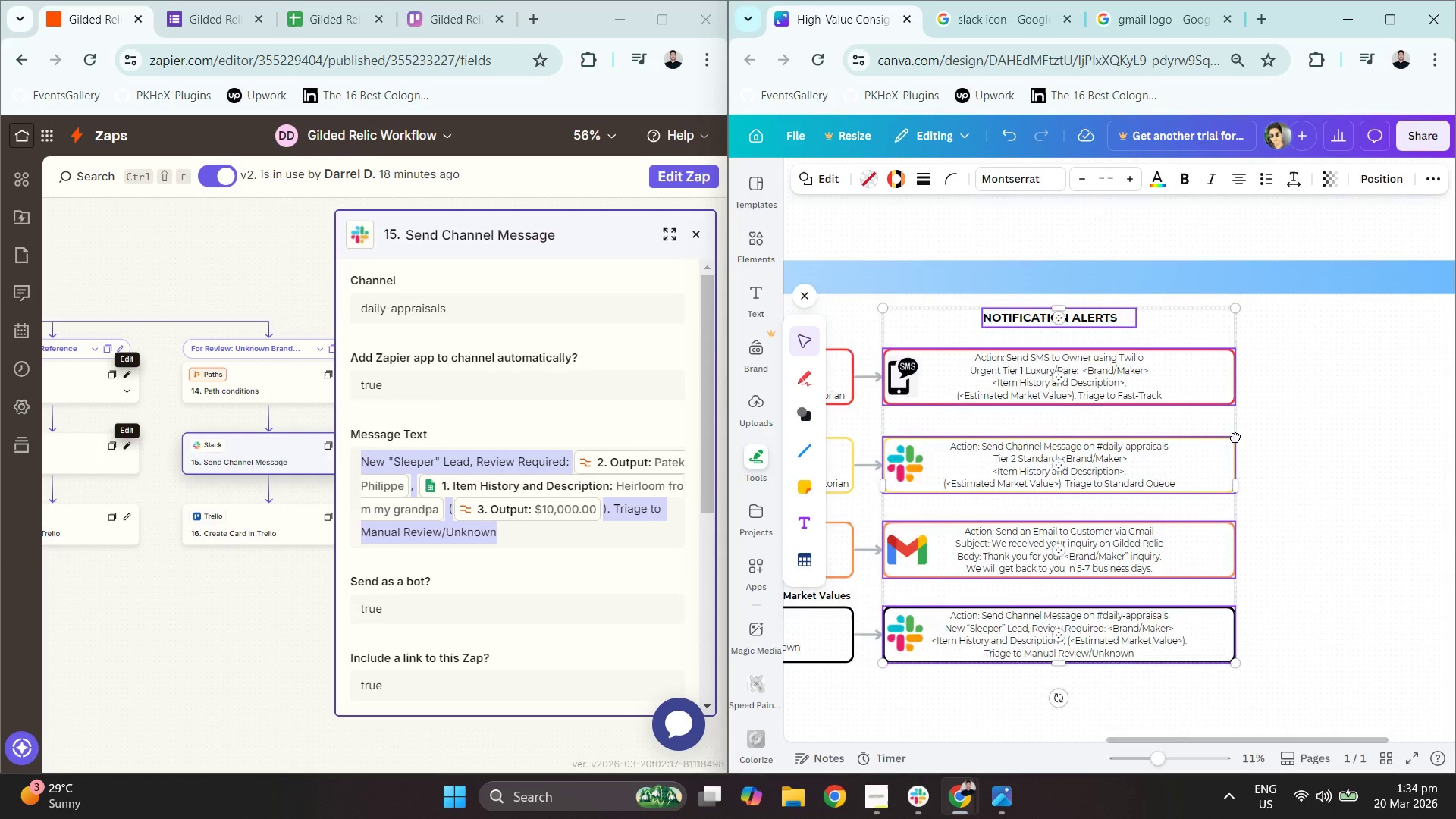 
key(Control+ControlLeft)
 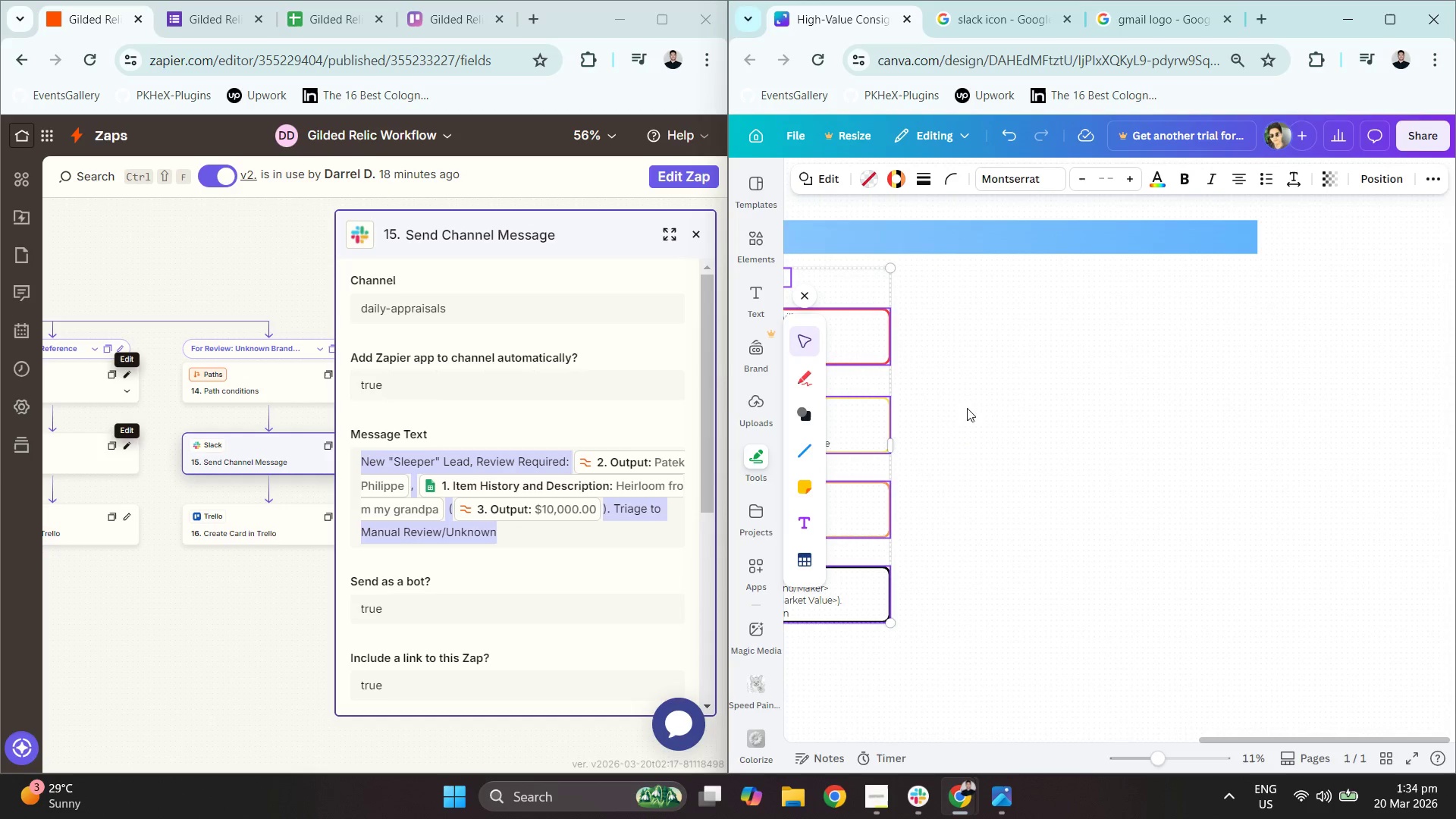 
key(Control+V)
 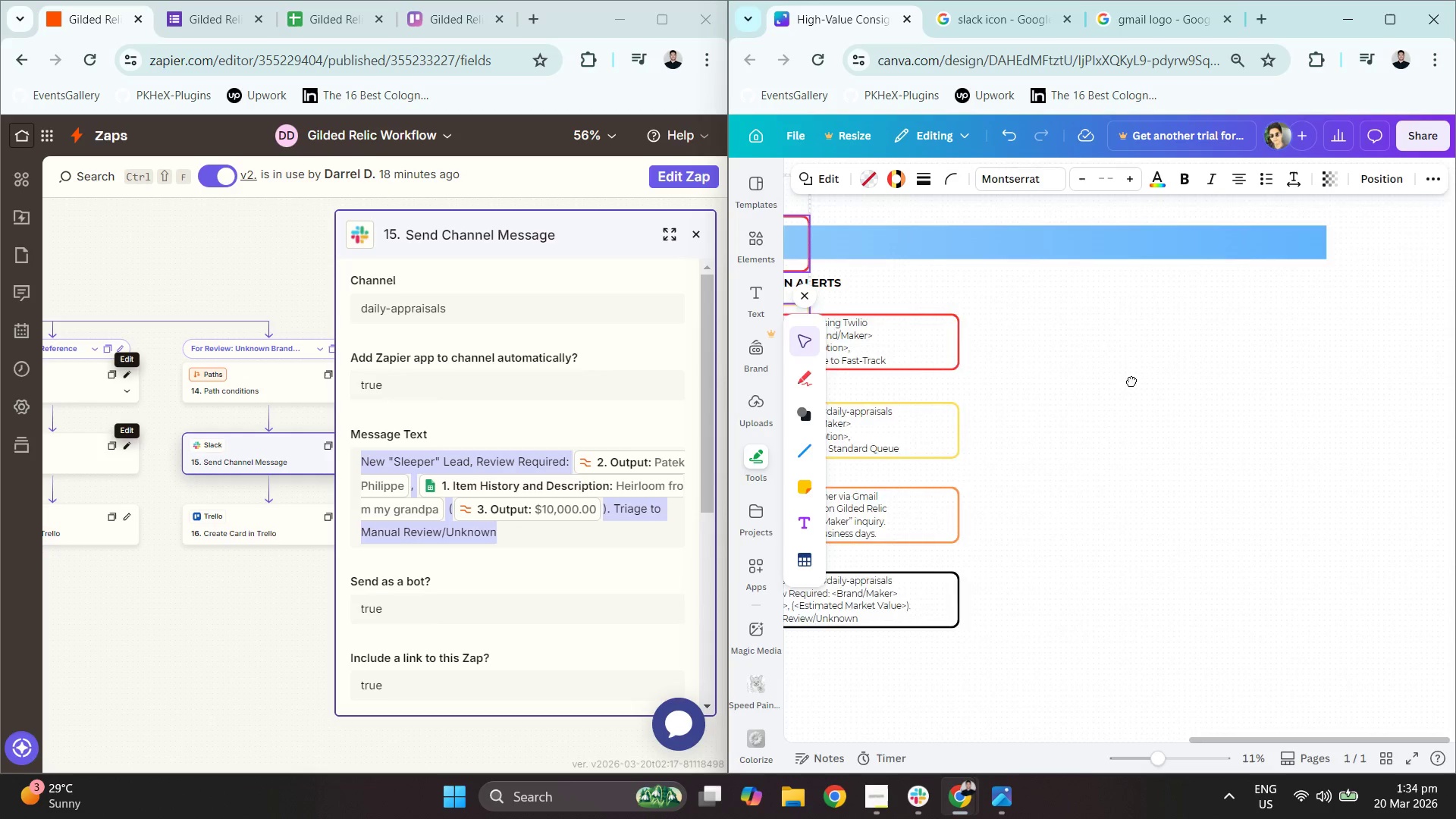 
hold_key(key=ControlLeft, duration=0.44)
scroll: coordinate [1152, 400], scroll_direction: down, amount: 1.0
 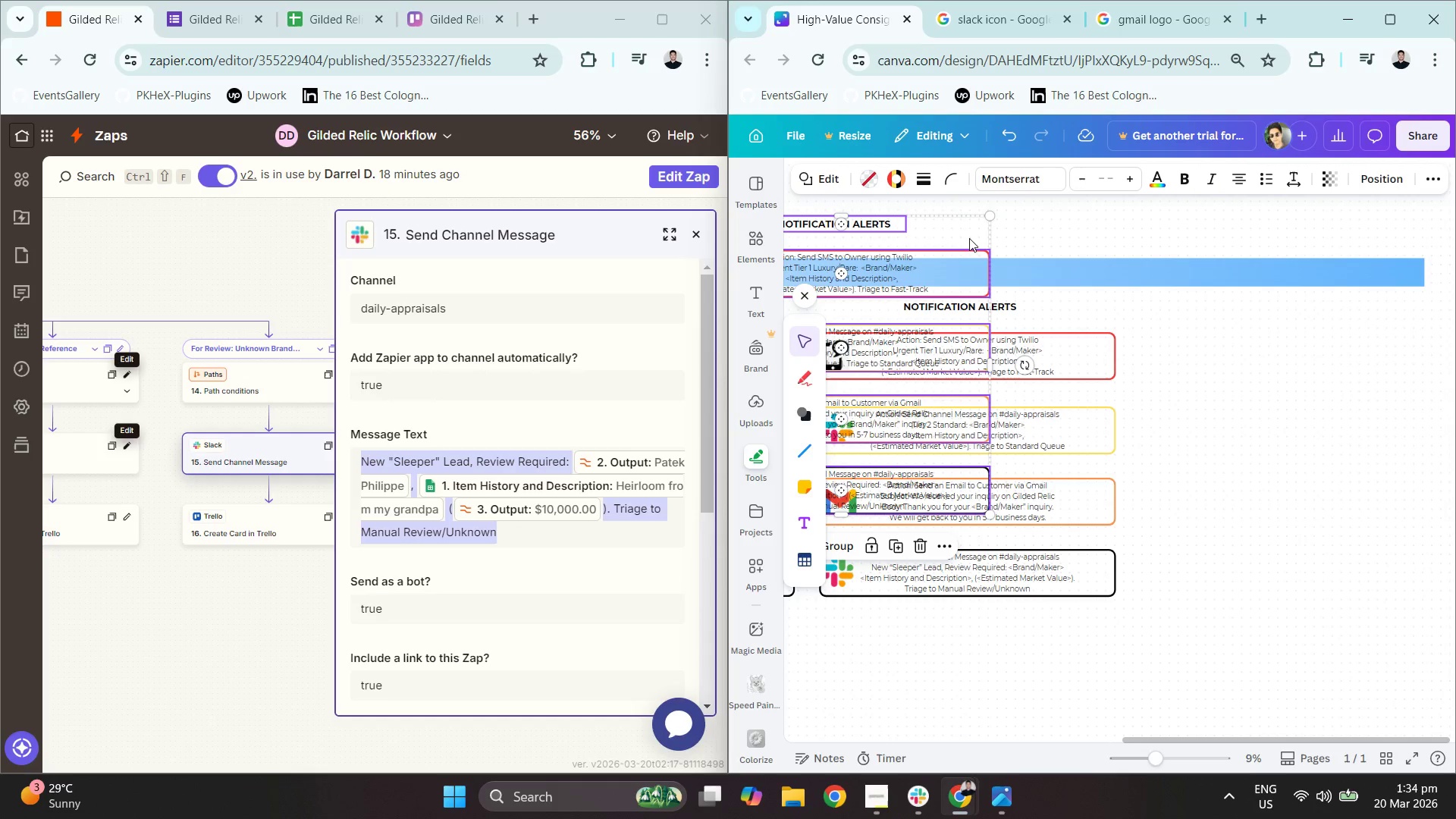 
left_click_drag(start_coordinate=[959, 227], to_coordinate=[1350, 334])
 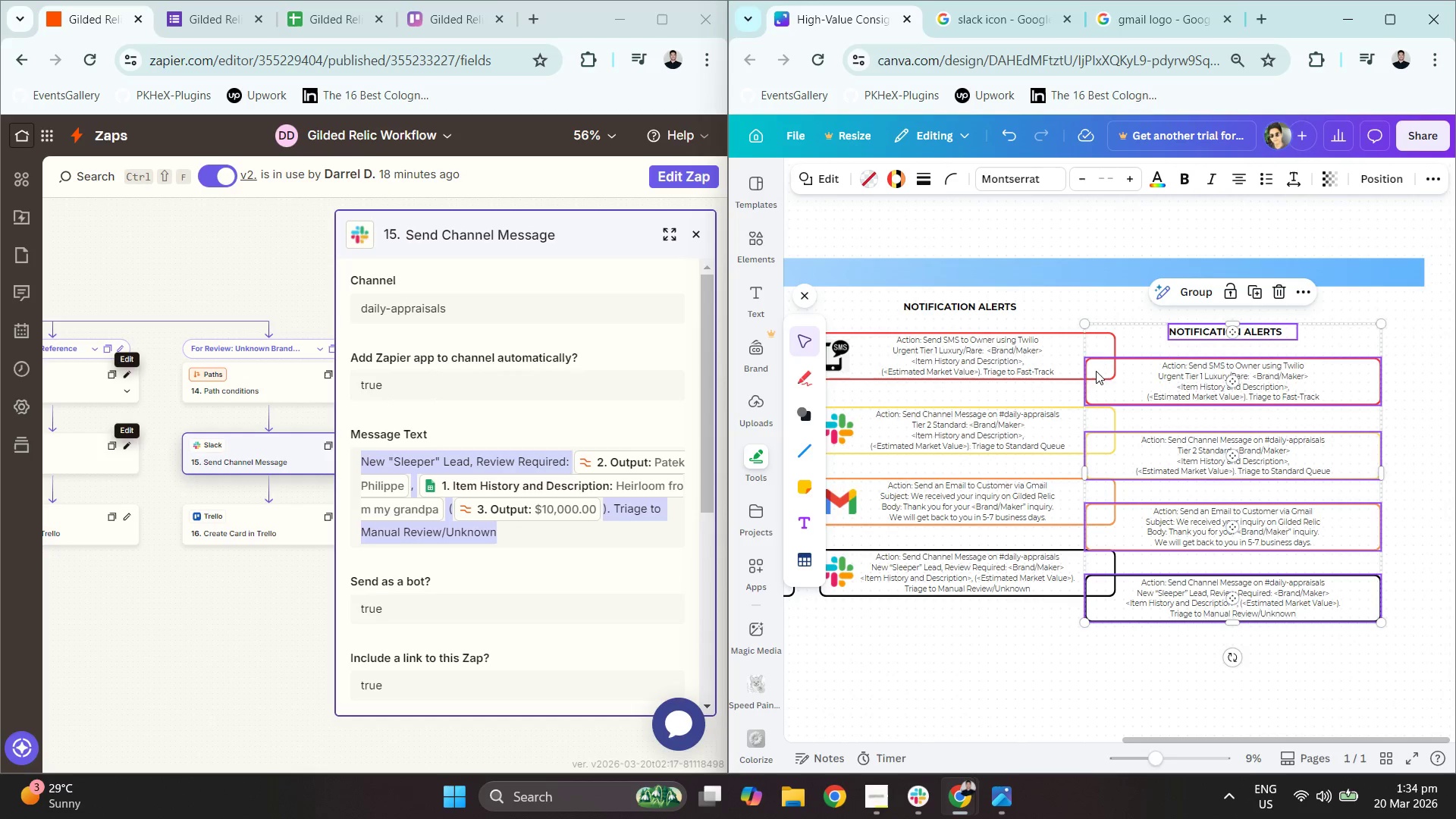 
left_click_drag(start_coordinate=[1129, 383], to_coordinate=[1191, 360])
 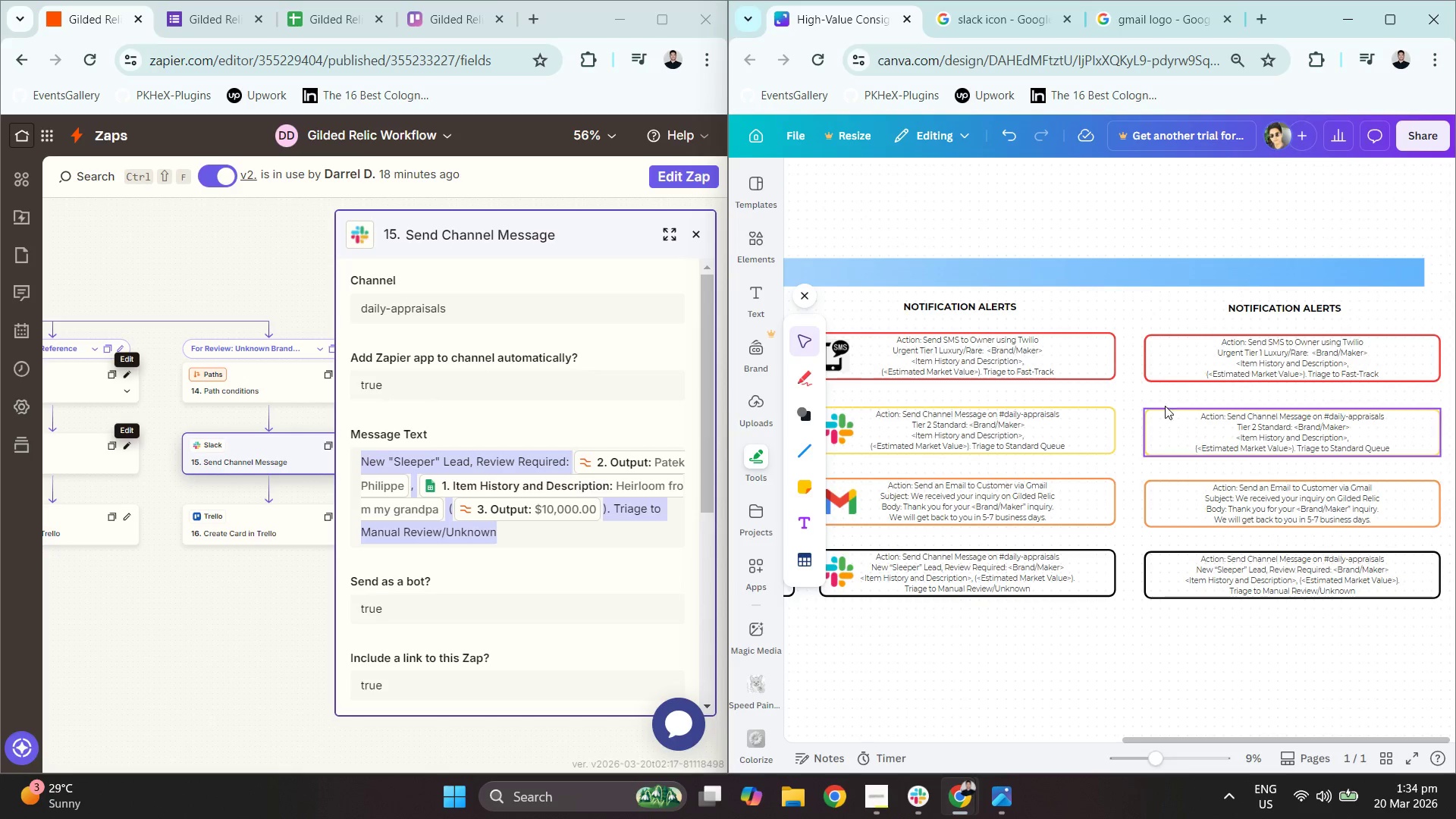 
left_click([1101, 356])
 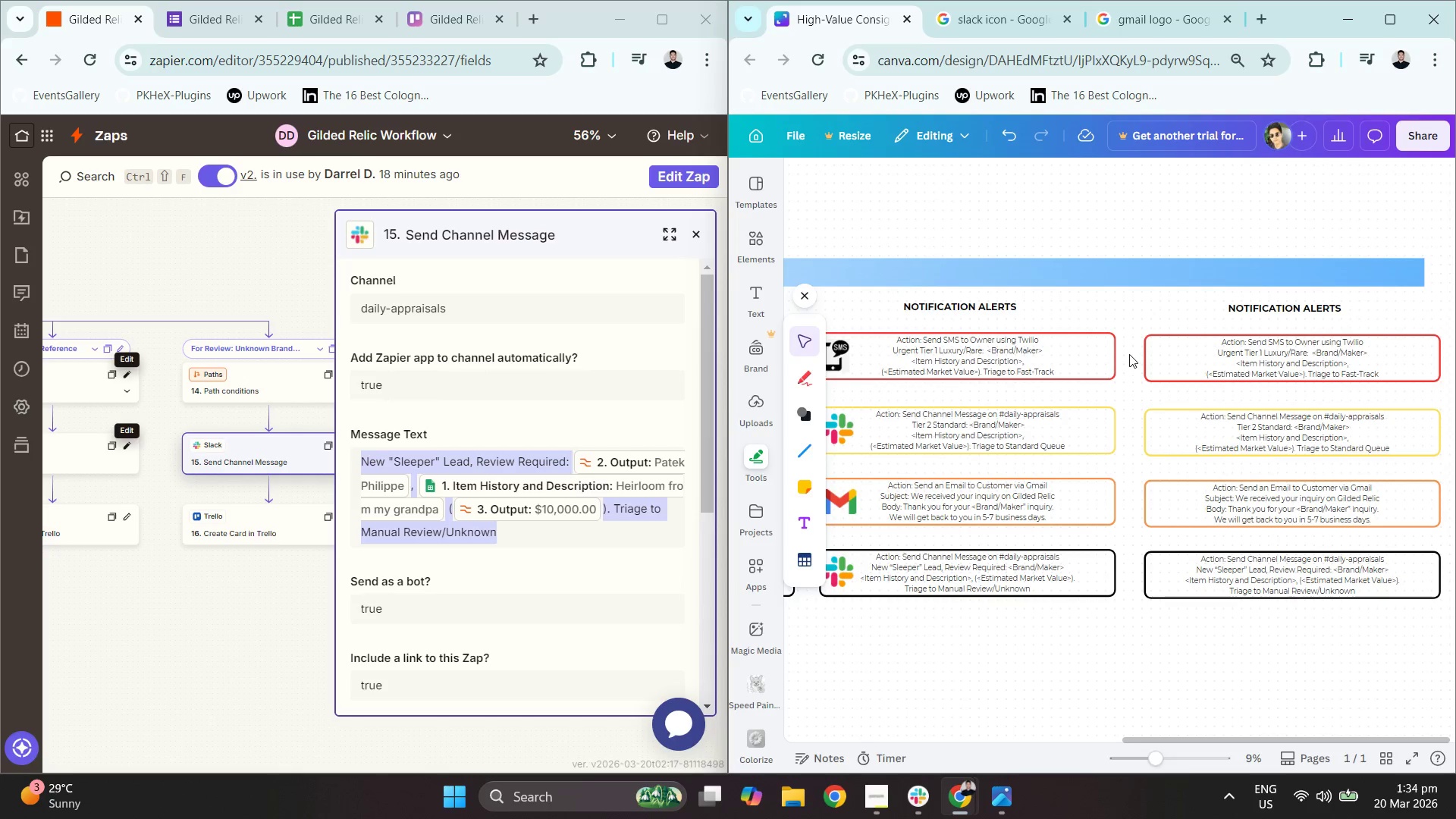 
double_click([1105, 354])
 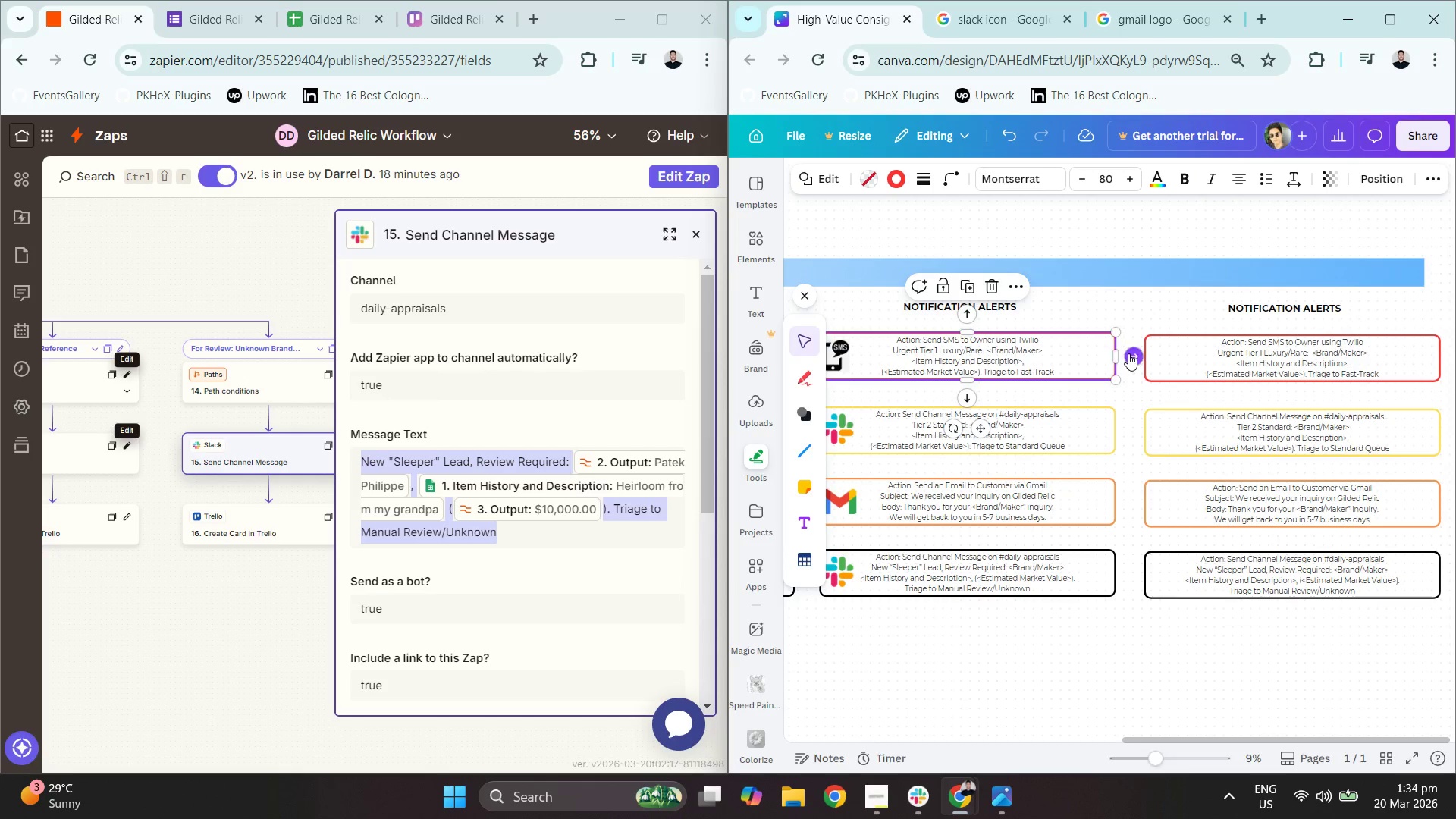 
left_click([1128, 353])
 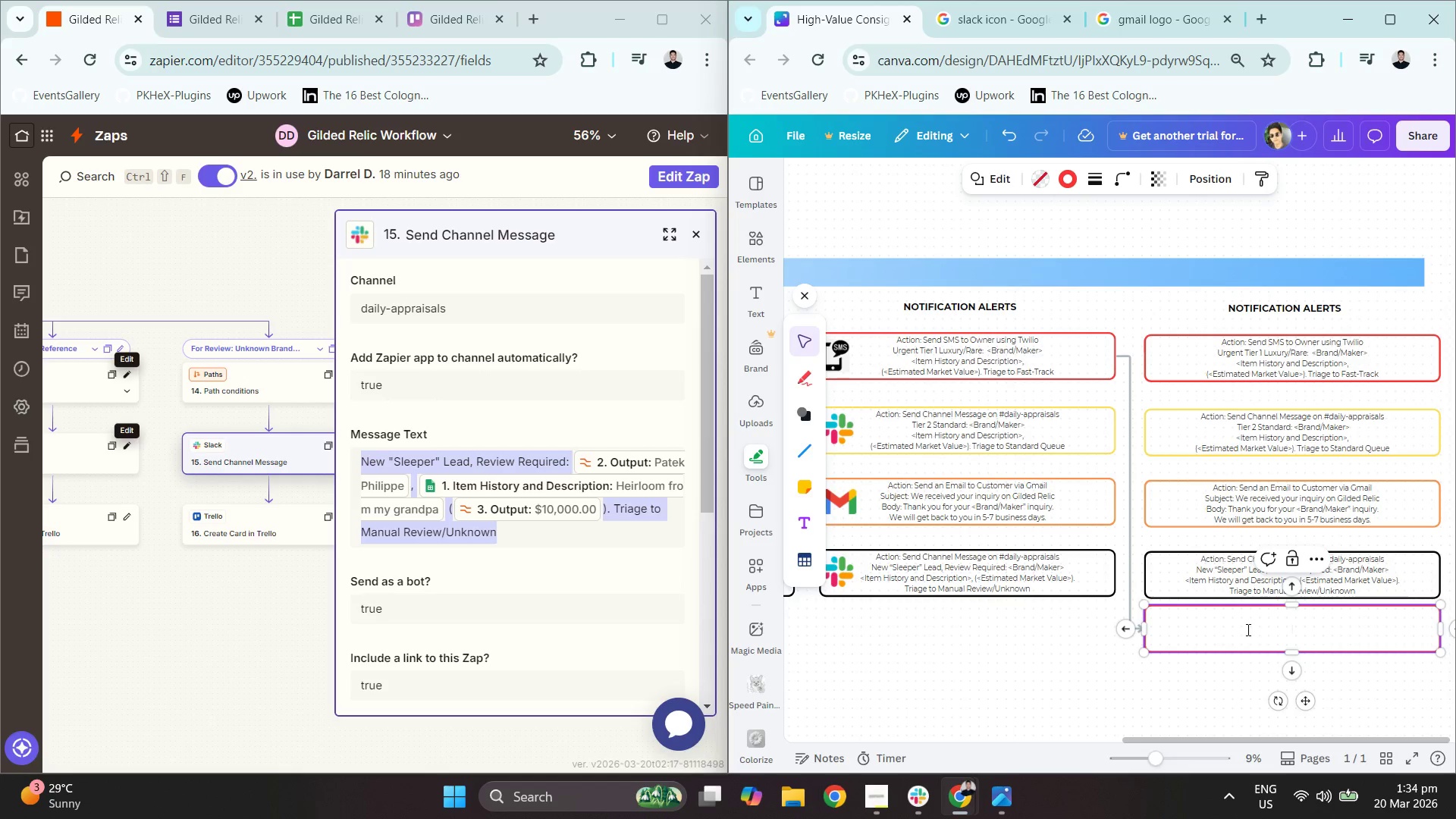 
key(Delete)
 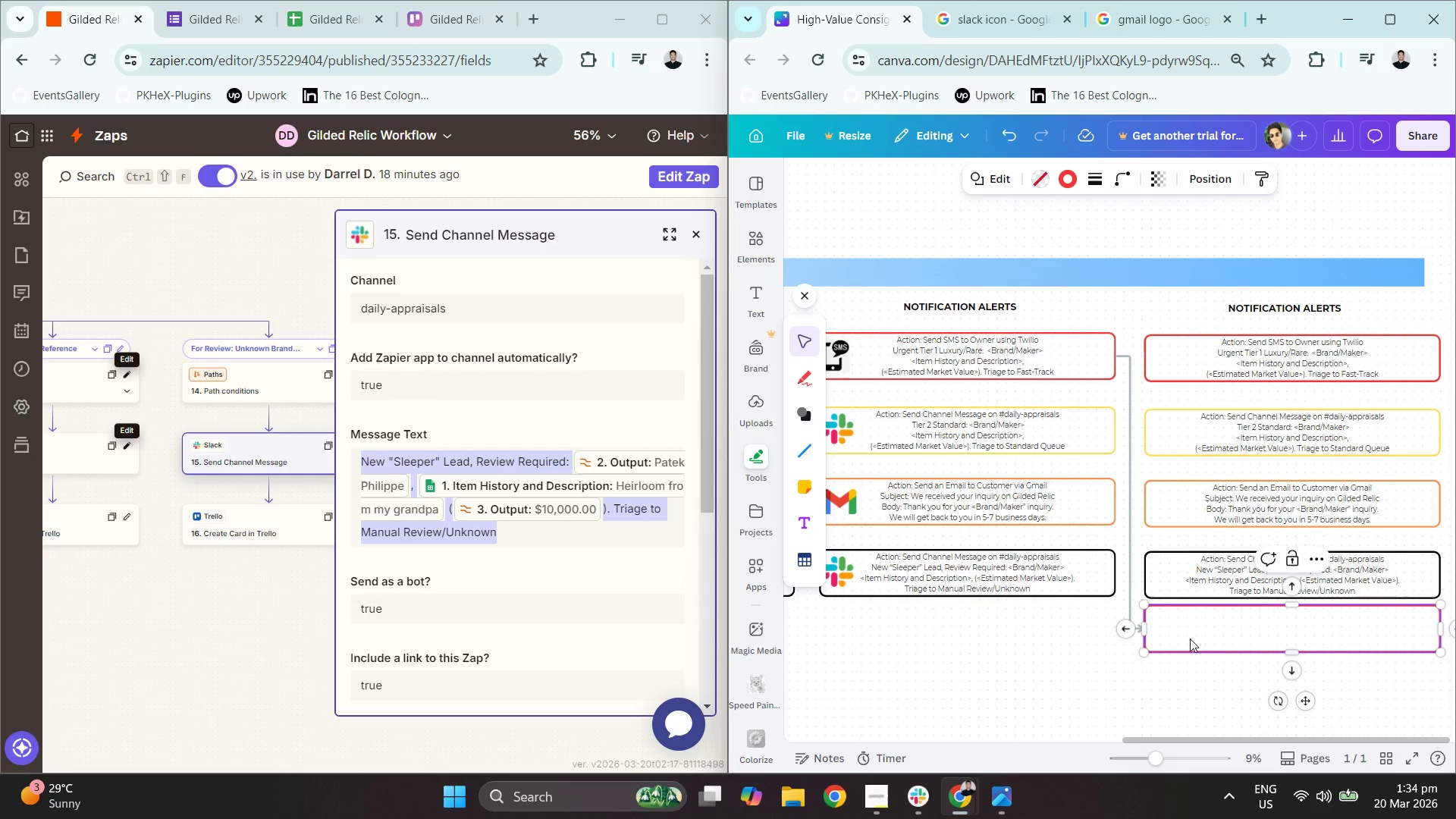 
key(Delete)
 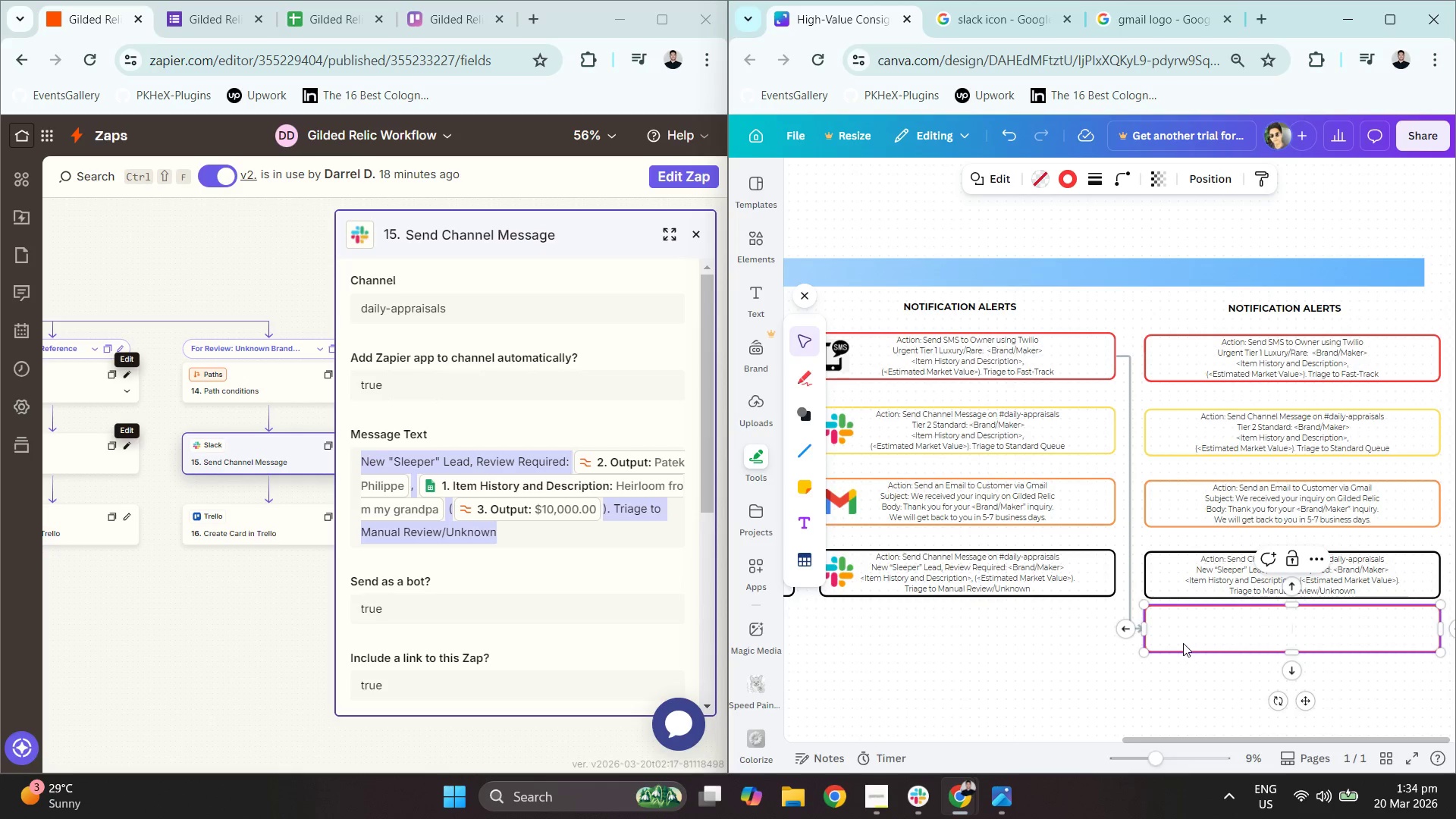 
key(Delete)
 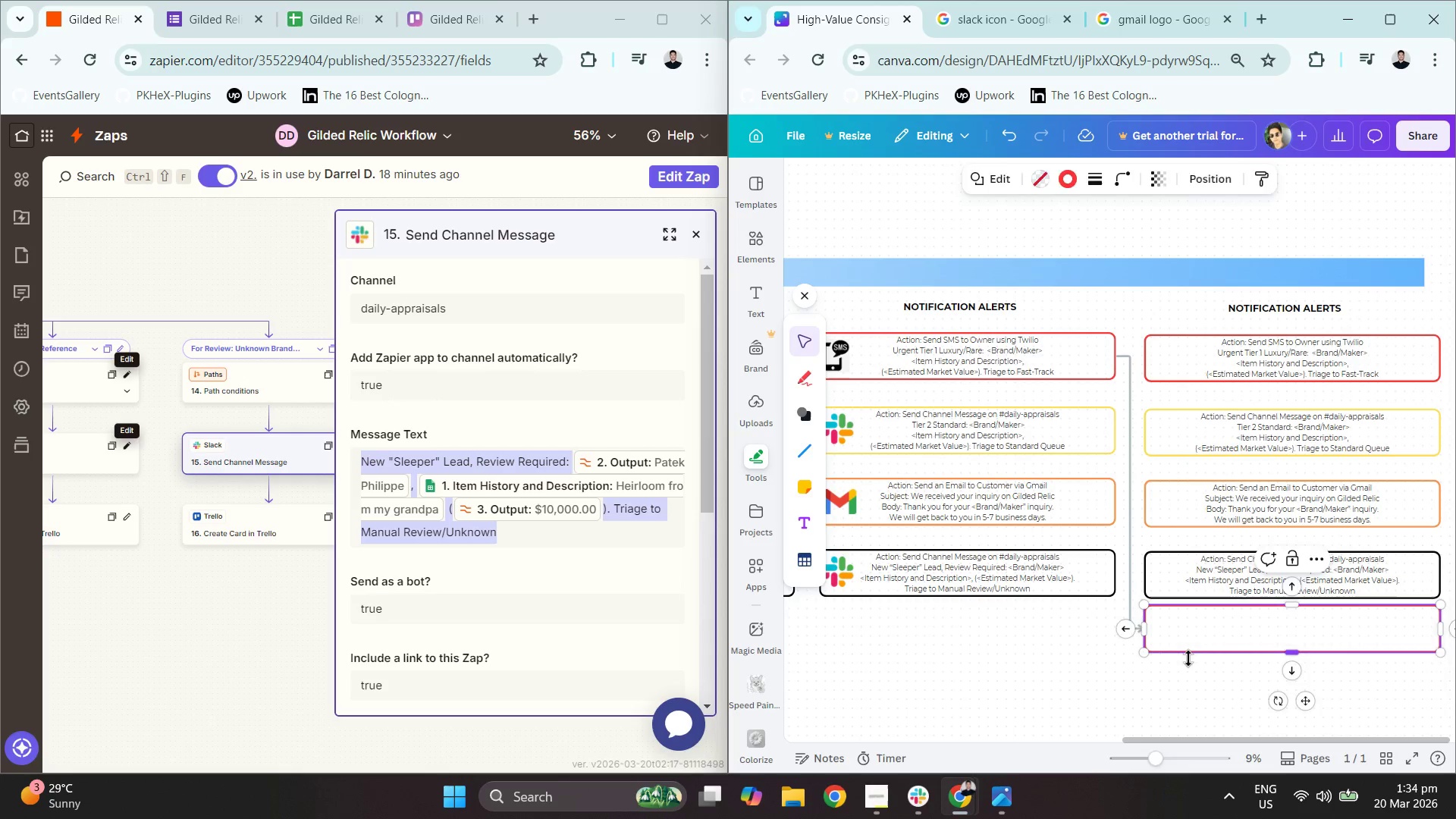 
triple_click([1208, 643])
 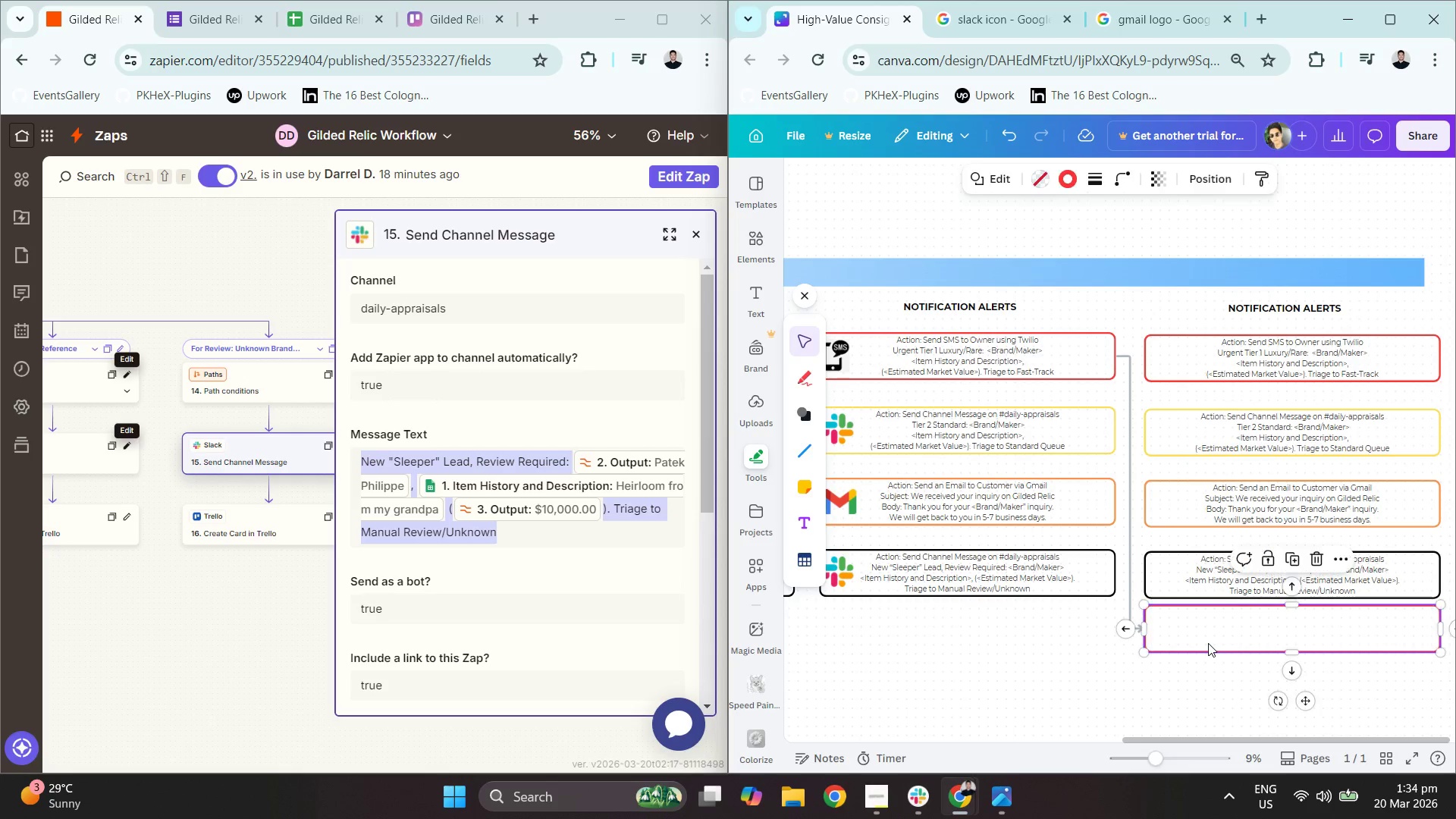 
key(Delete)
 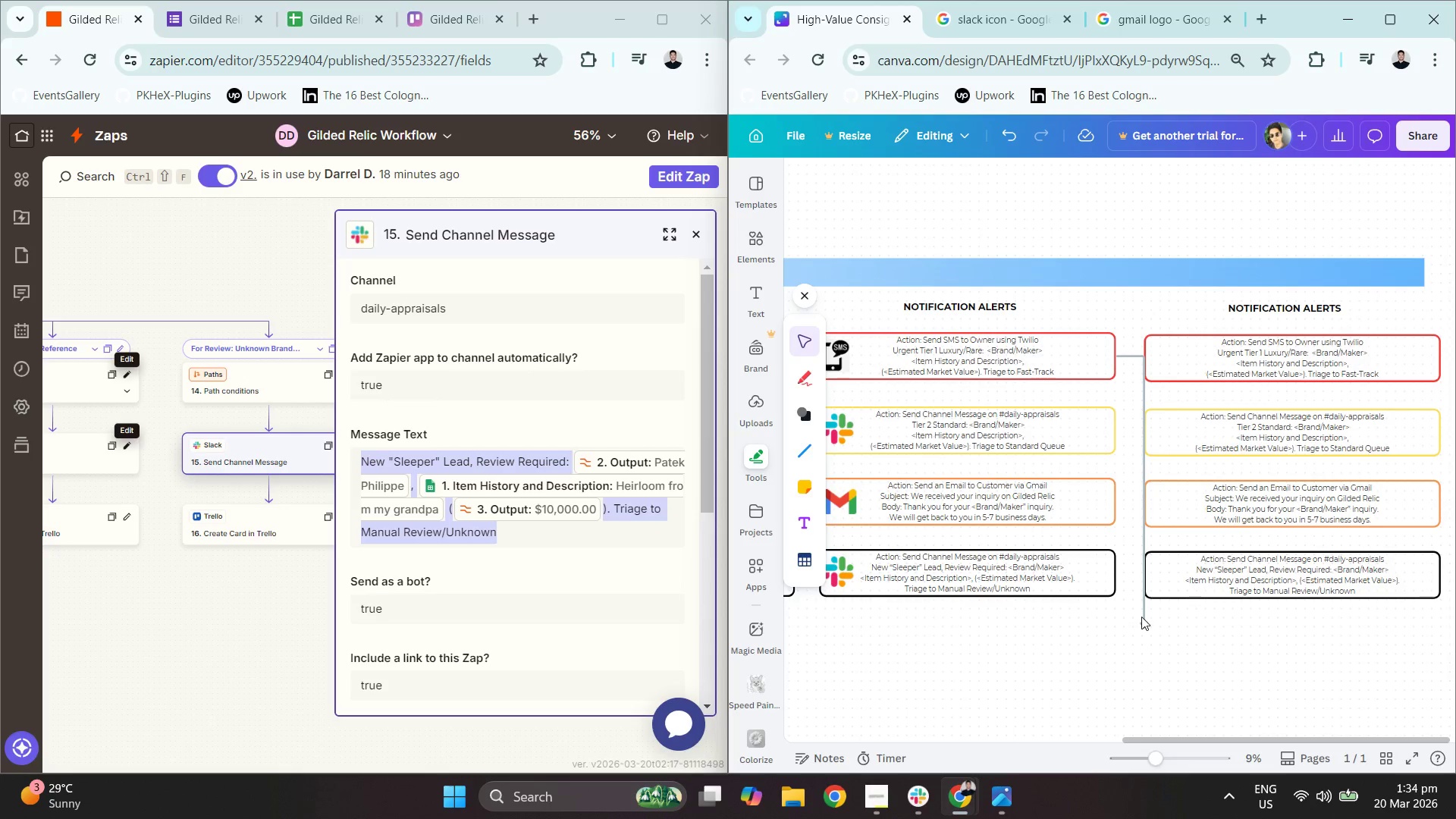 
double_click([1141, 626])
 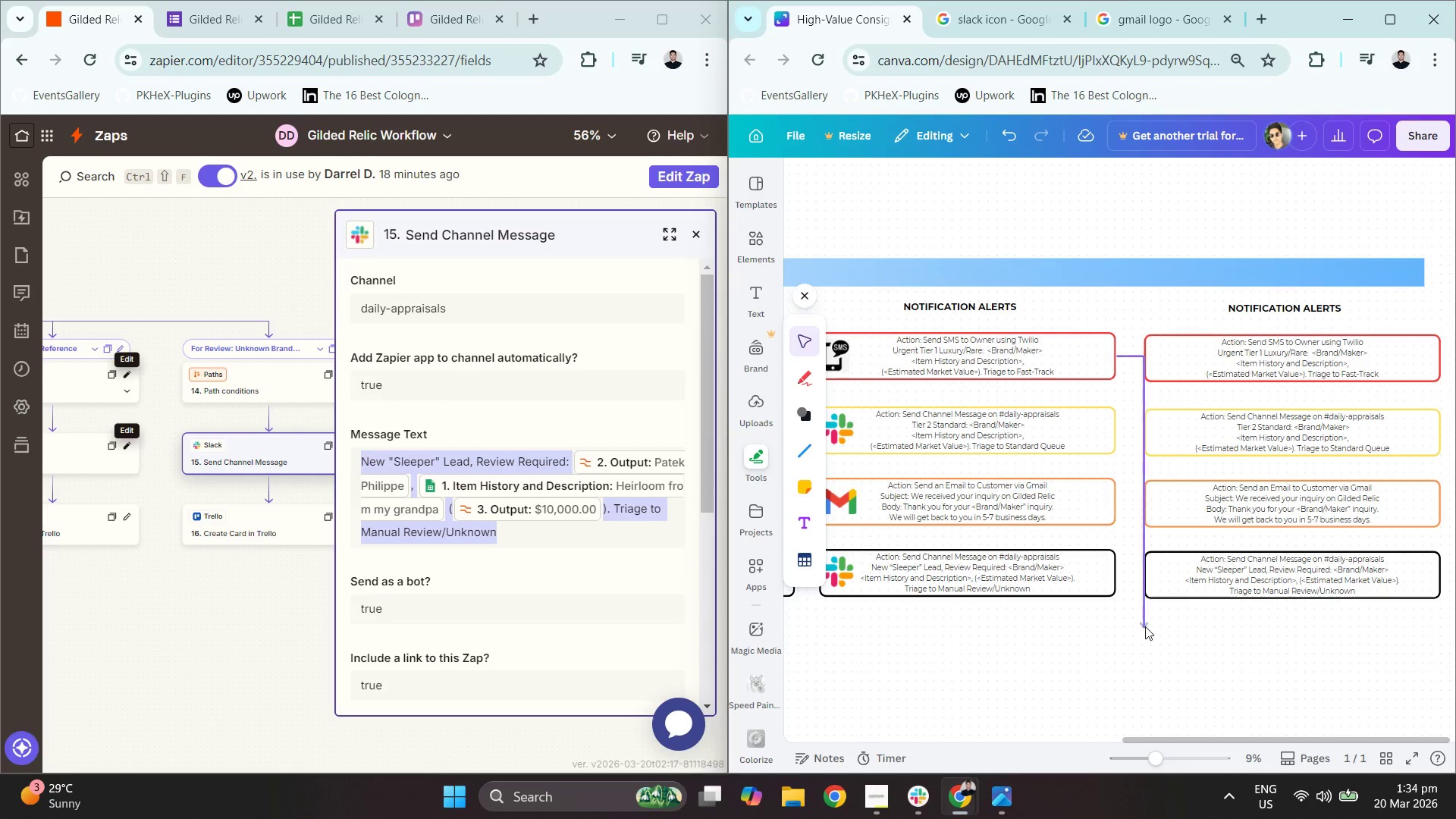 
triple_click([1150, 624])
 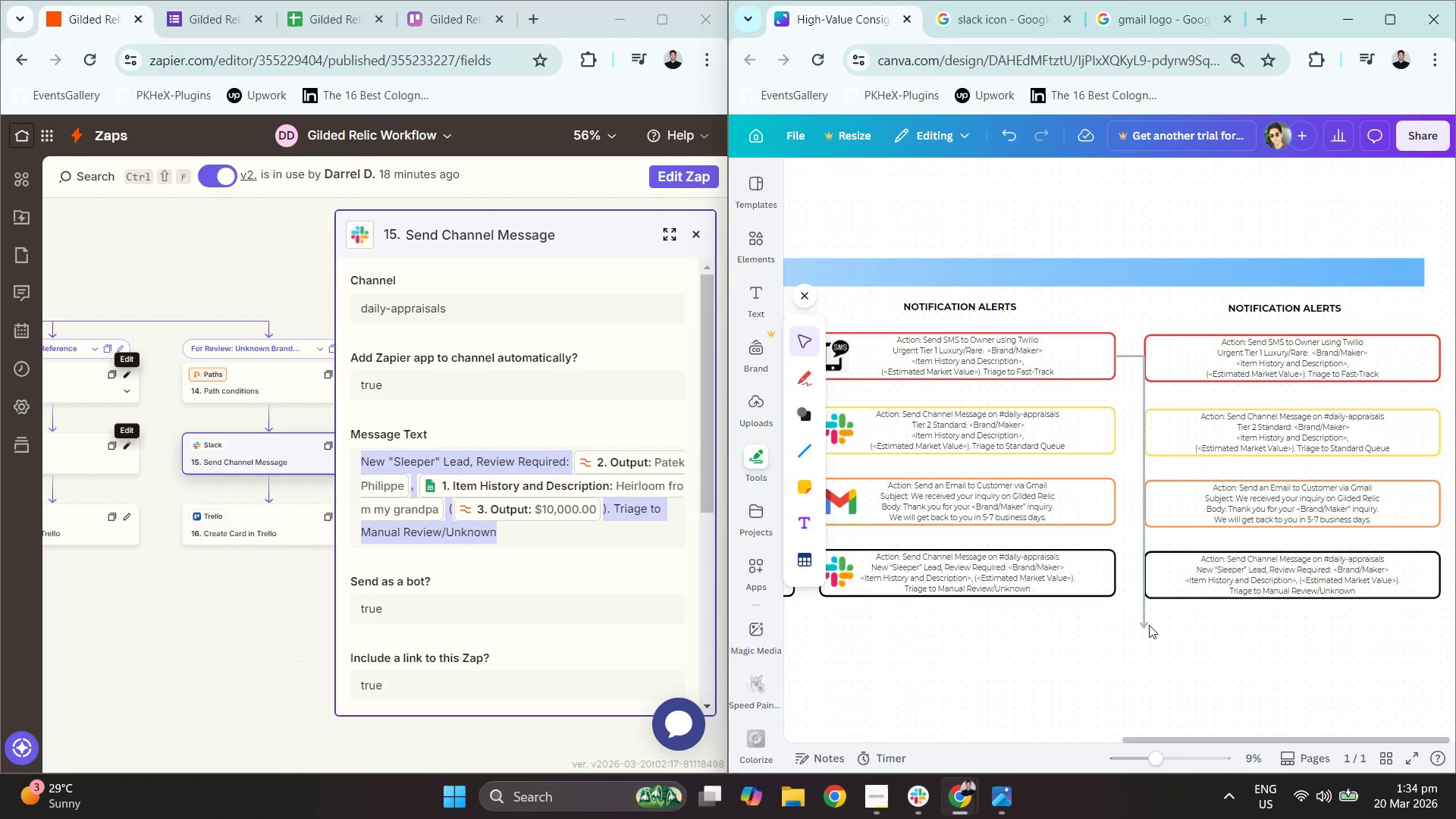 
triple_click([1149, 625])
 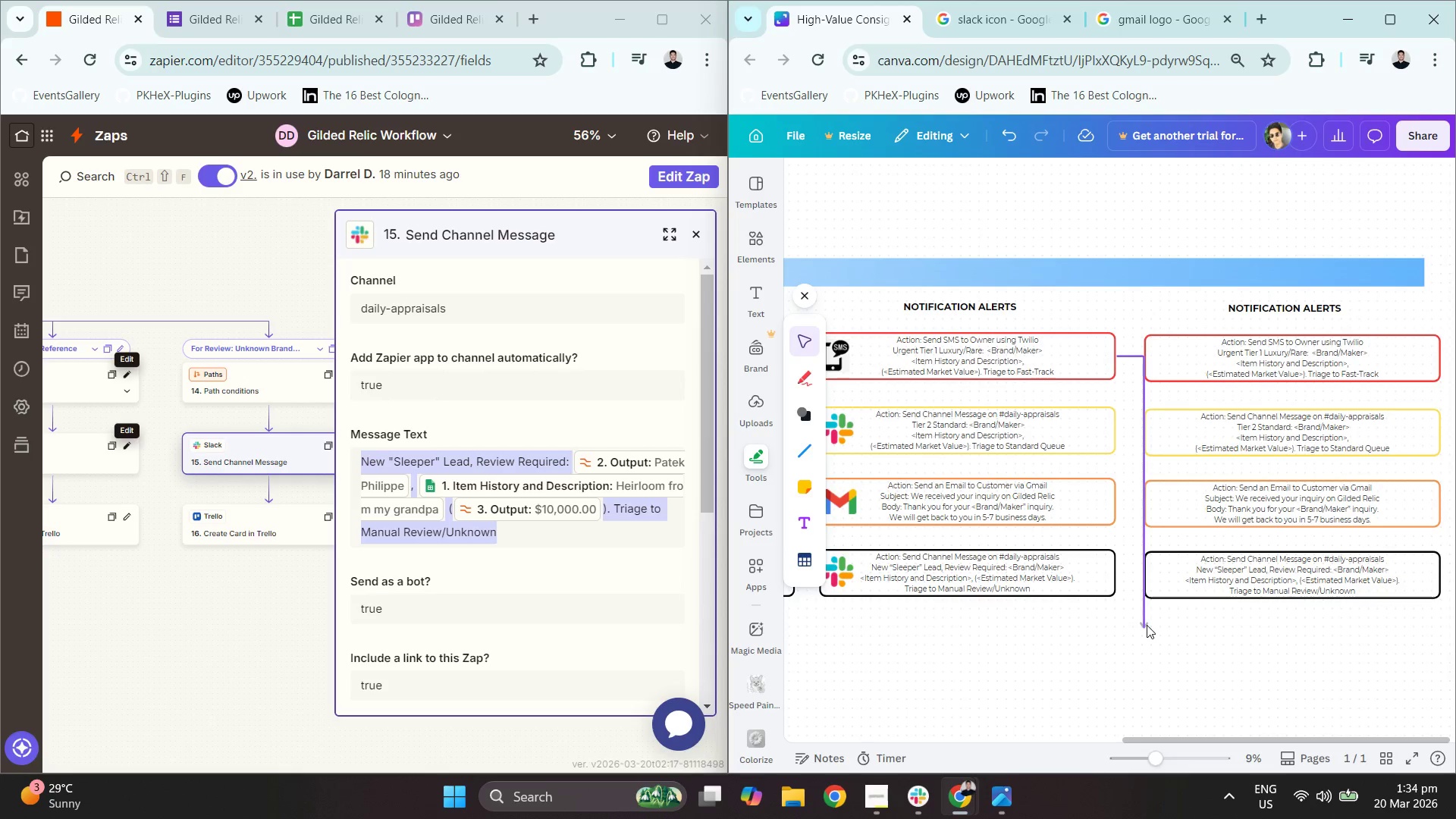 
left_click([1147, 625])
 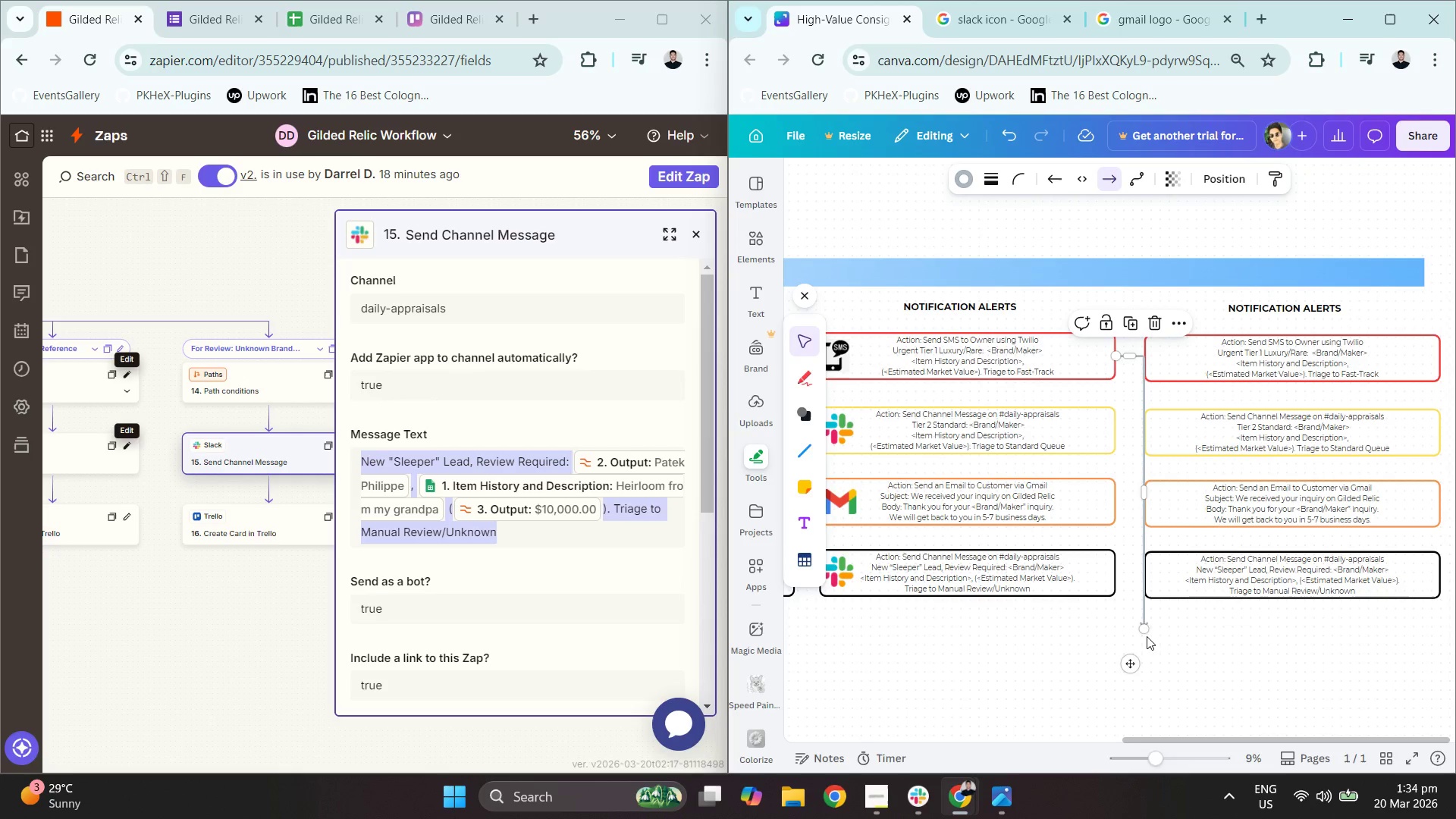 
left_click_drag(start_coordinate=[1147, 629], to_coordinate=[1147, 357])
 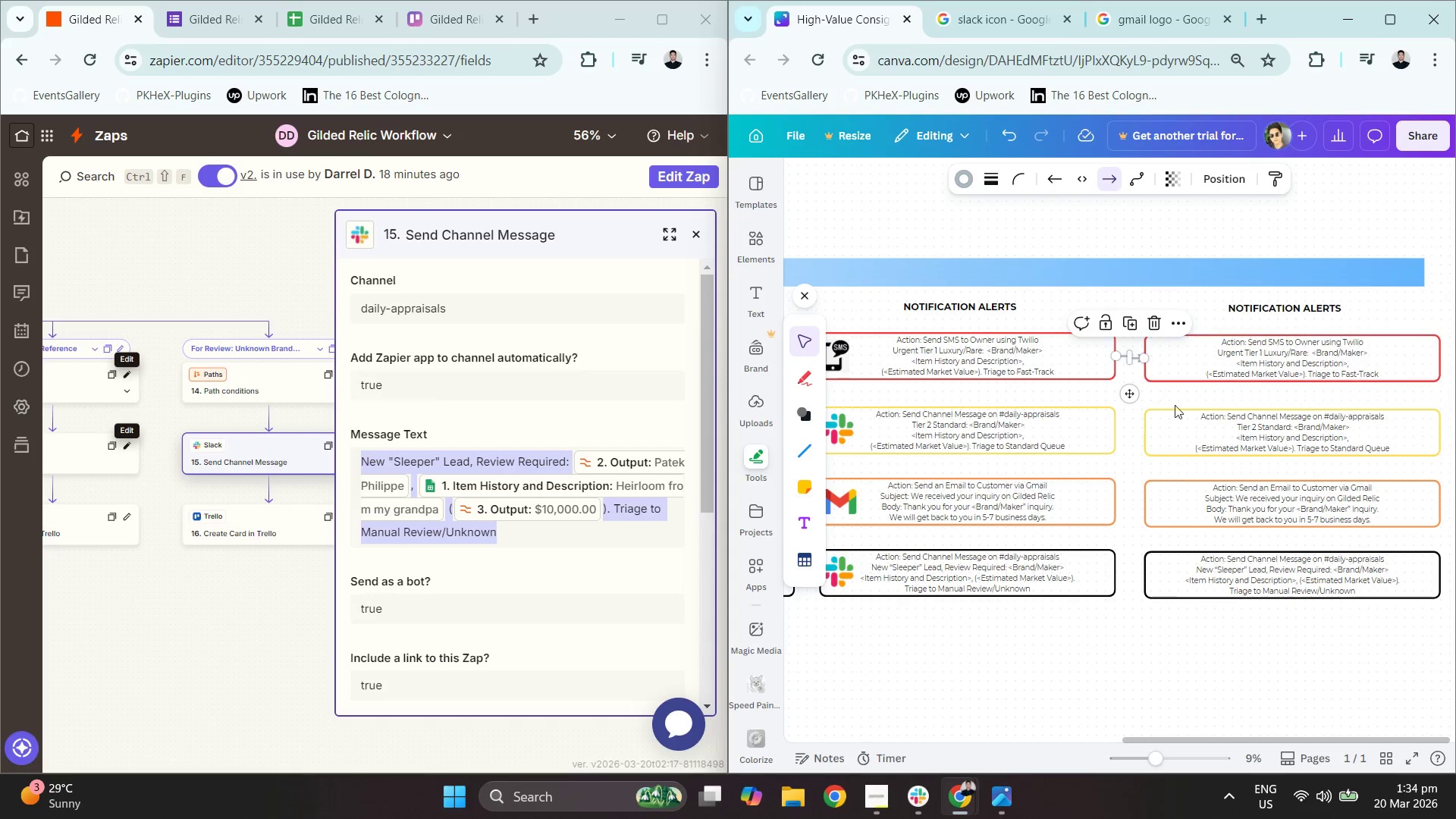 
hold_key(key=ControlLeft, duration=0.41)
scroll: coordinate [1179, 427], scroll_direction: up, amount: 2.0
 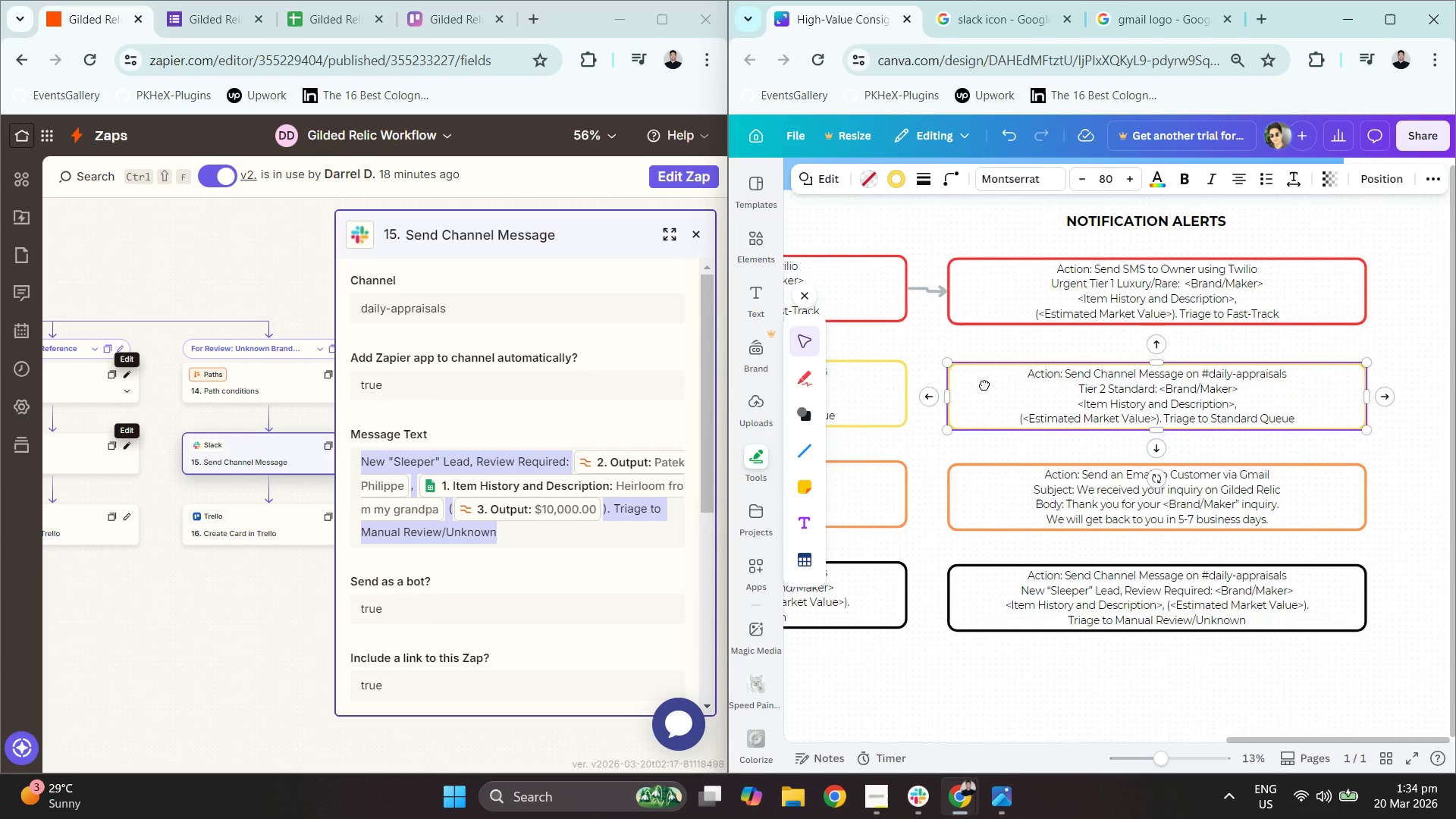 
left_click_drag(start_coordinate=[1171, 627], to_coordinate=[1171, 632])
 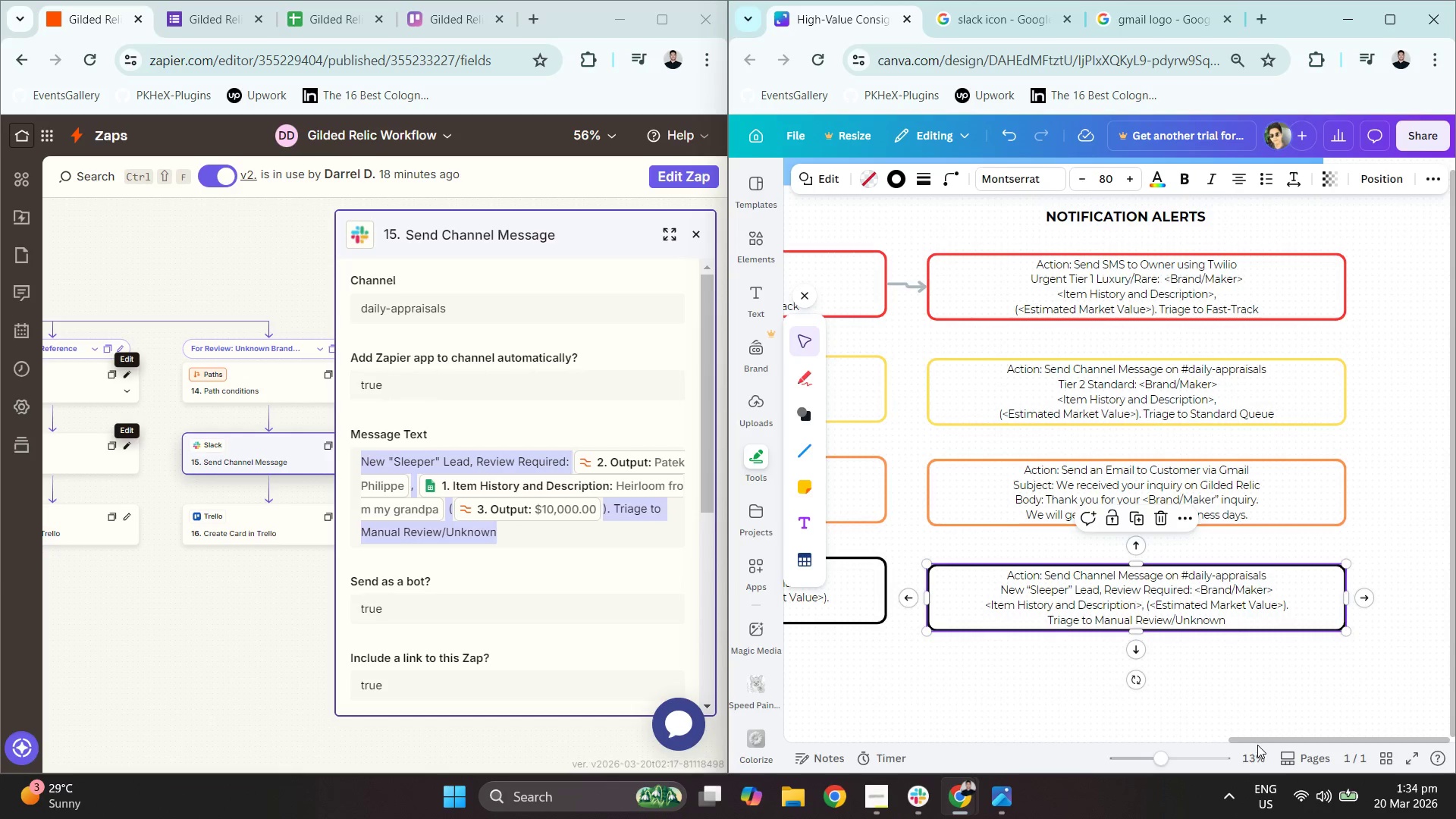 
hold_key(key=ControlLeft, duration=0.58)
 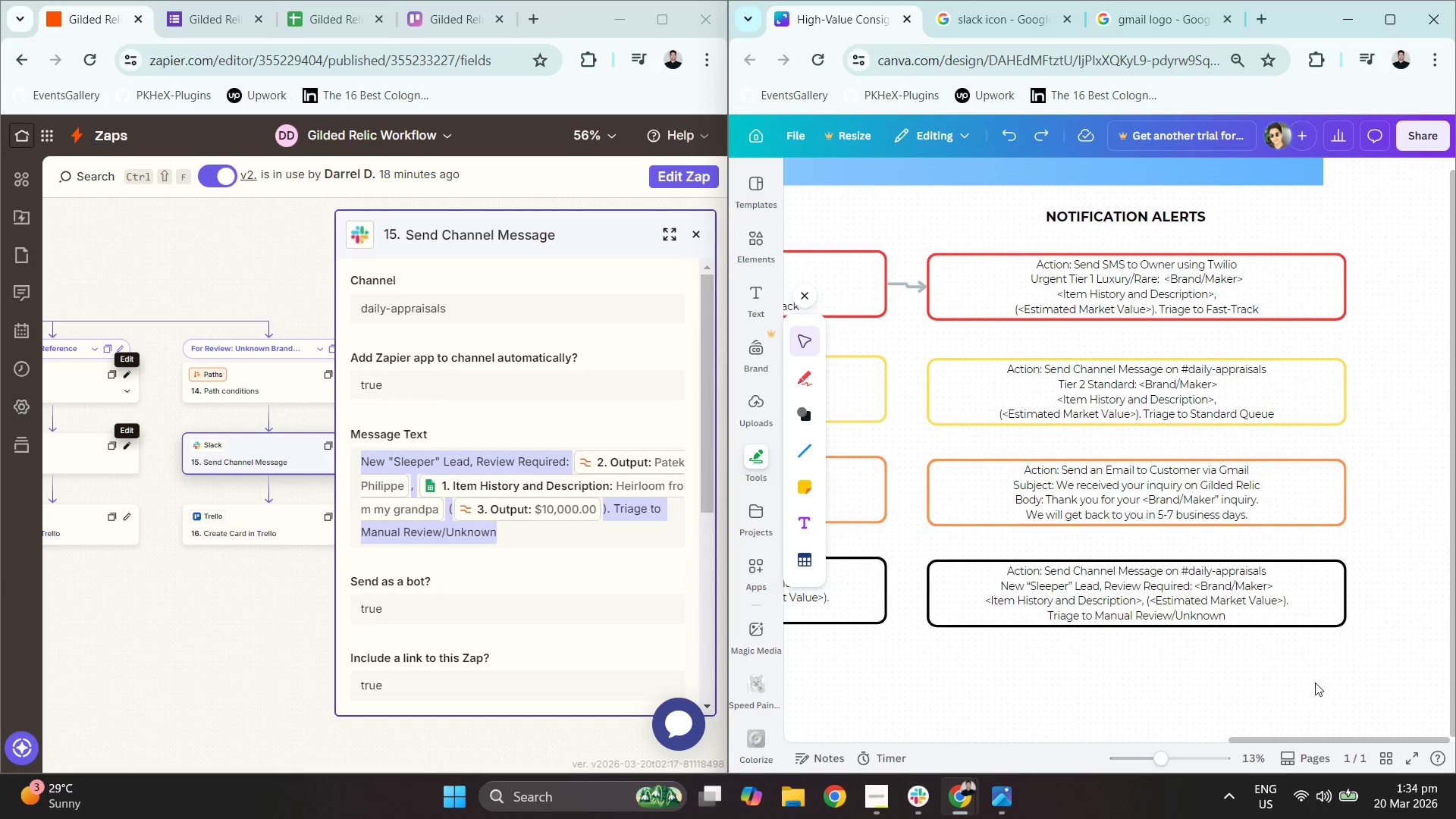 
key(Z)
 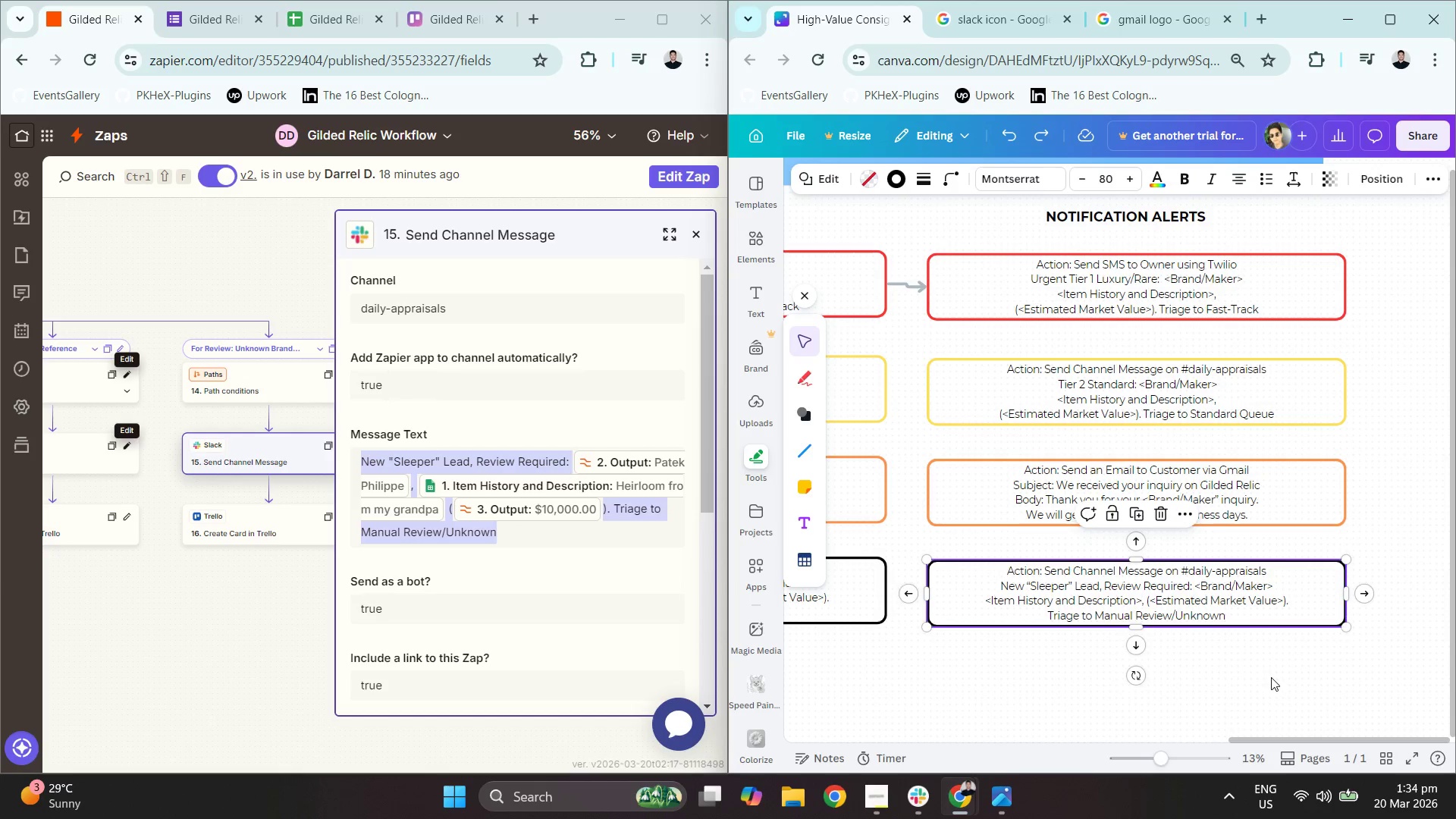 
left_click_drag(start_coordinate=[1315, 682], to_coordinate=[995, 240])
 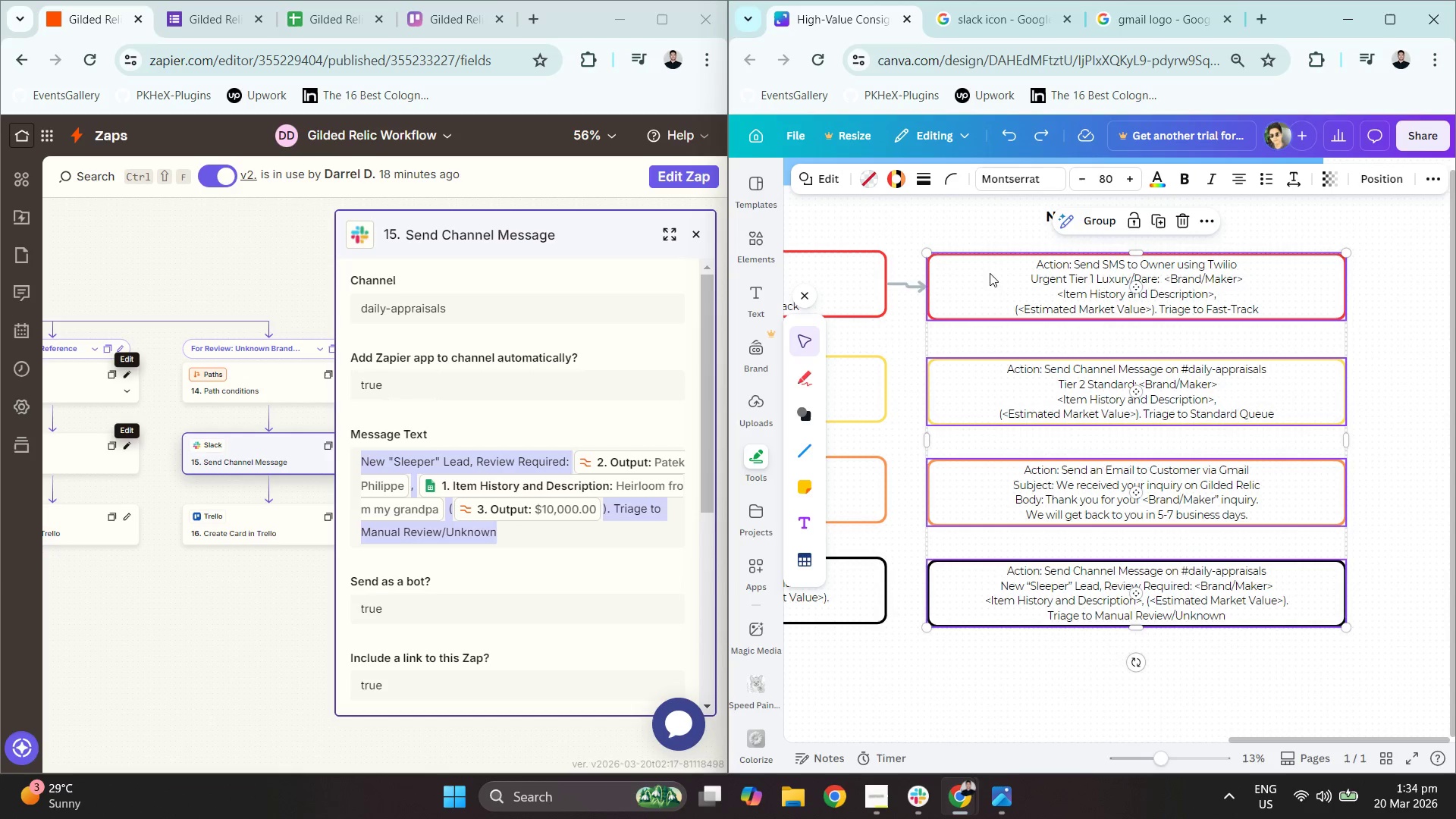 
left_click_drag(start_coordinate=[988, 280], to_coordinate=[992, 277])
 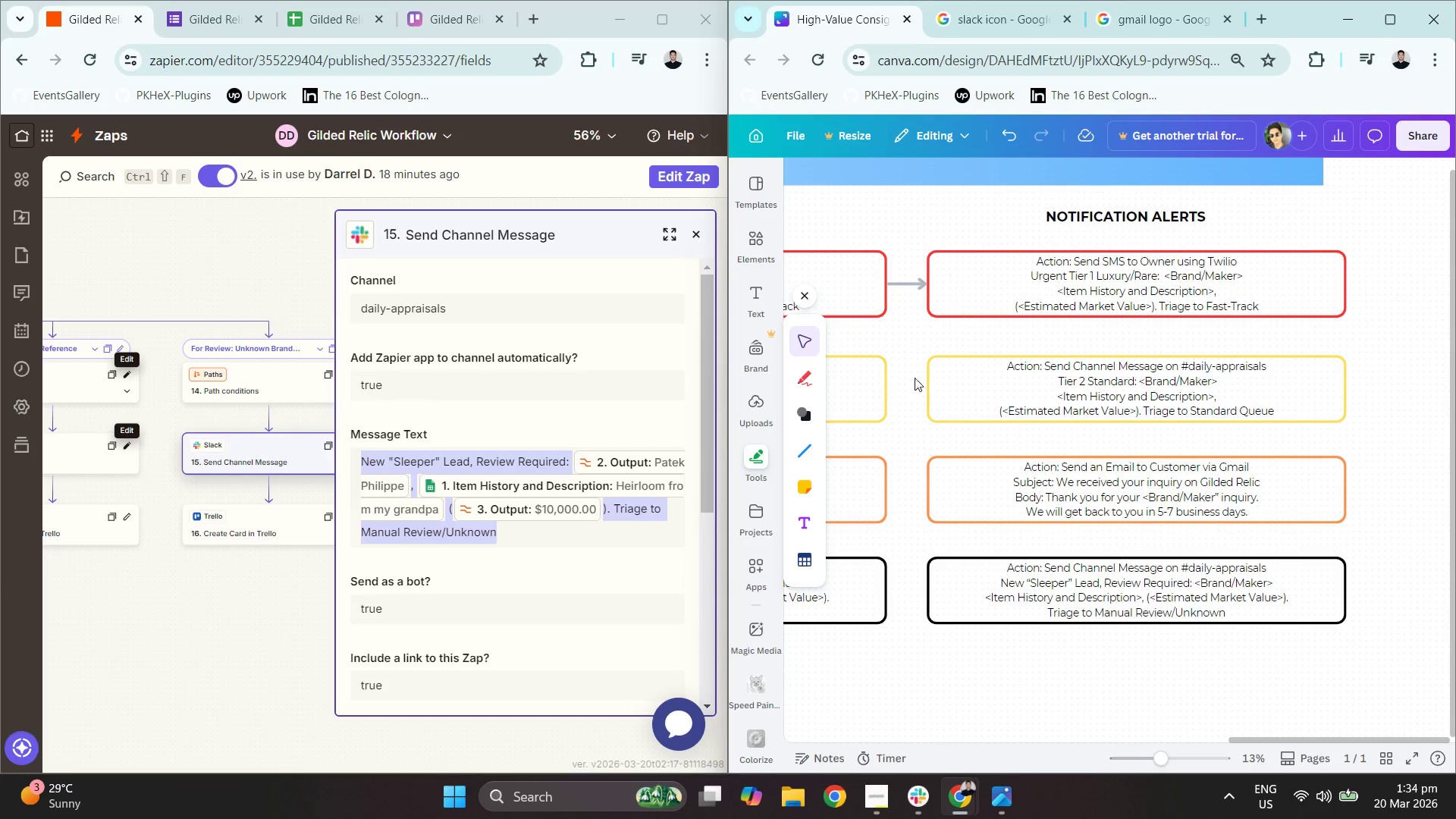 
left_click([884, 384])
 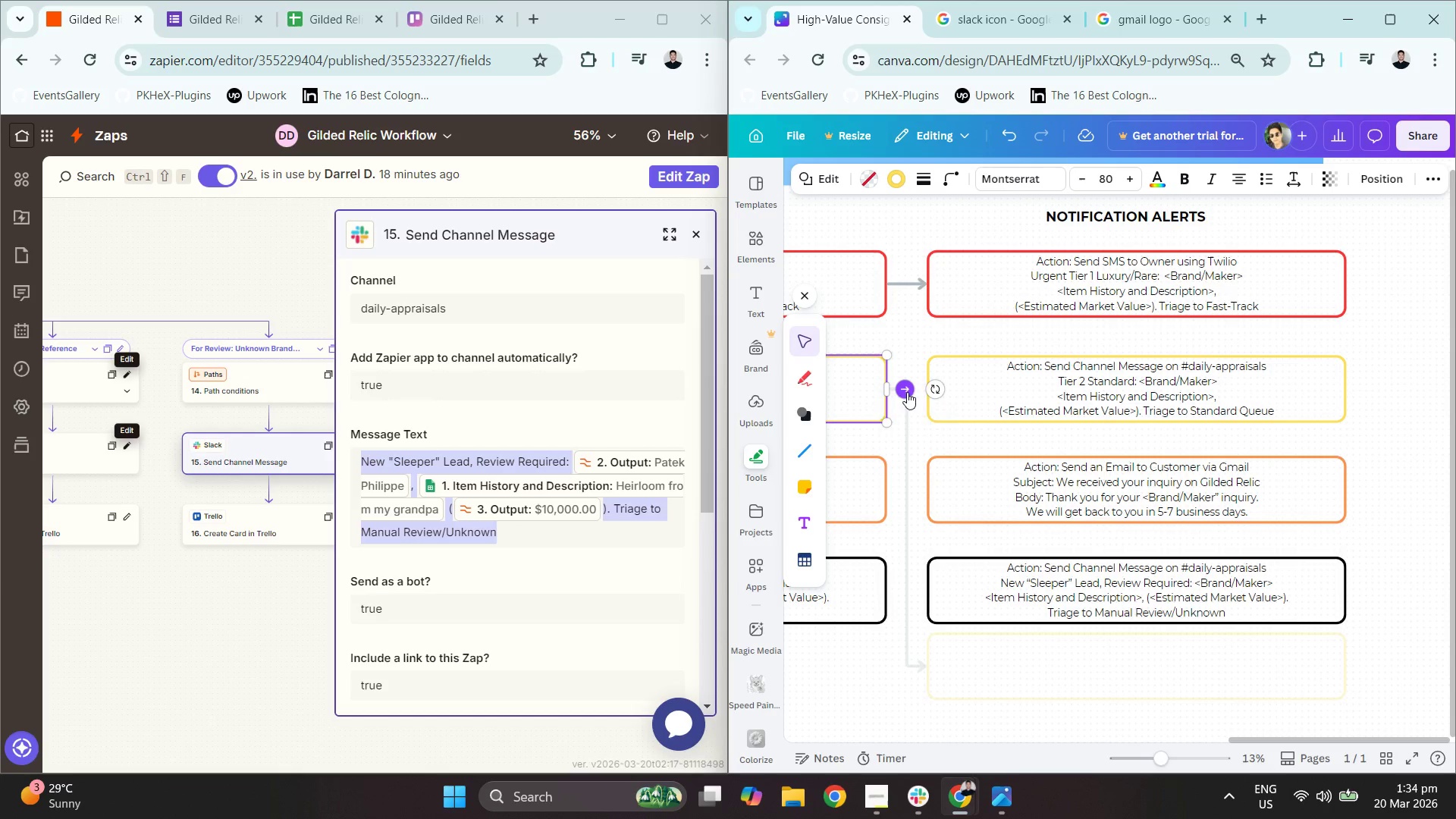 
left_click([908, 392])
 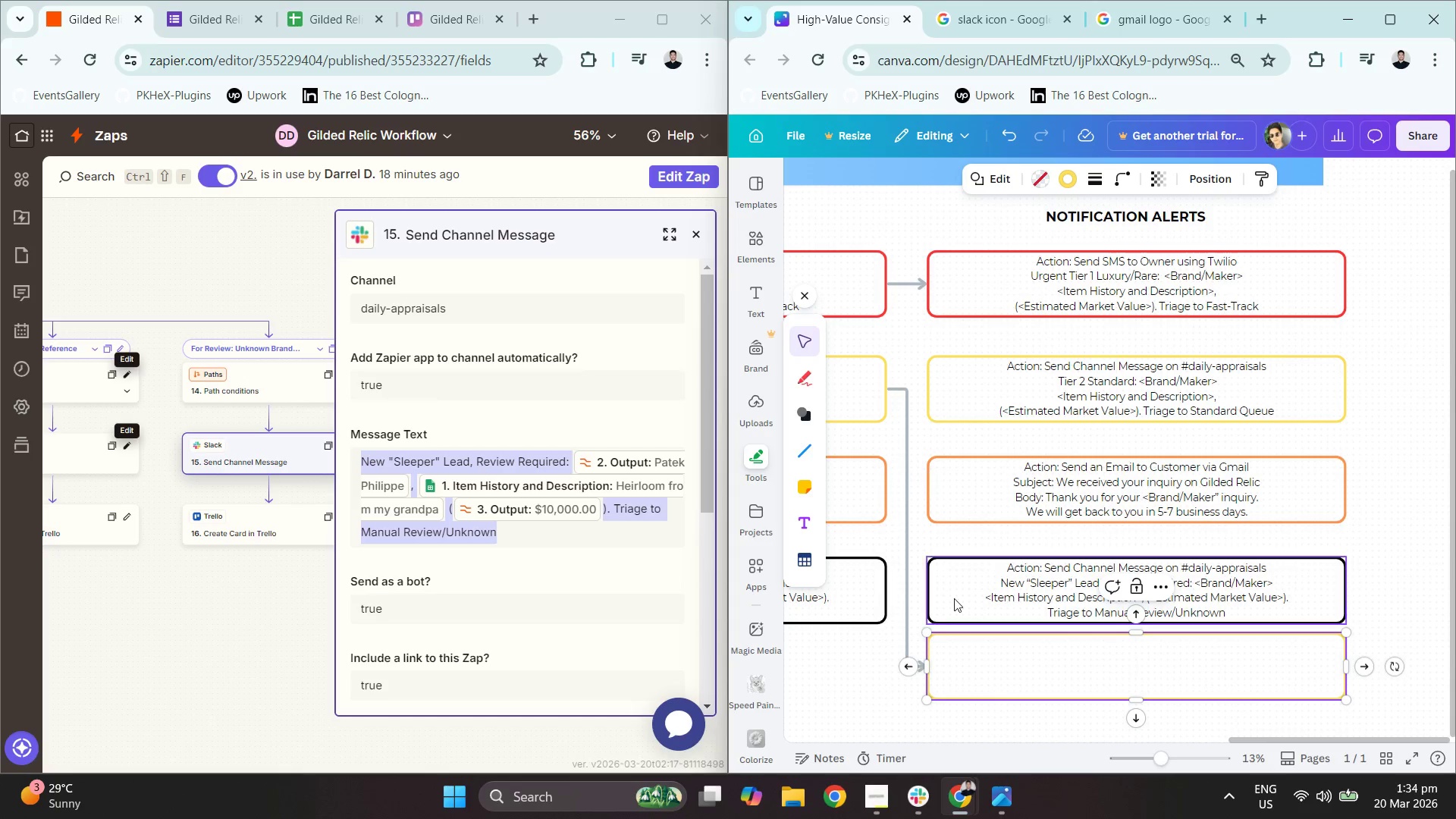 
left_click([969, 725])
 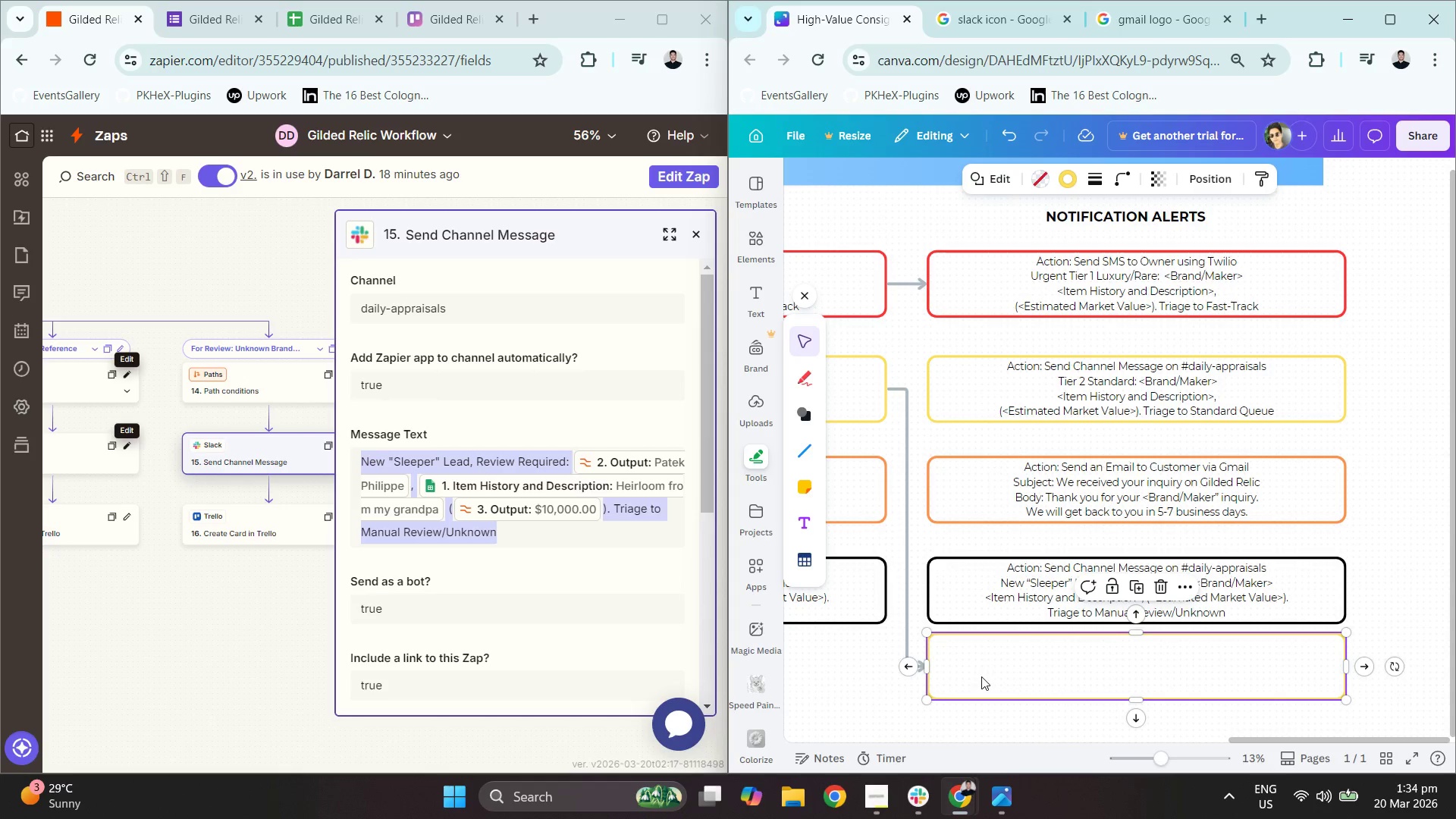 
key(Delete)
 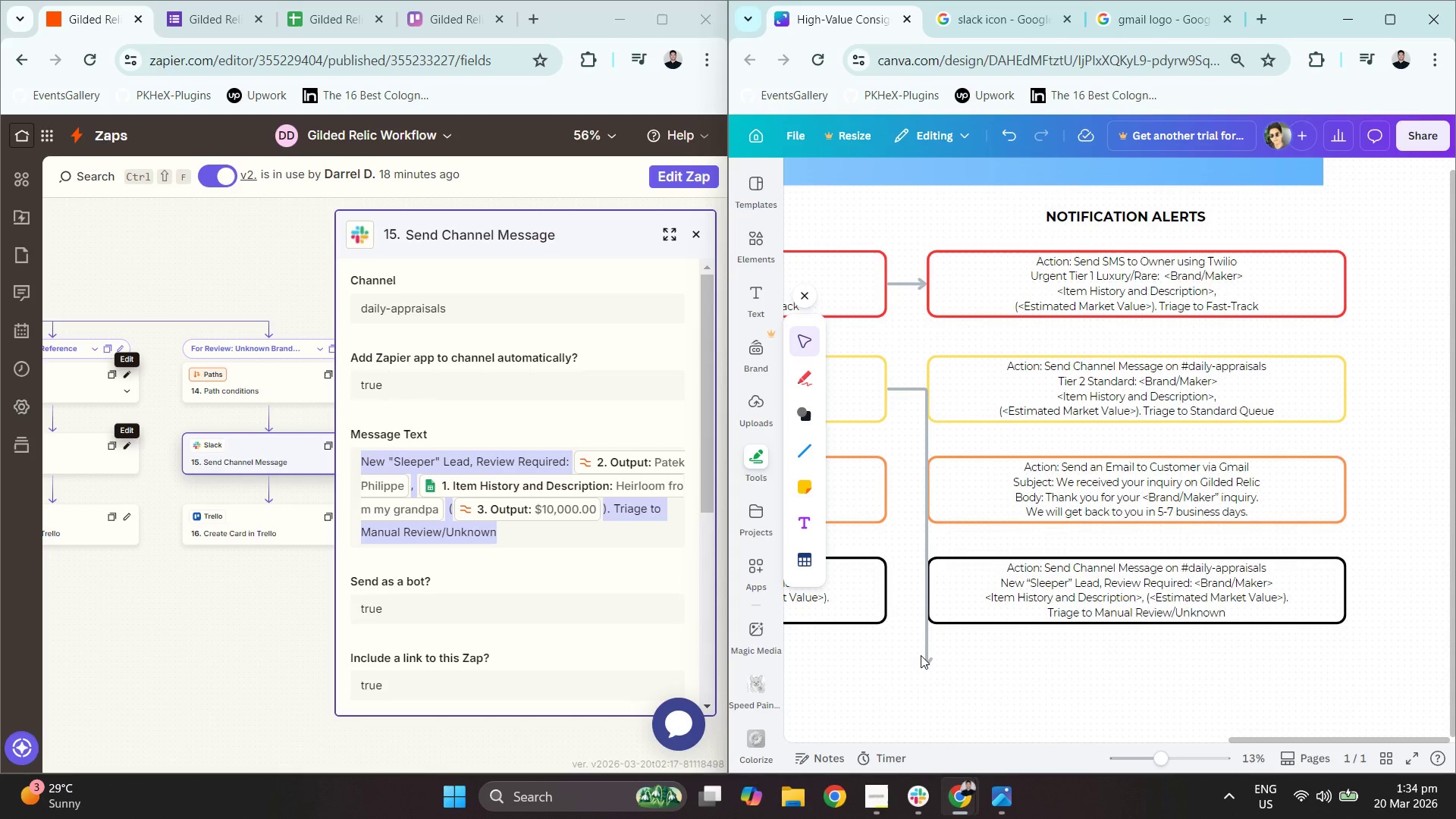 
double_click([925, 655])
 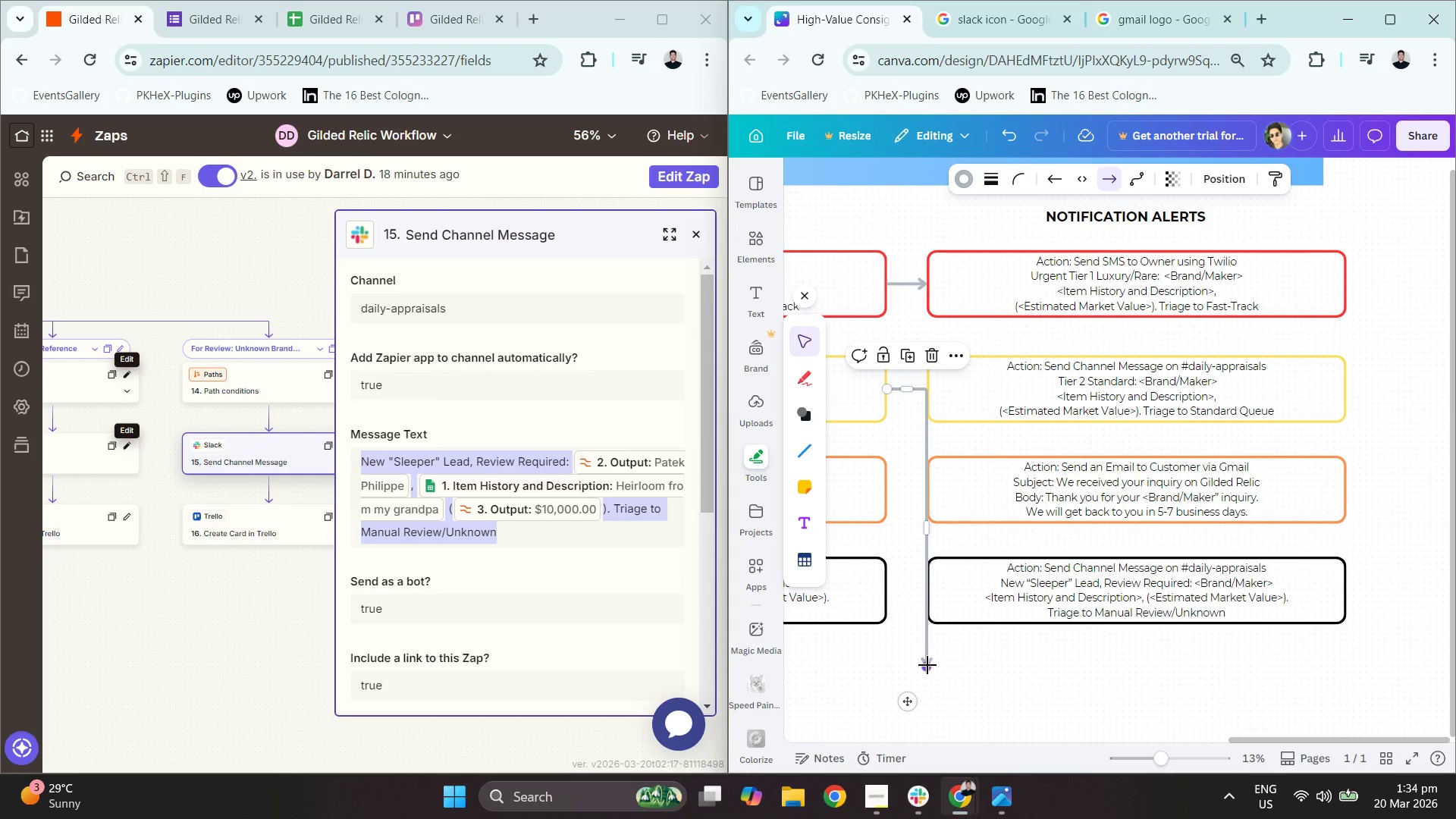 
left_click_drag(start_coordinate=[927, 665], to_coordinate=[928, 392])
 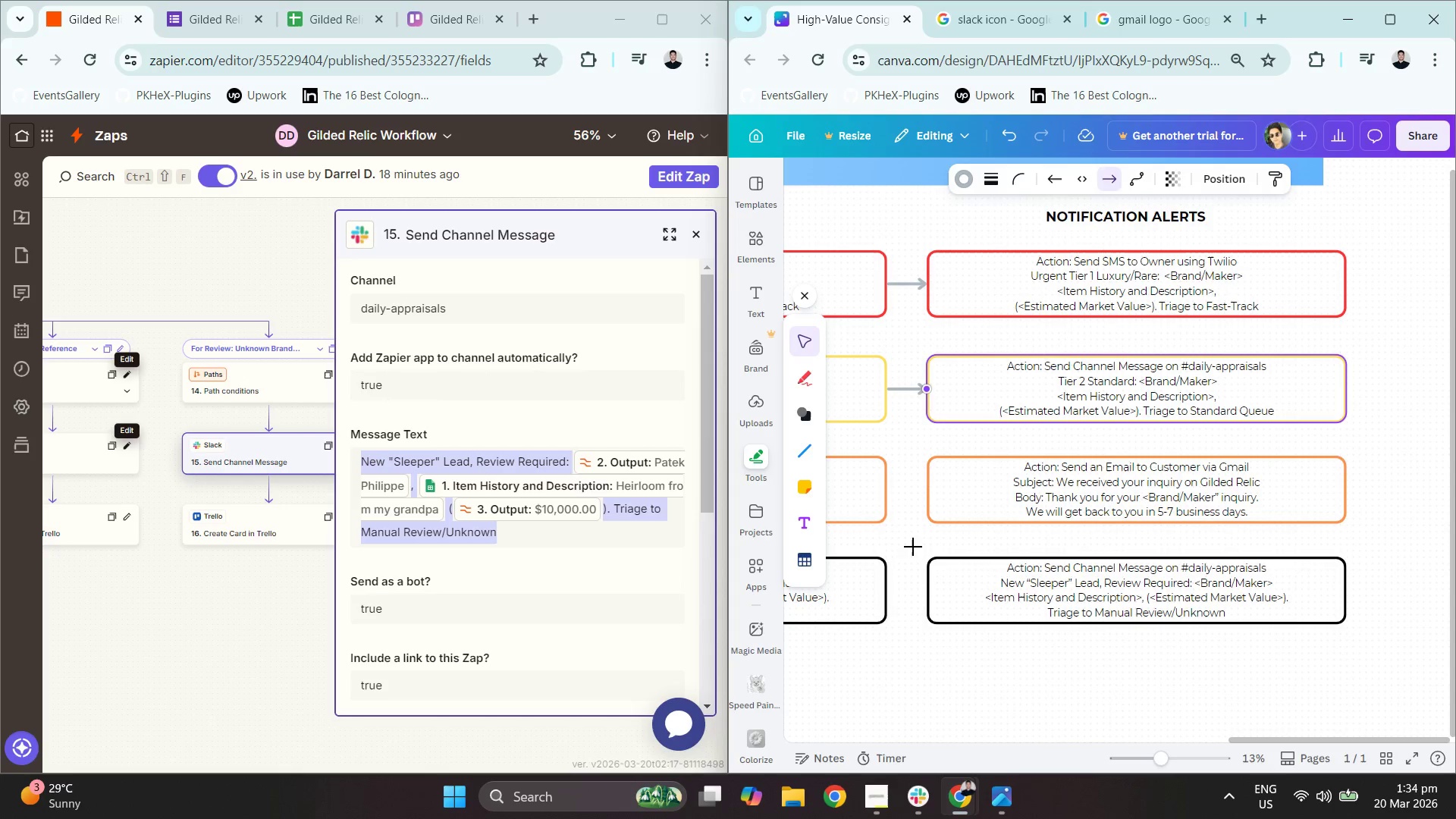 
left_click([913, 547])
 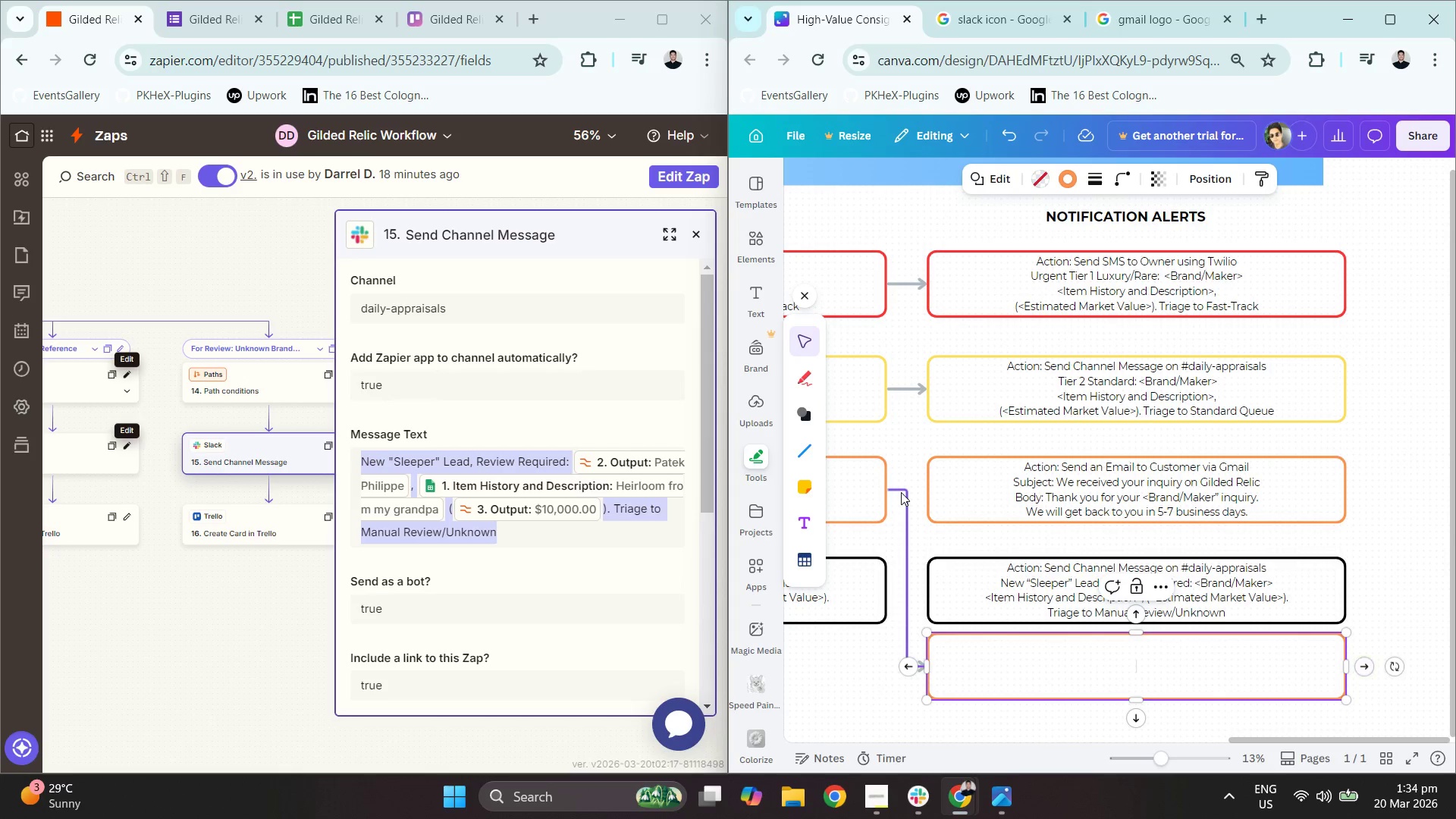 
key(Delete)
 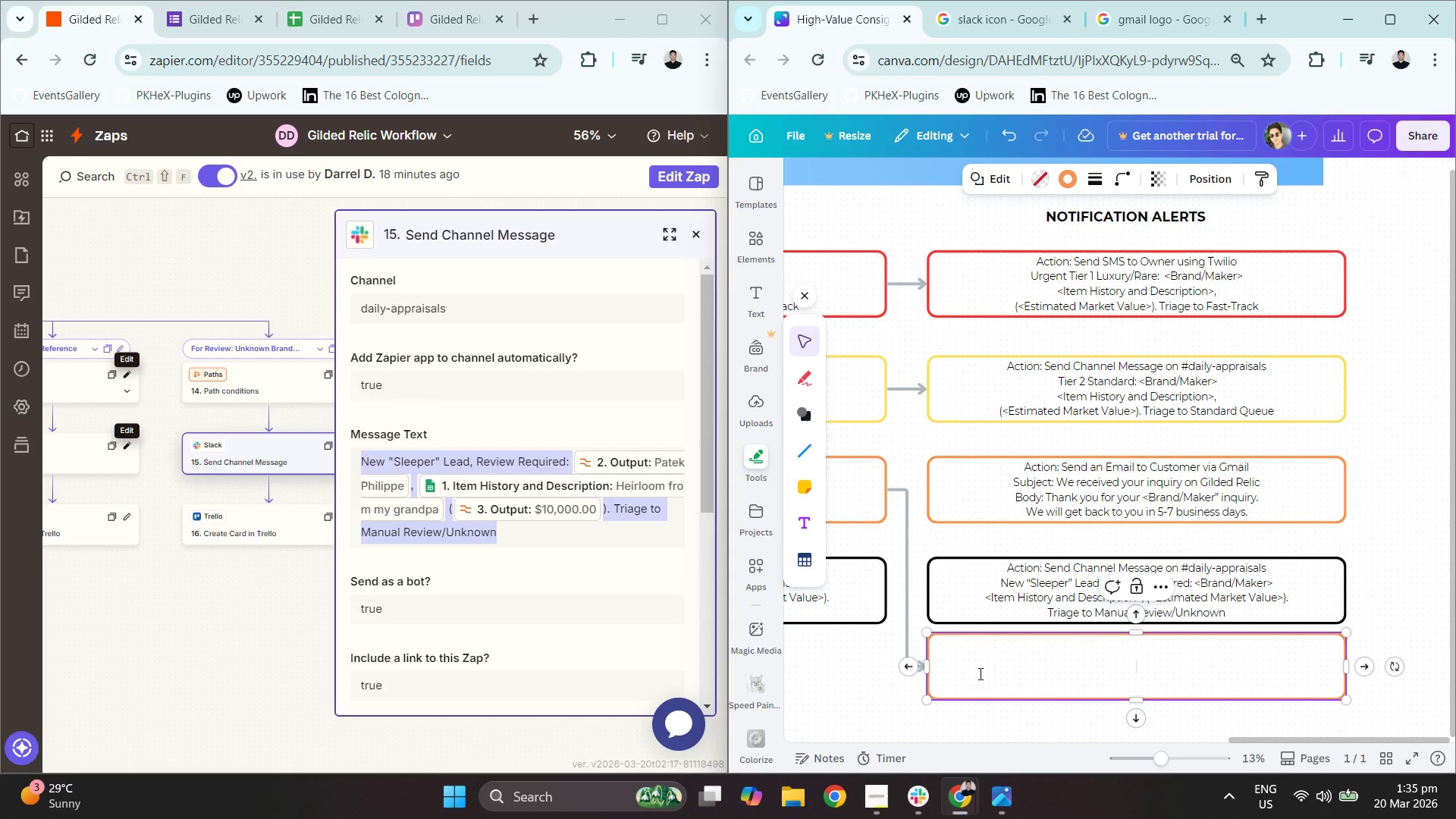 
key(Delete)
 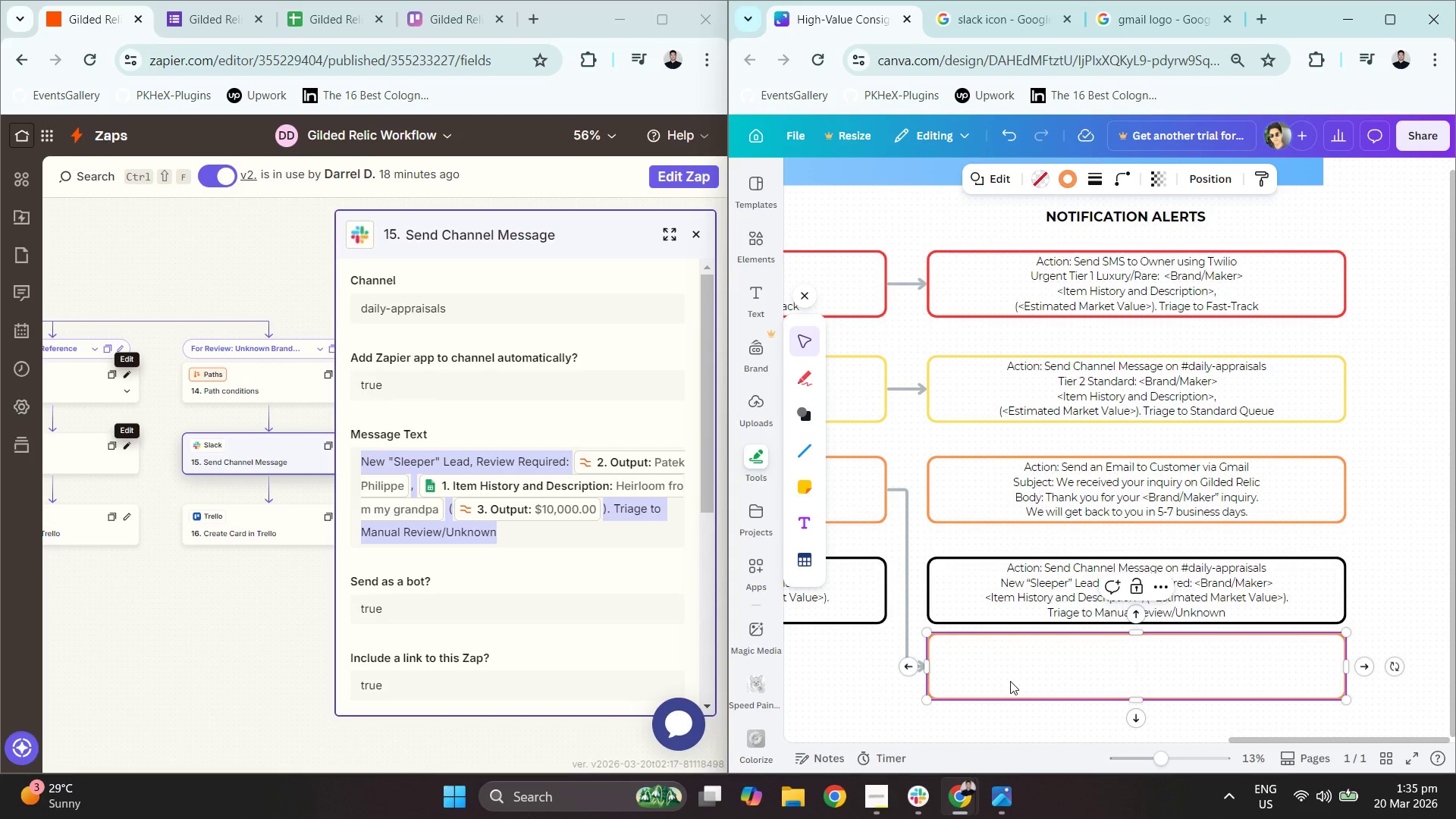 
triple_click([1030, 713])
 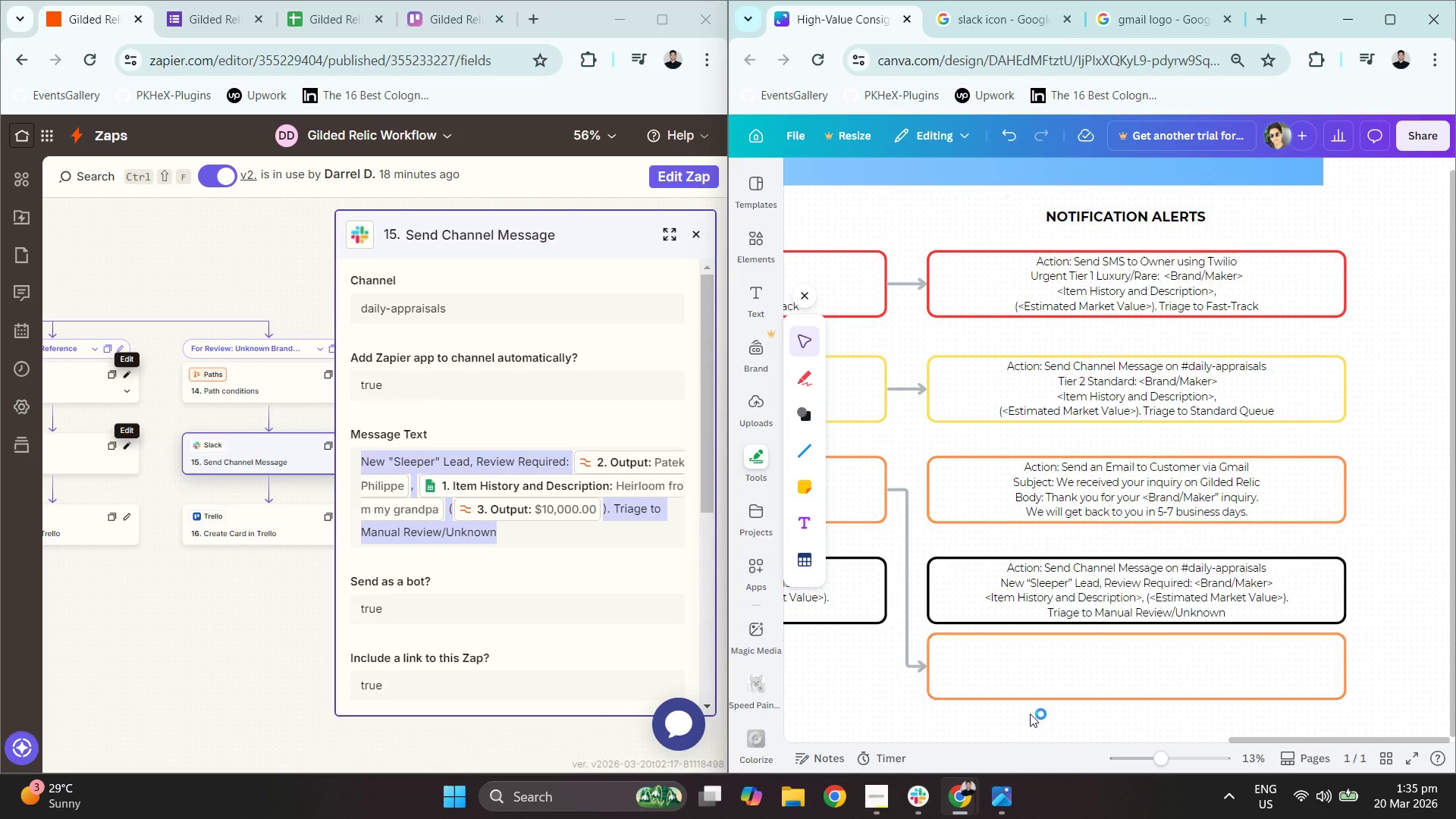 
key(Delete)
 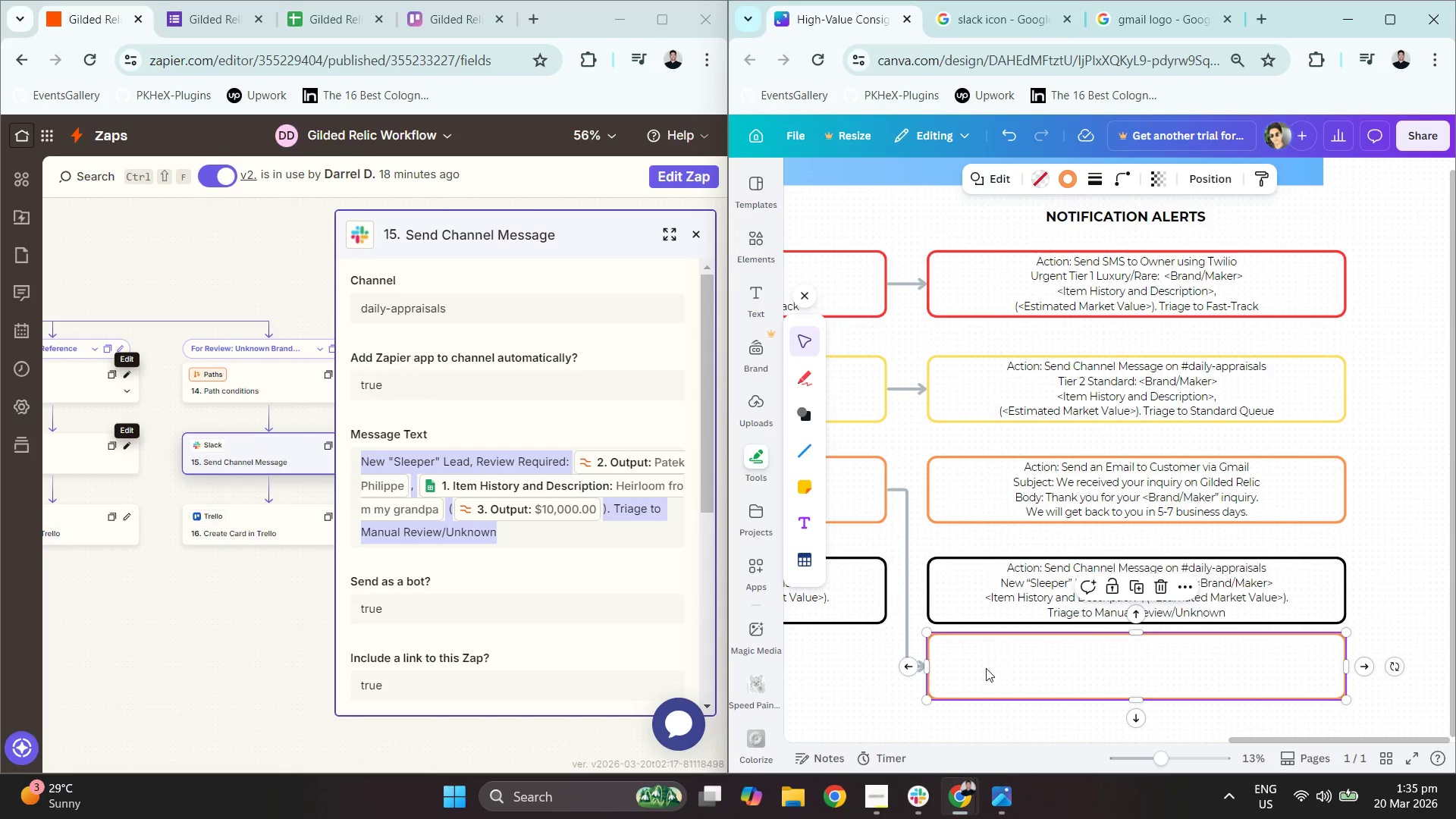 
key(Delete)
 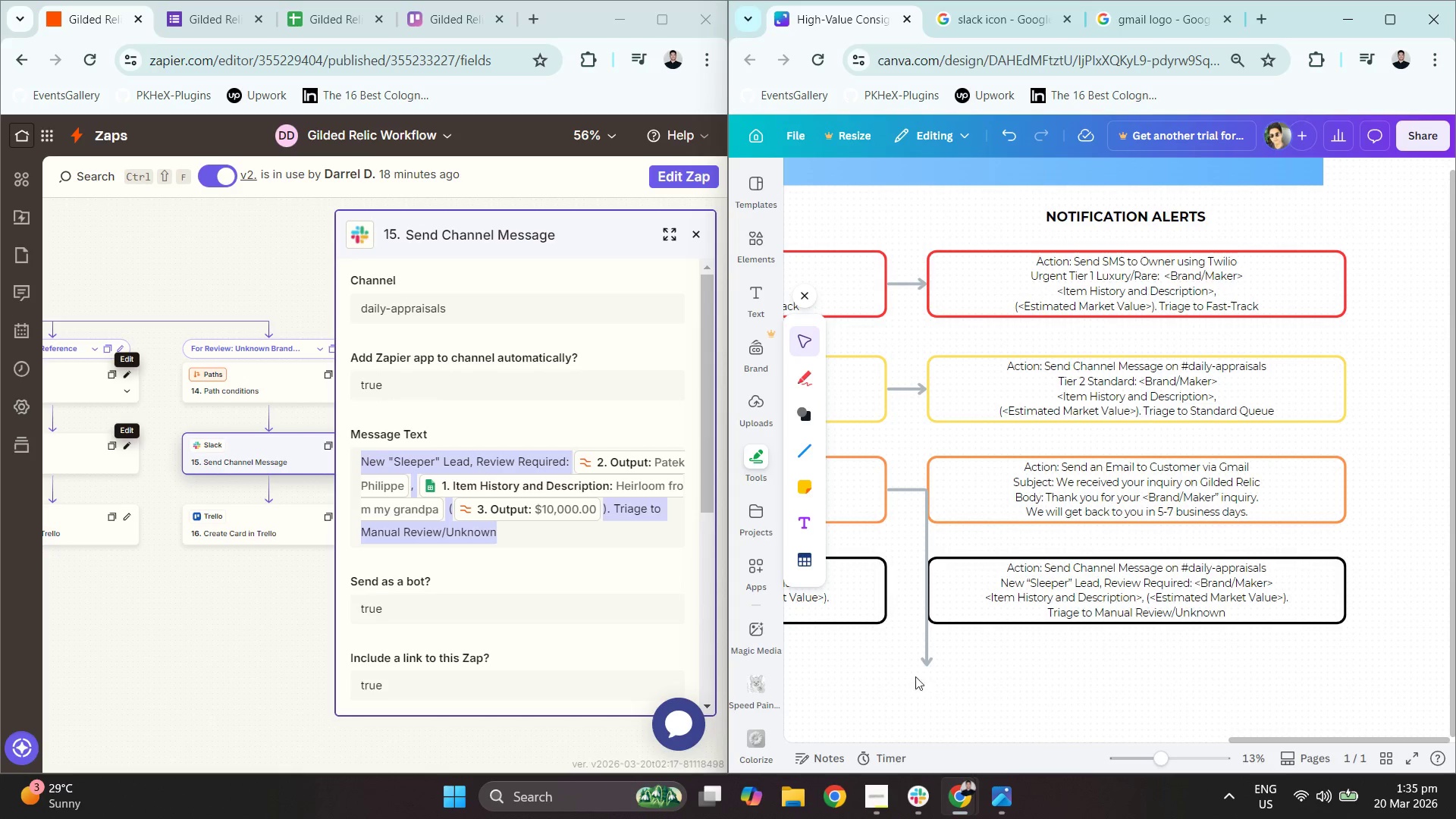 
left_click_drag(start_coordinate=[917, 662], to_coordinate=[921, 662])
 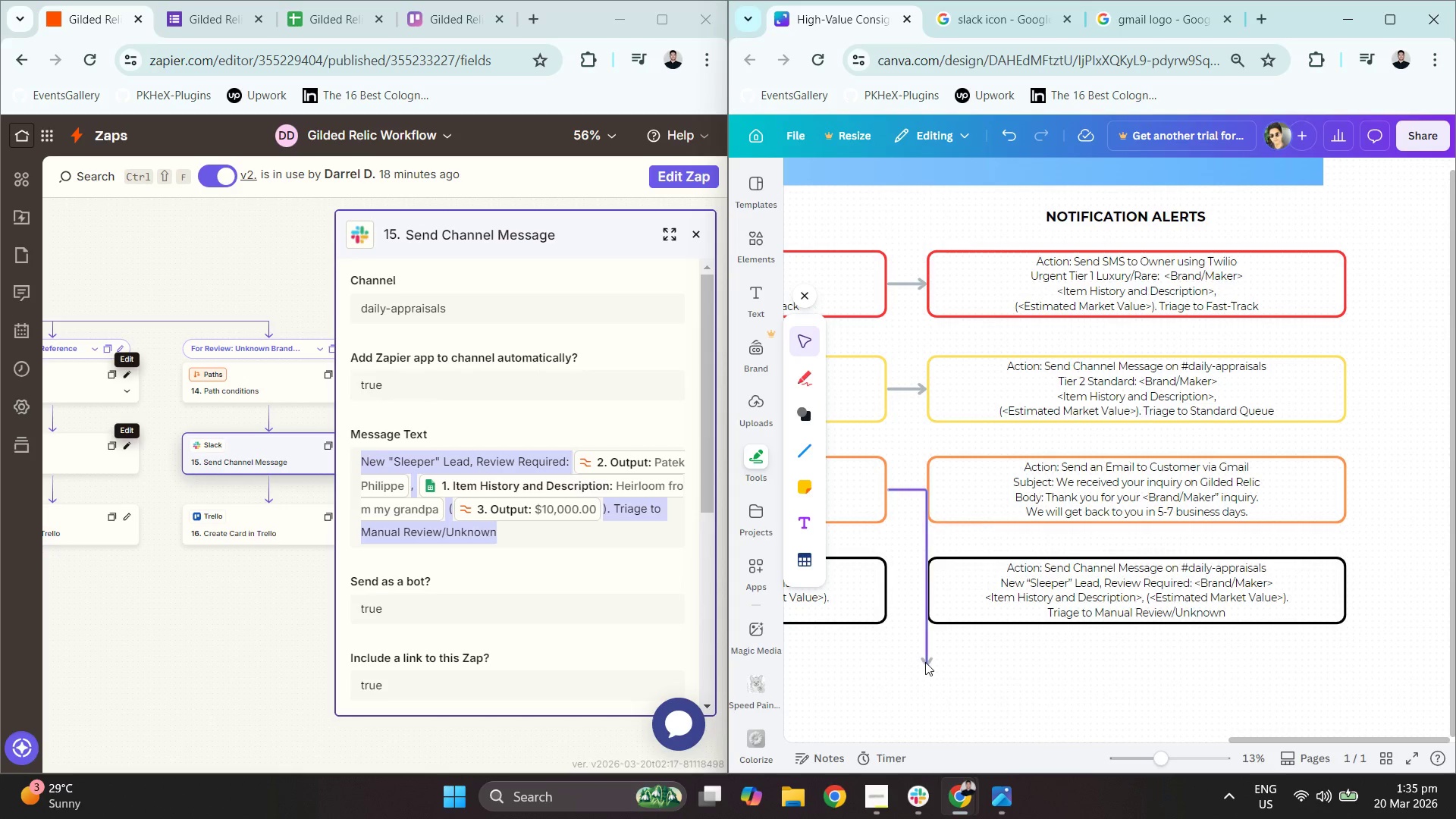 
double_click([926, 661])
 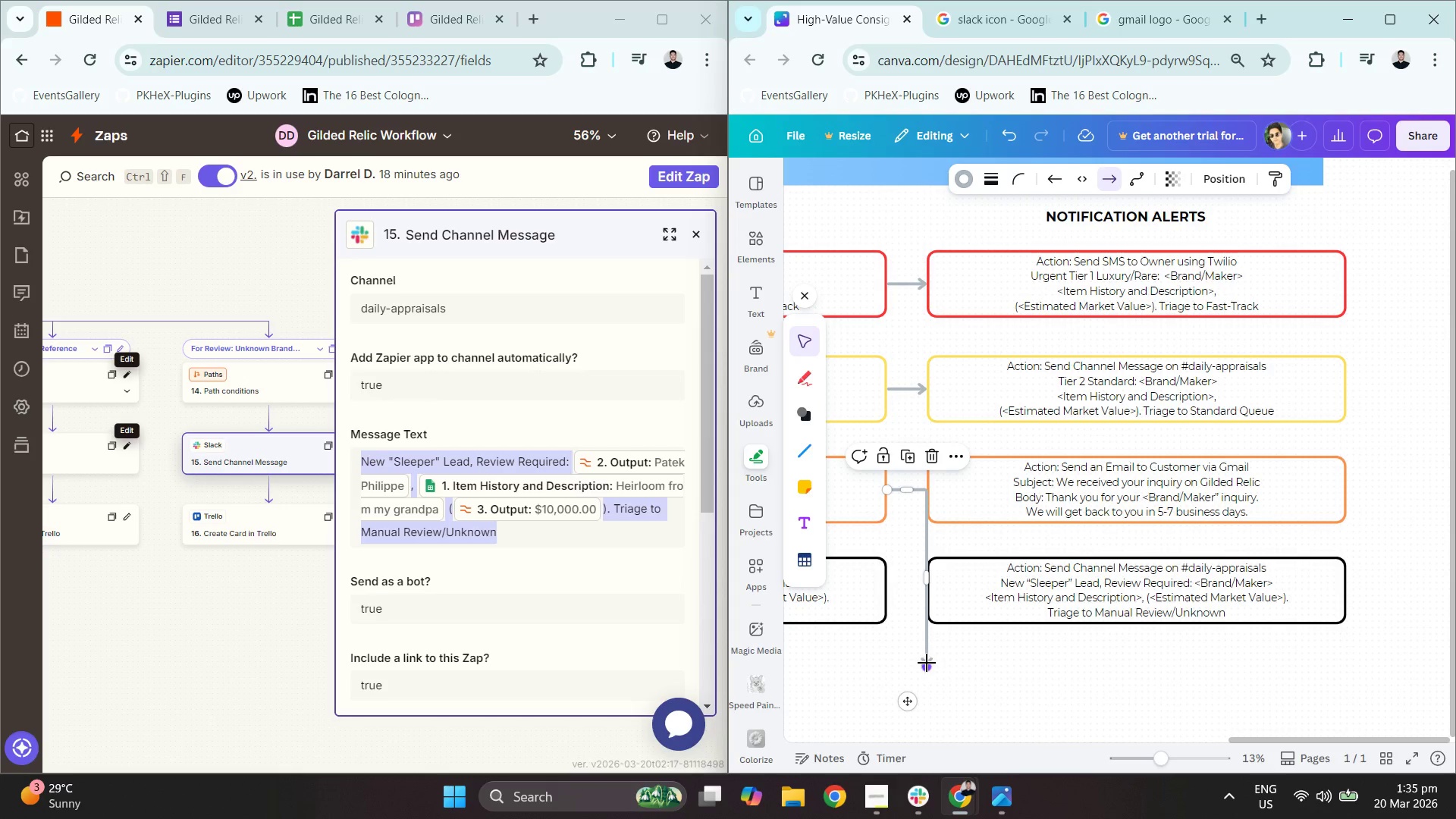 
left_click_drag(start_coordinate=[928, 666], to_coordinate=[933, 490])
 